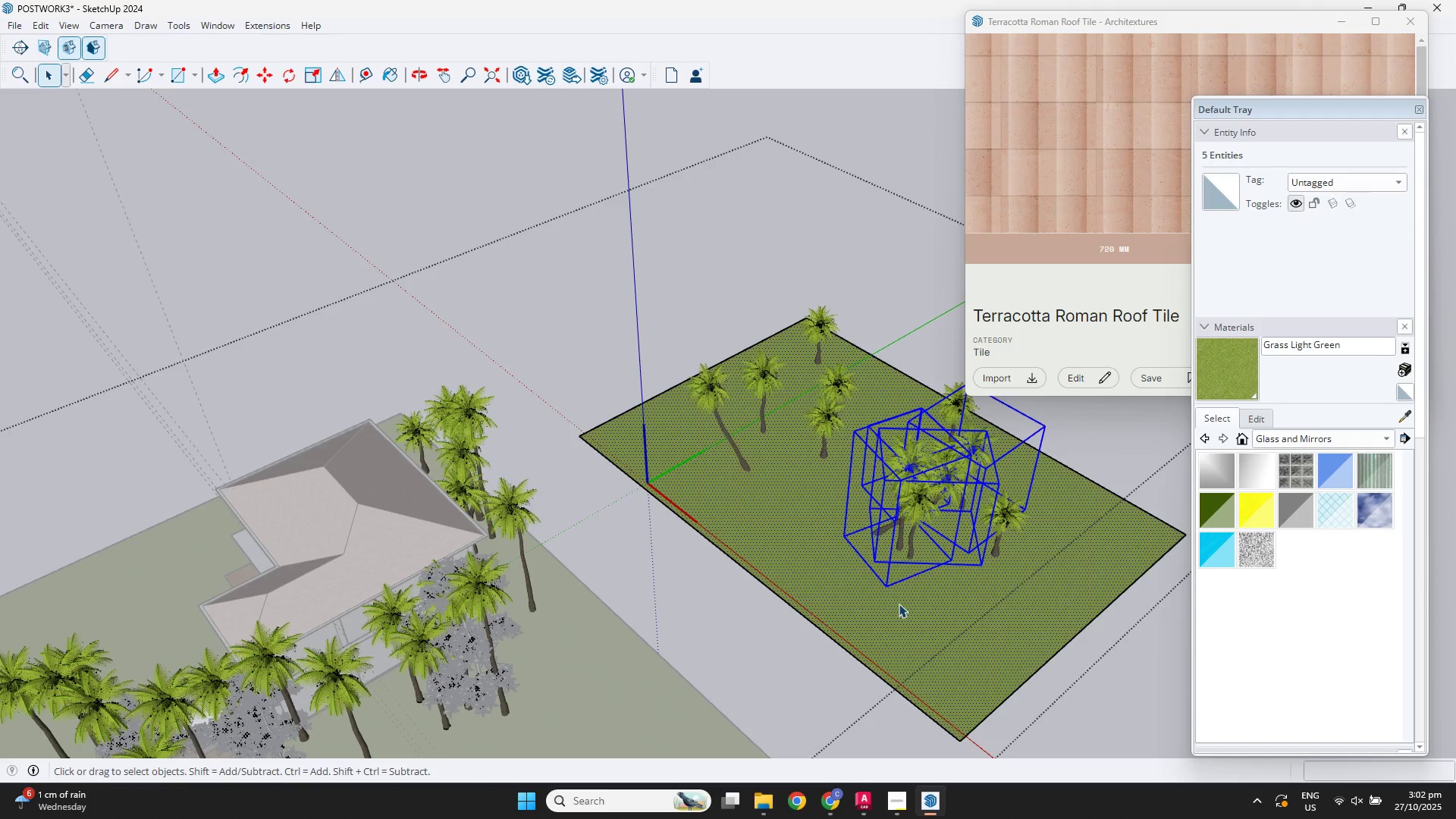 
type(nm)
 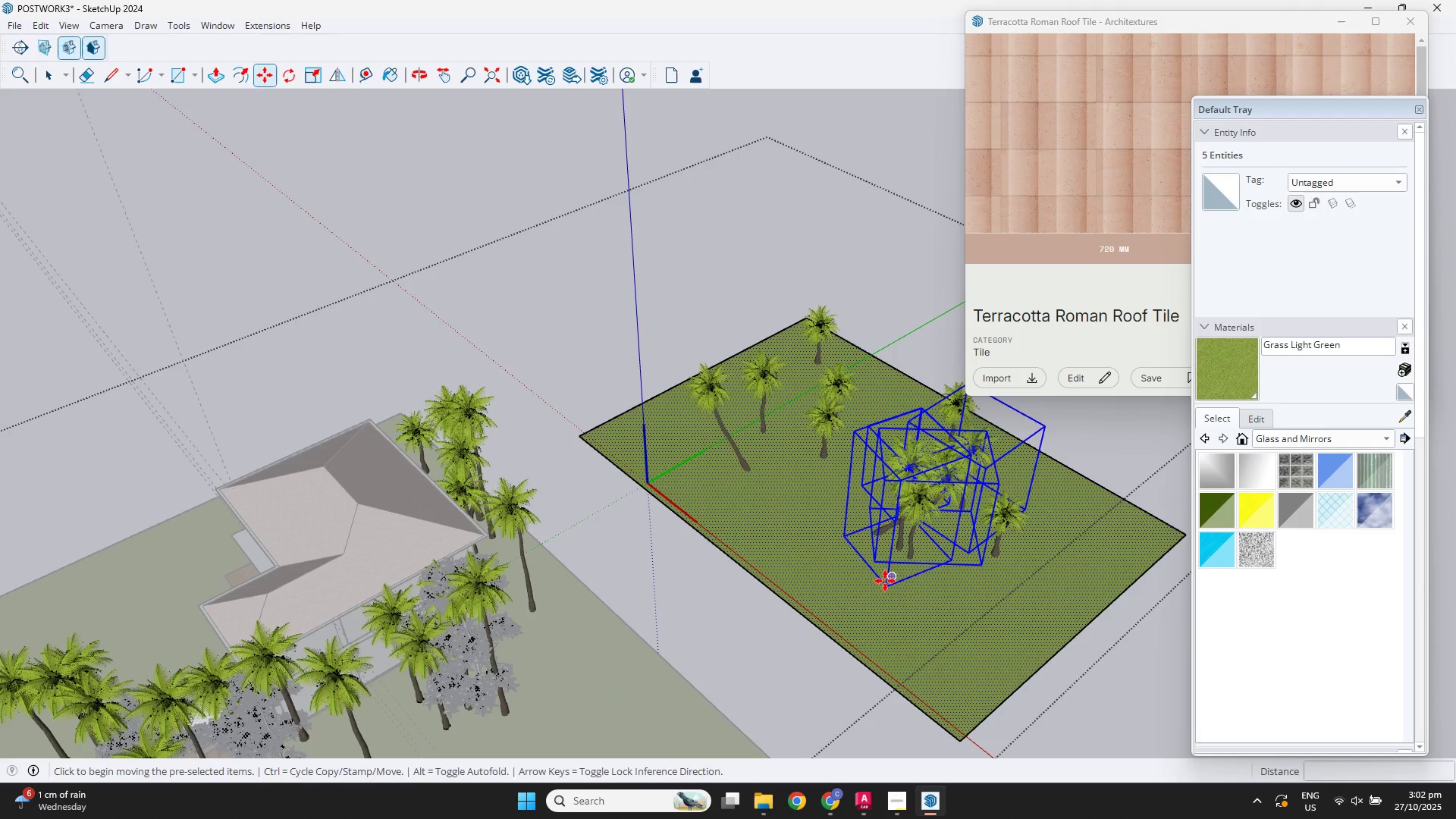 
left_click([882, 584])
 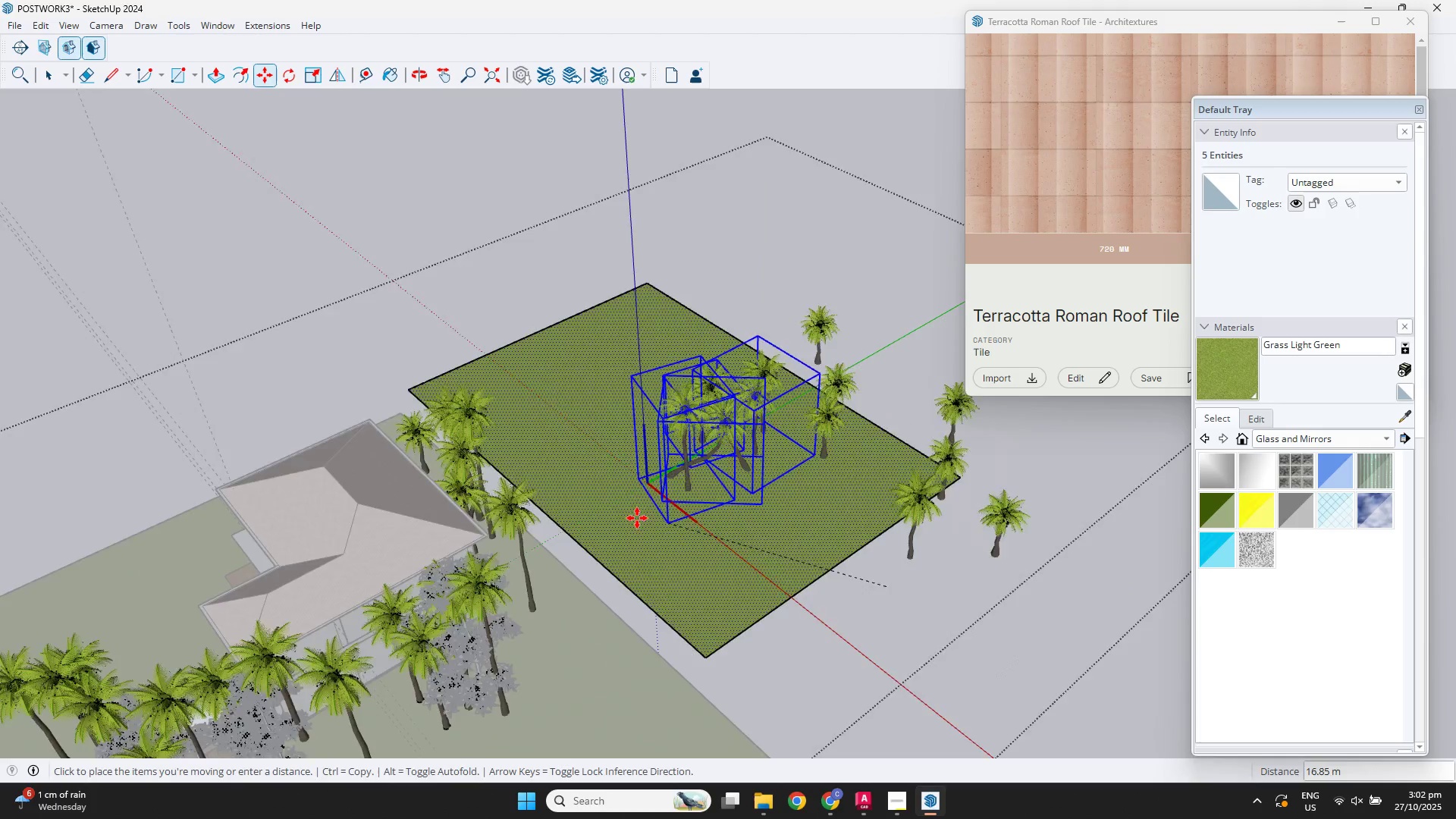 
scroll: coordinate [479, 507], scroll_direction: down, amount: 3.0
 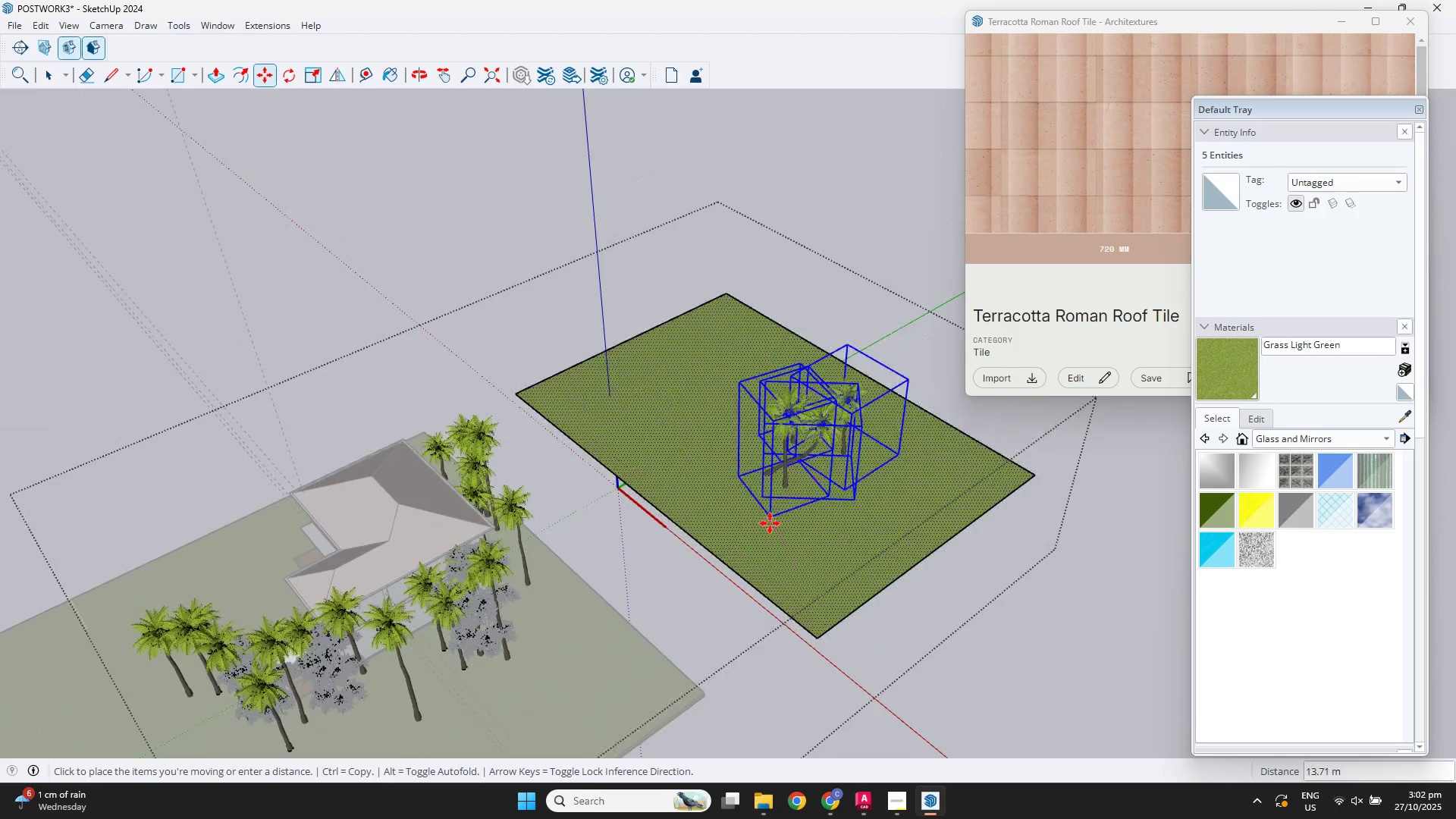 
left_click([766, 545])
 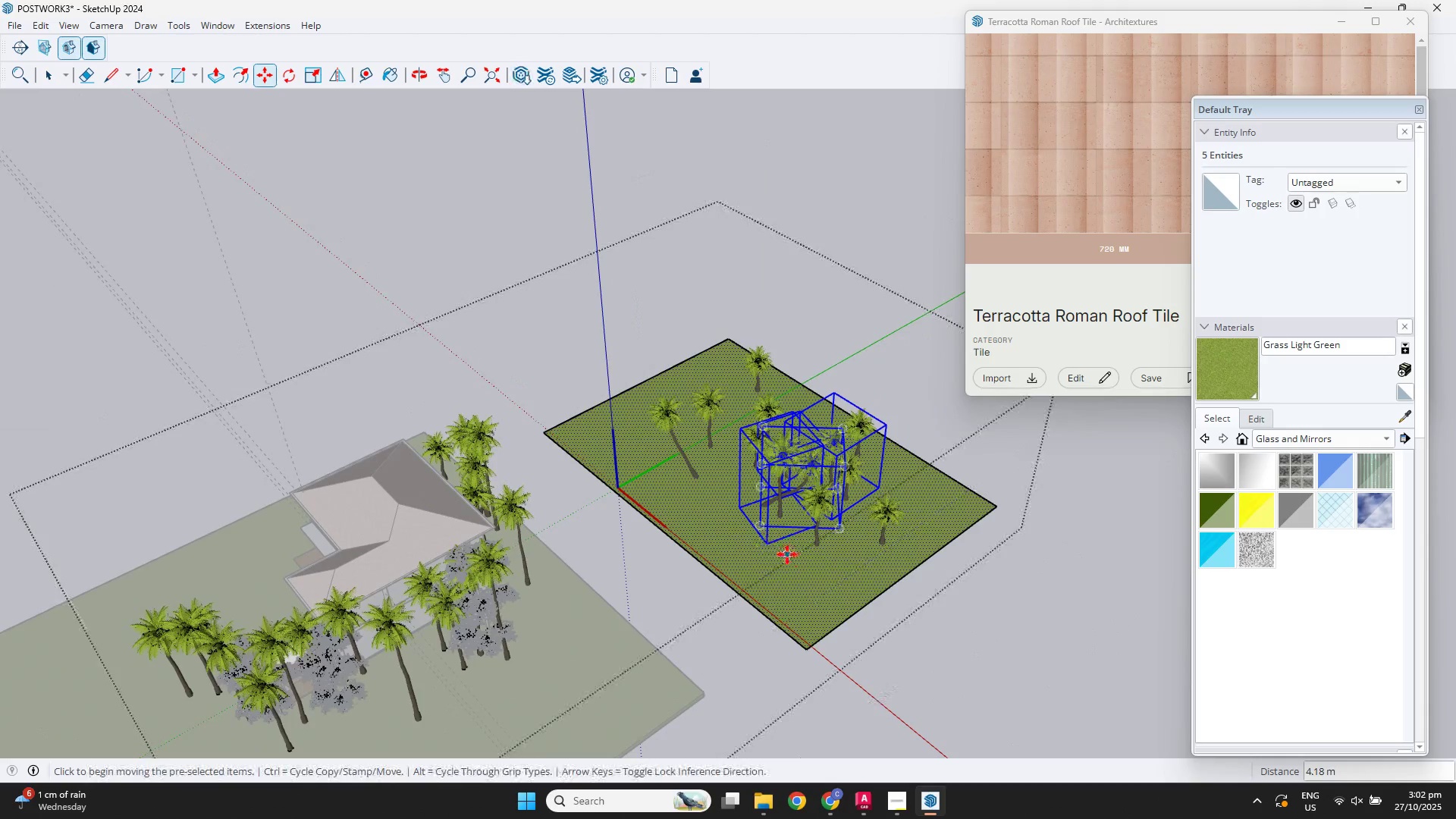 
hold_key(key=ShiftLeft, duration=0.5)
left_click([810, 575])
 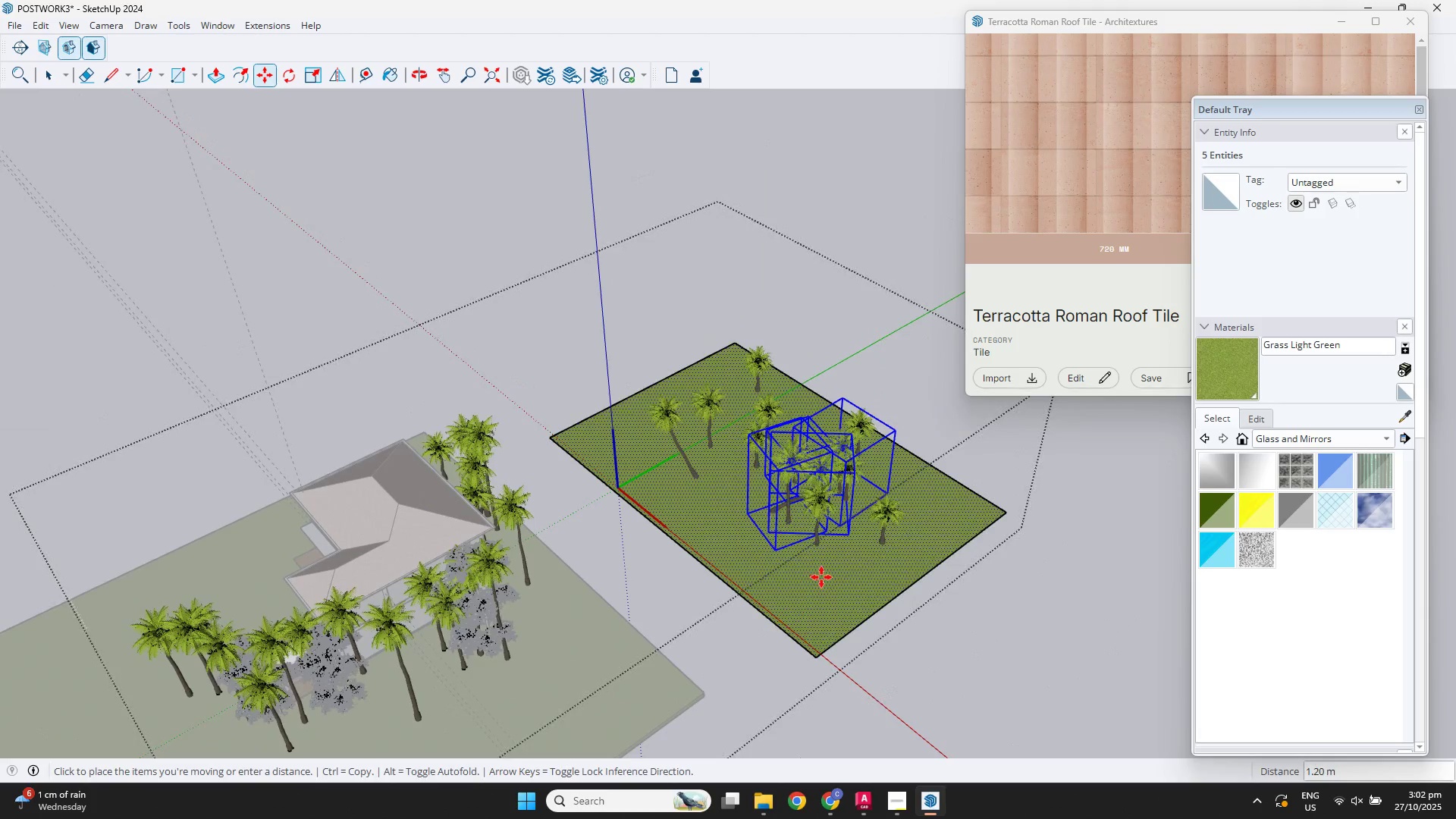 
left_click([821, 577])
 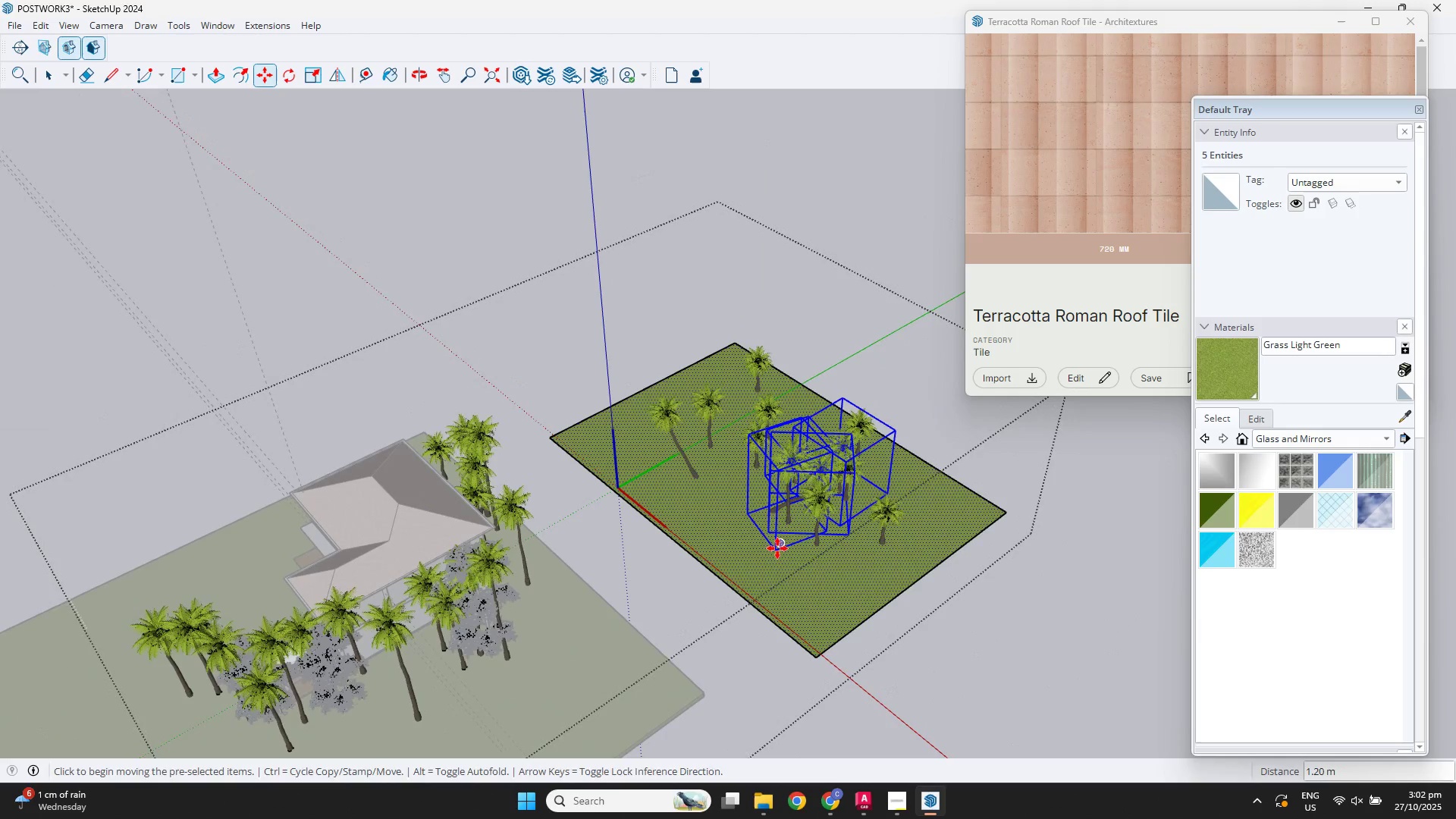 
hold_key(key=ShiftLeft, duration=0.49)
left_click([774, 545])
 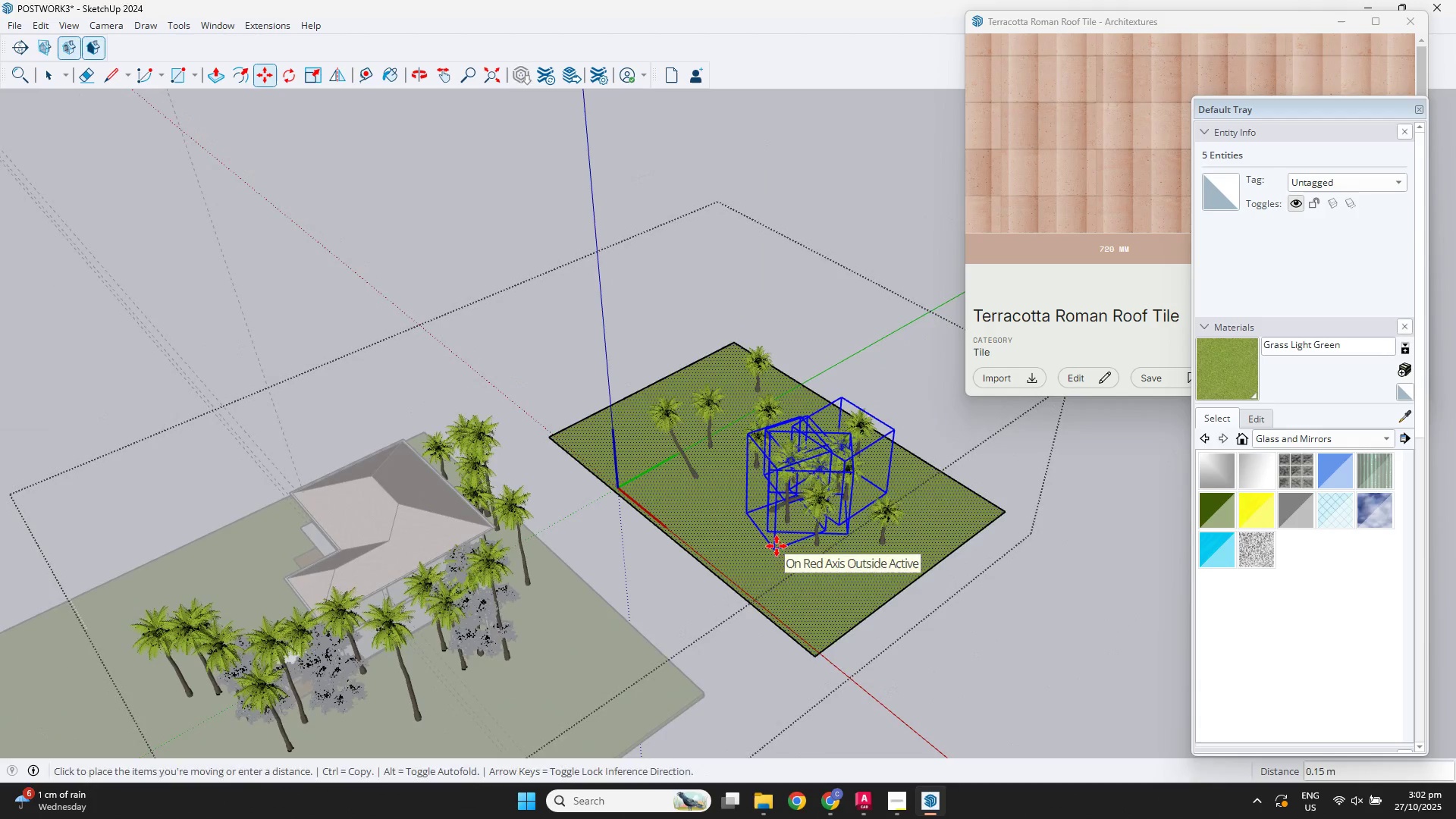 
left_click([777, 546])
 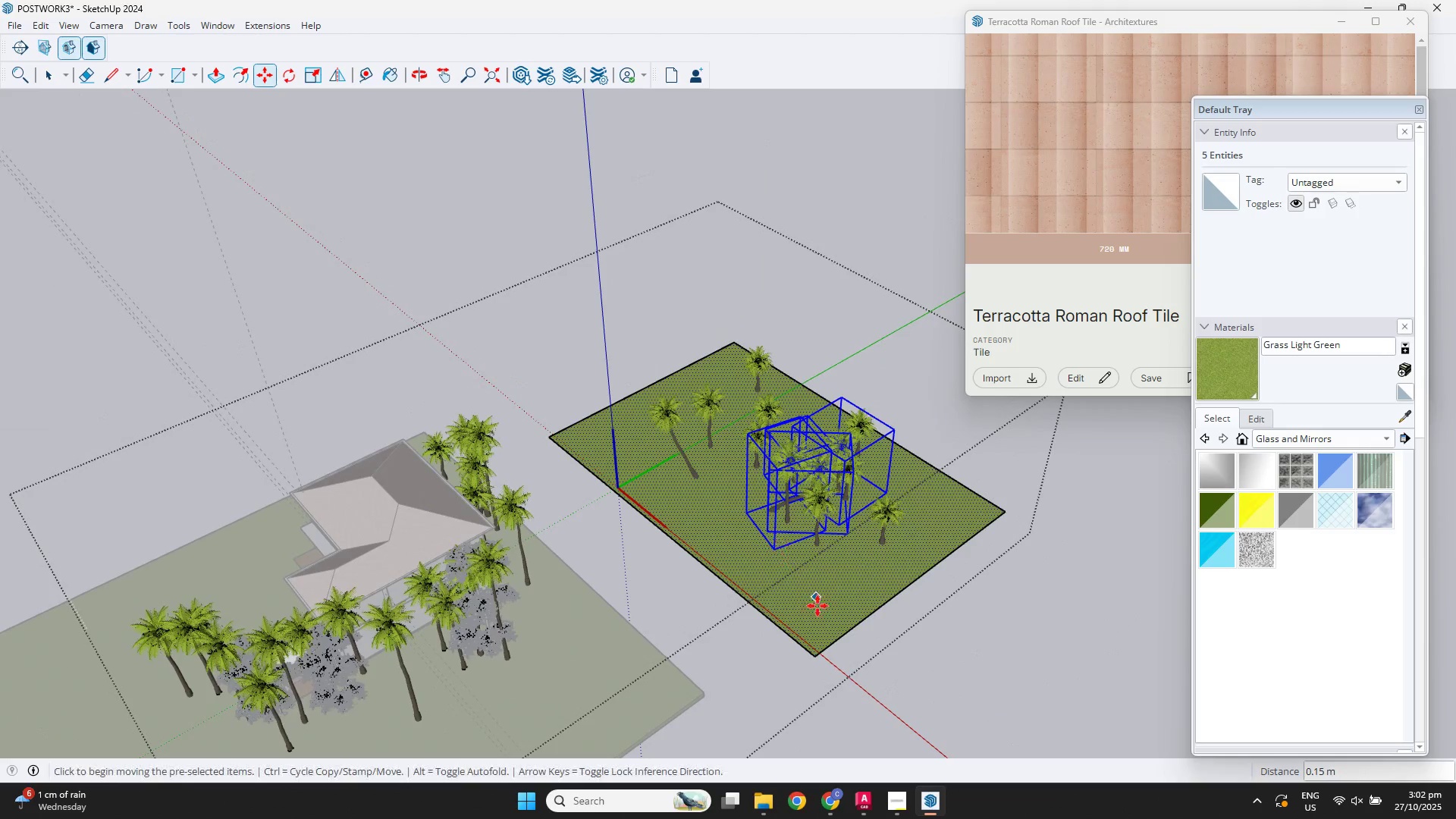 
key(Space)
 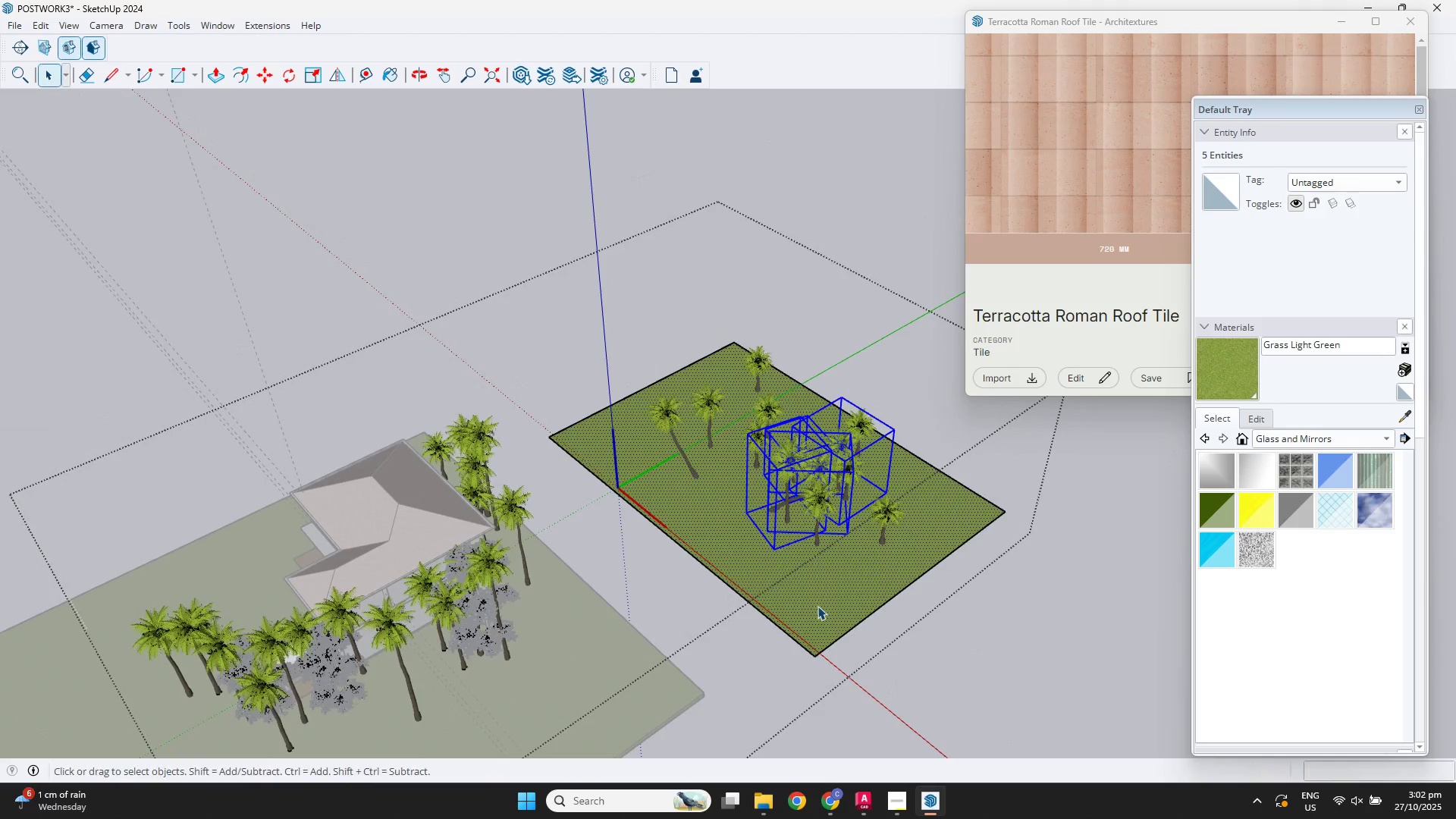 
left_click([817, 606])
 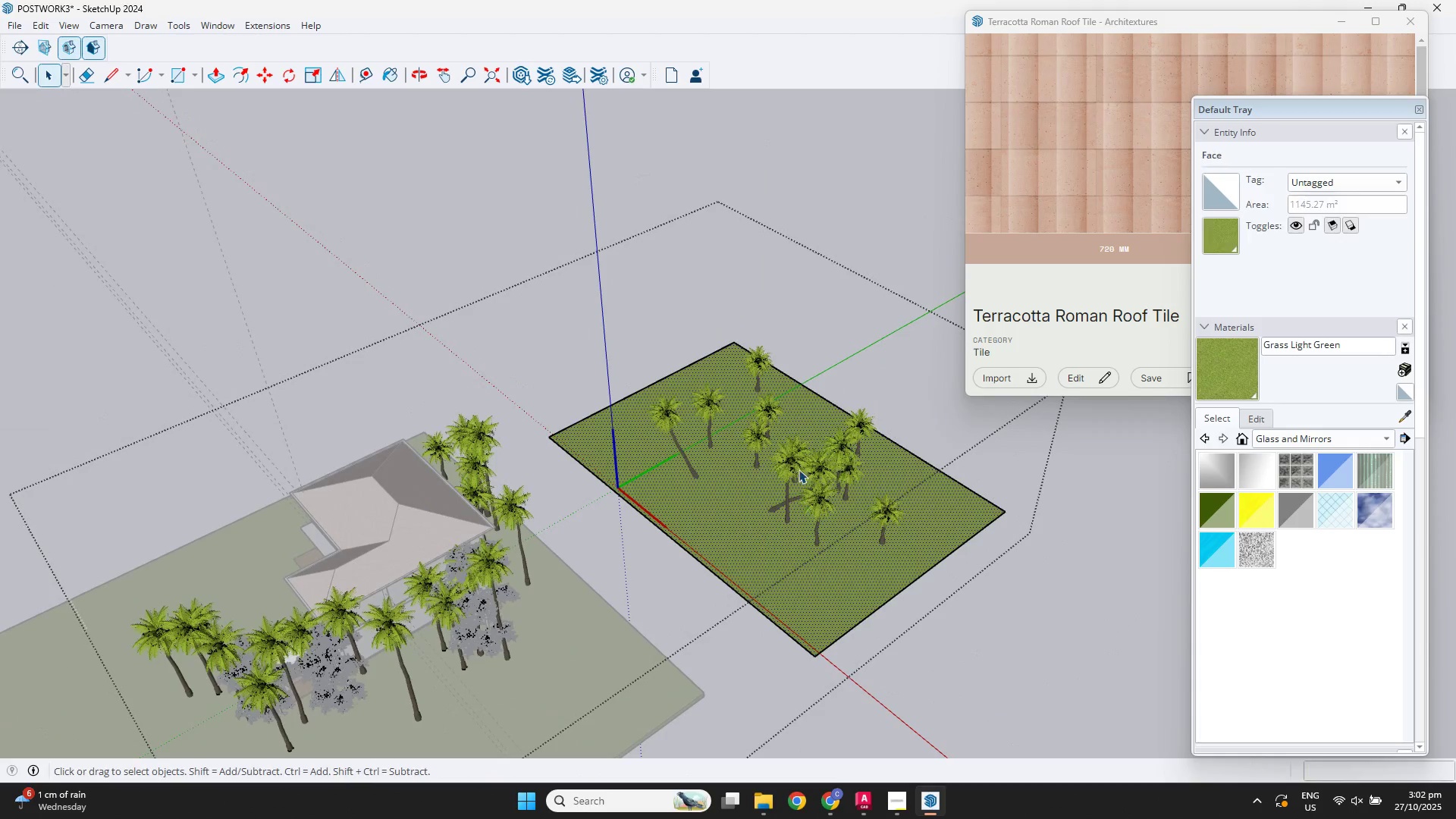 
left_click([799, 469])
 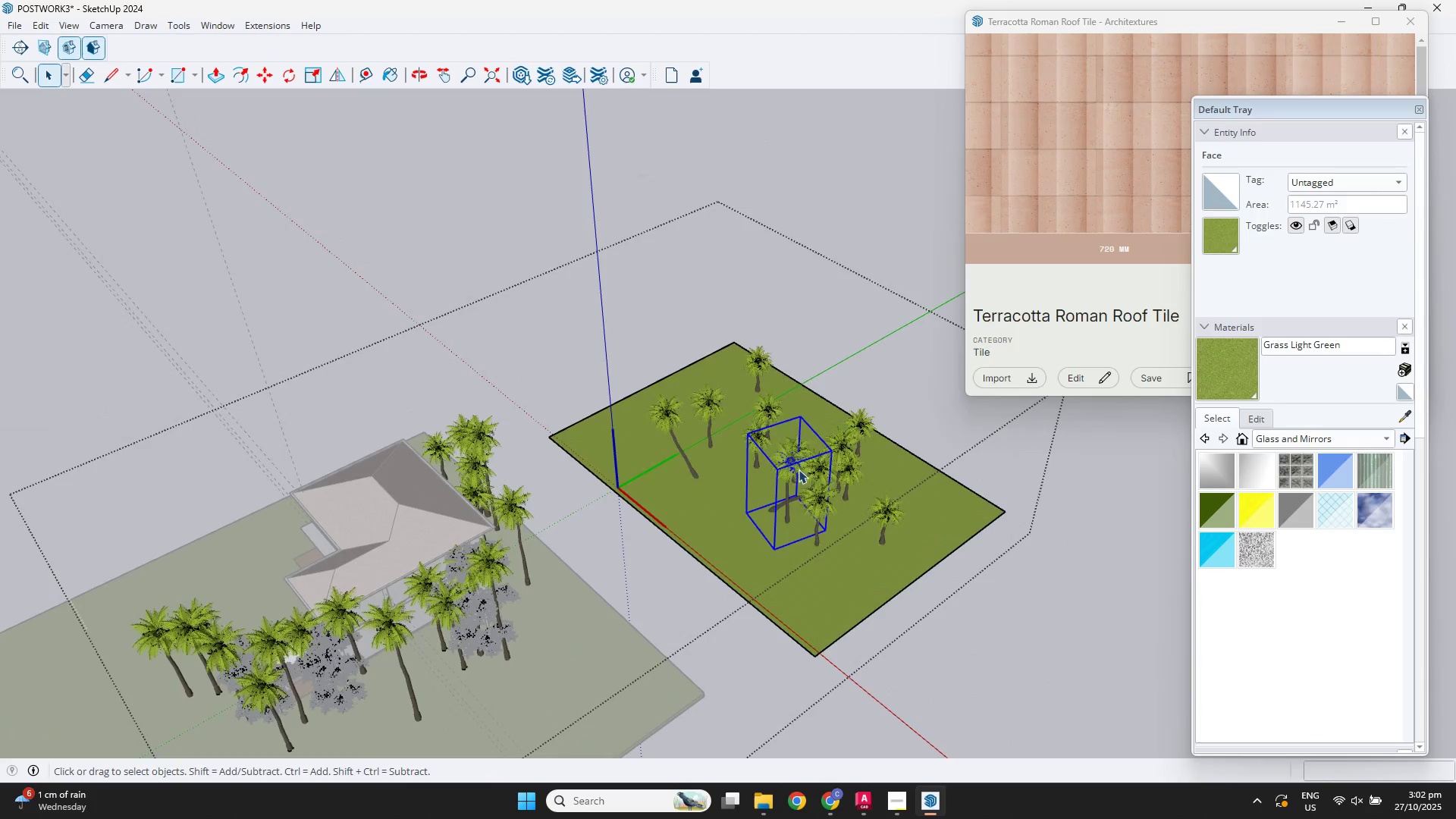 
hold_key(key=ShiftLeft, duration=1.57)
double_click([843, 469])
 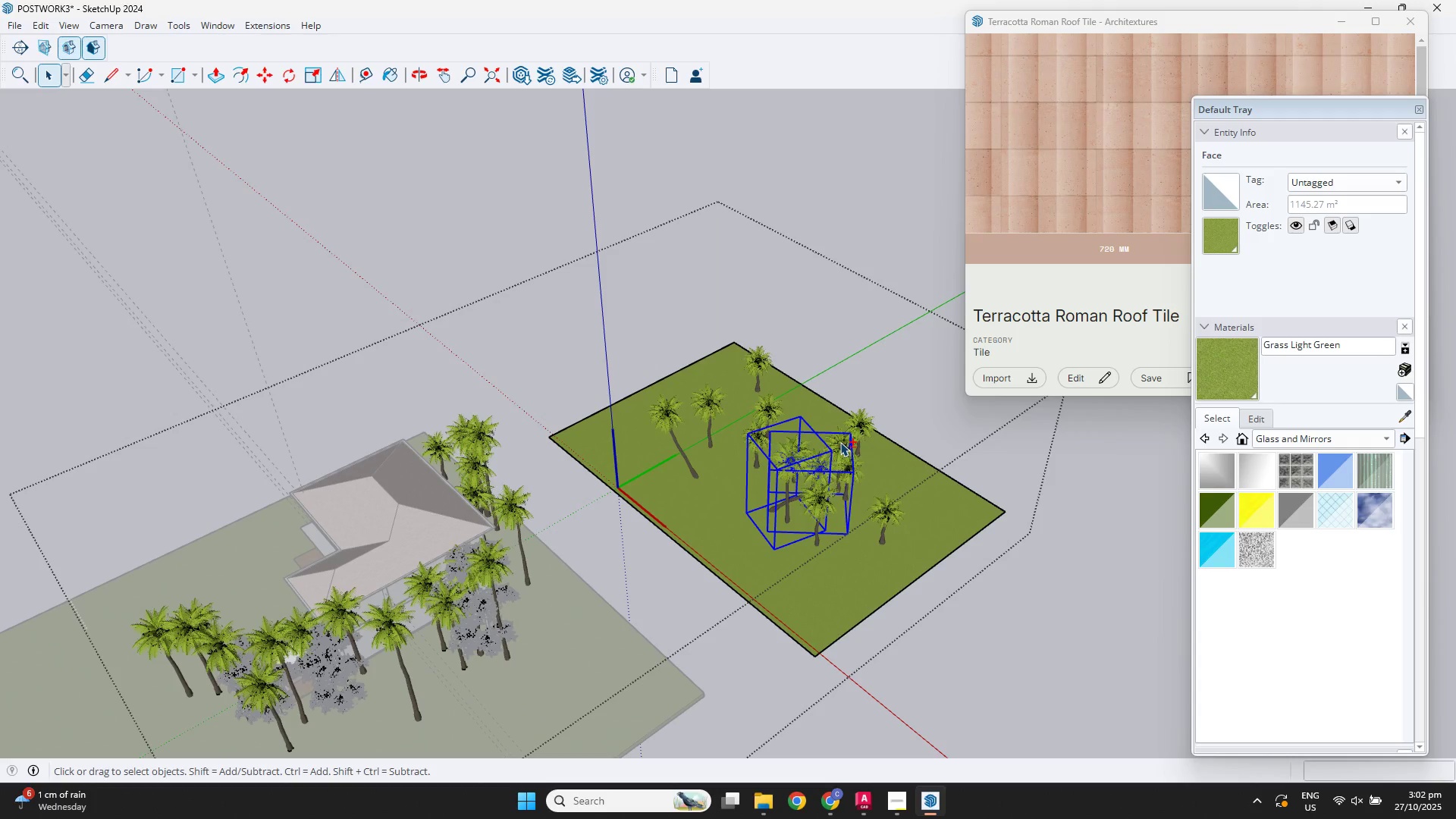 
triple_click([840, 442])
 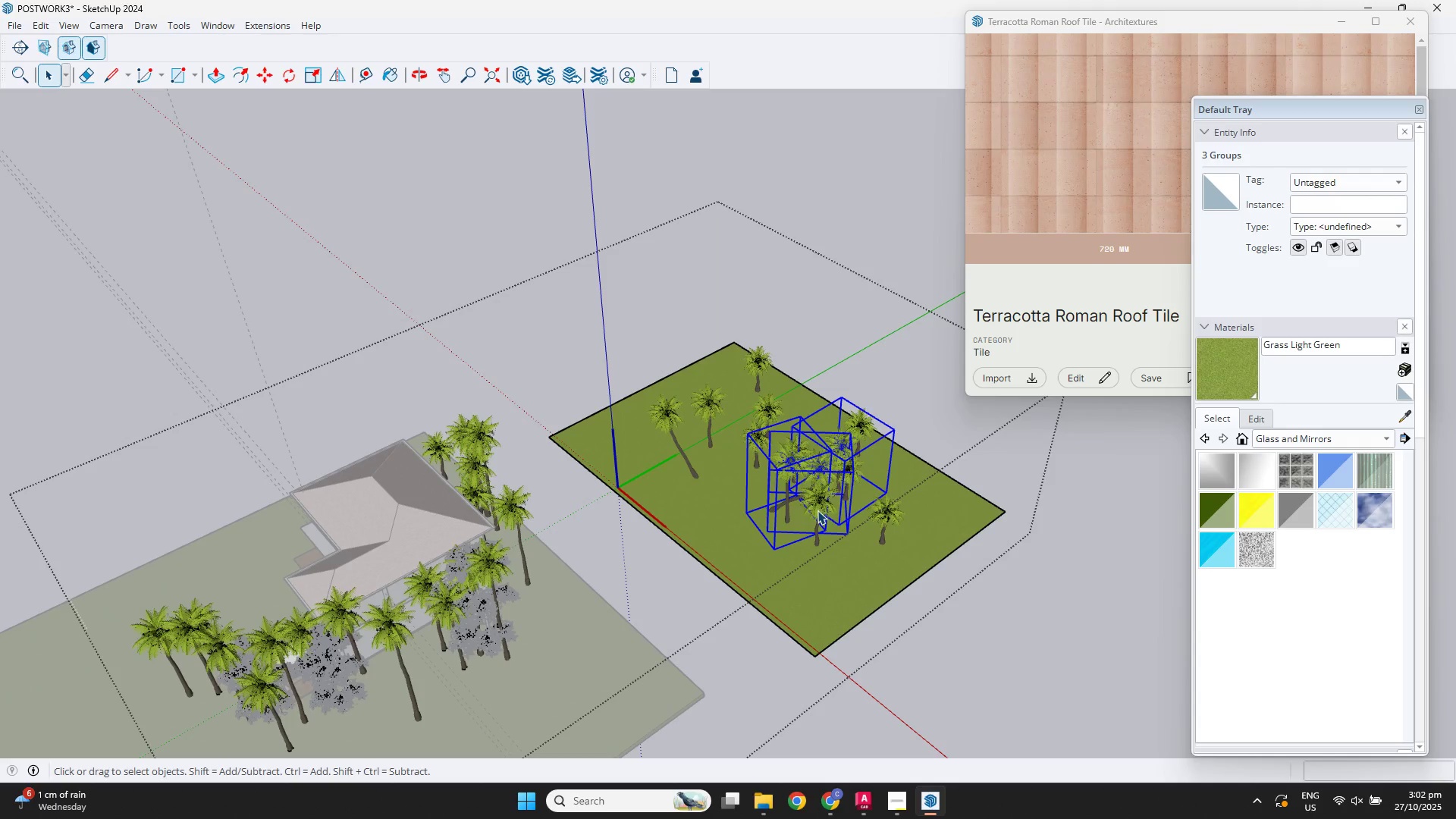 
key(M)
 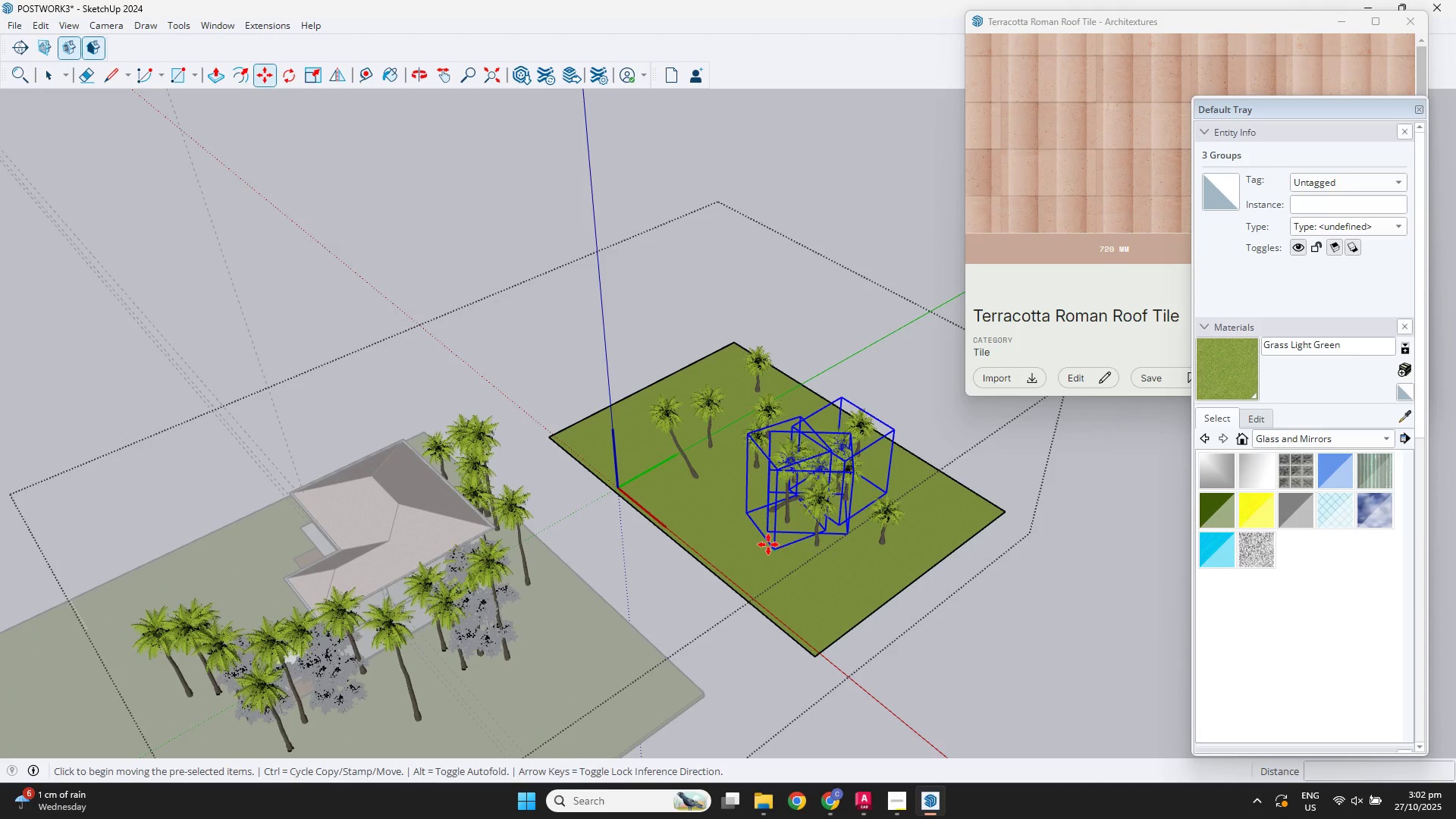 
left_click([768, 544])
 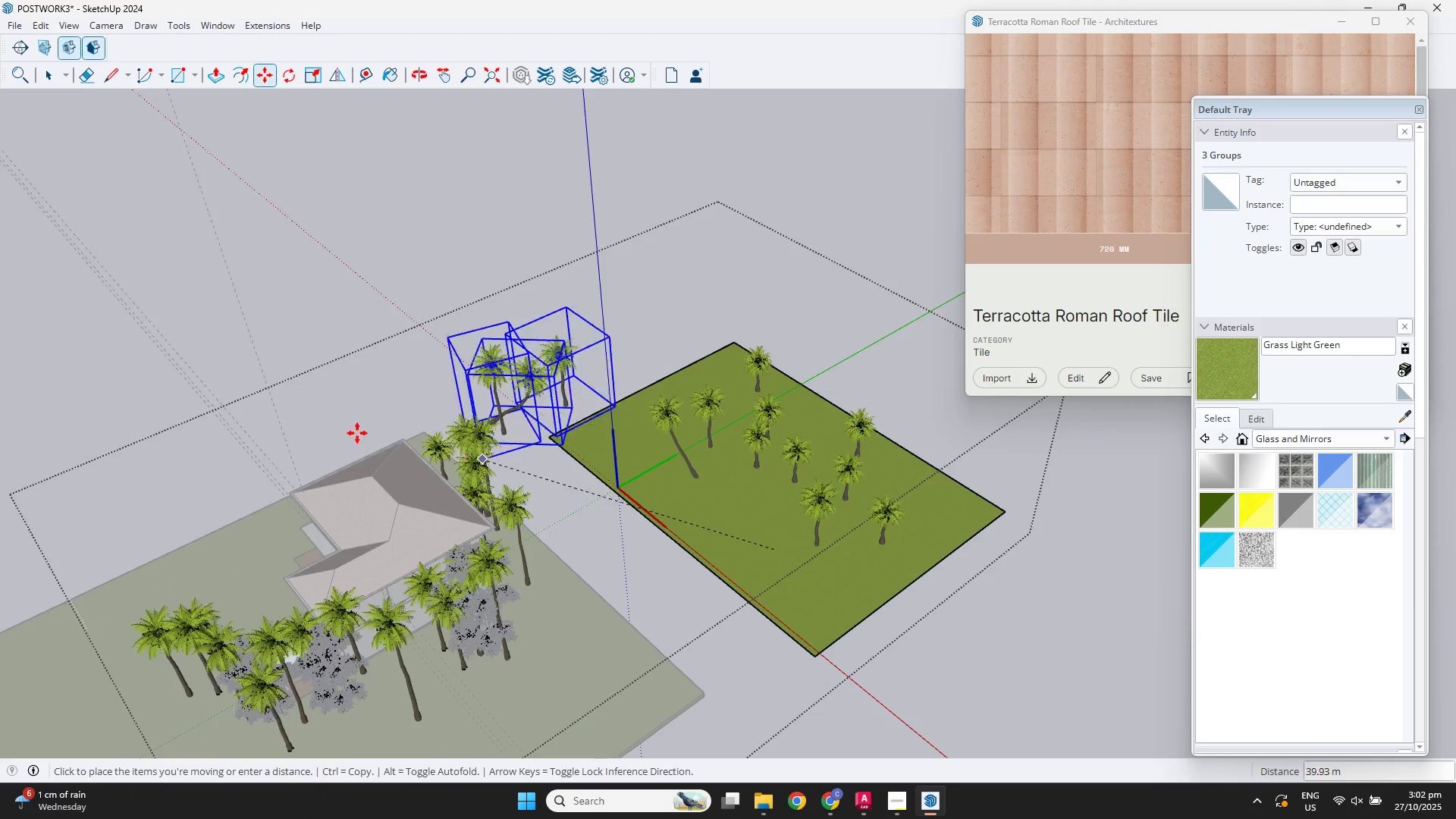 
scroll: coordinate [353, 457], scroll_direction: down, amount: 3.0
 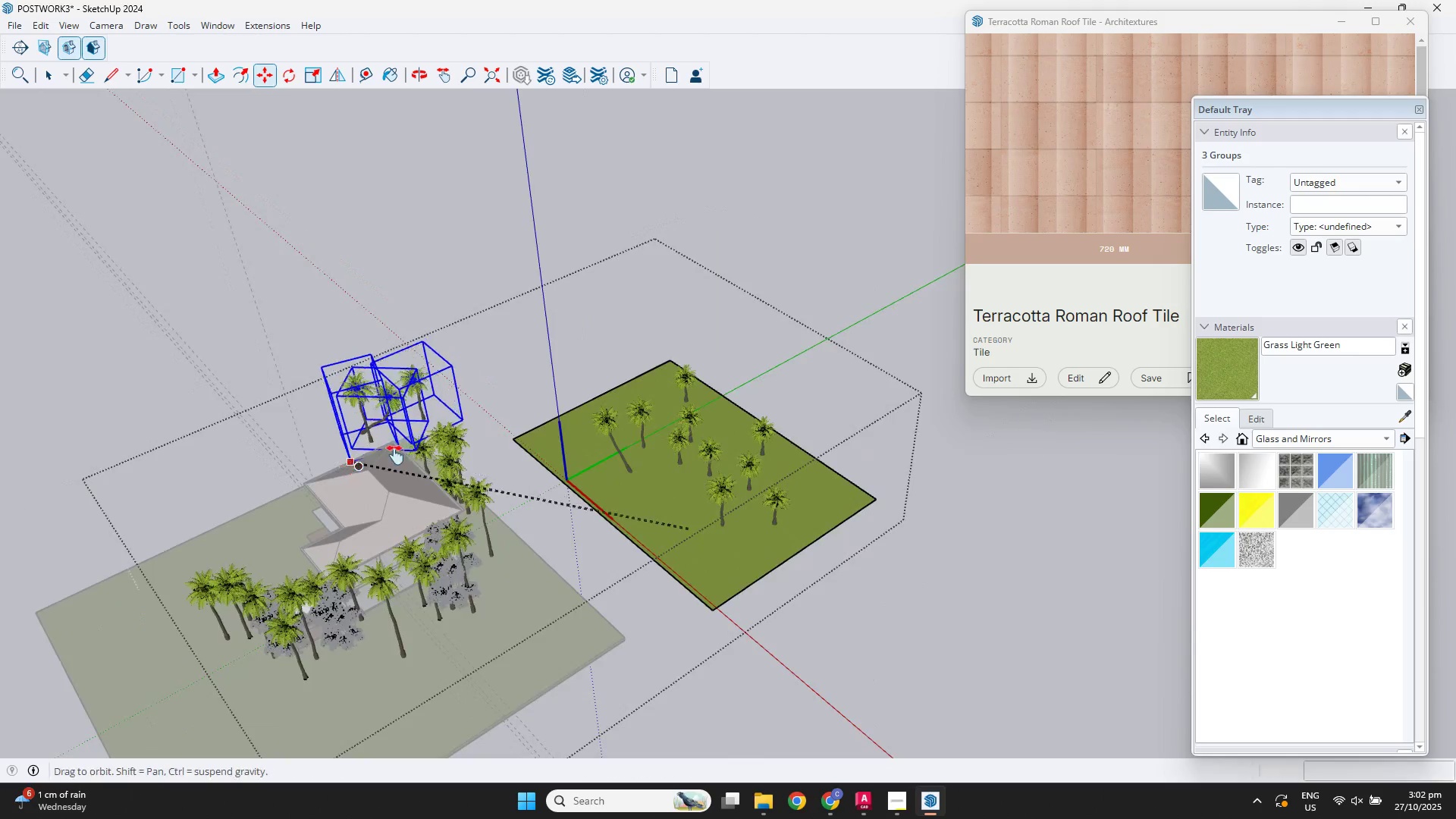 
hold_key(key=ShiftLeft, duration=0.35)
 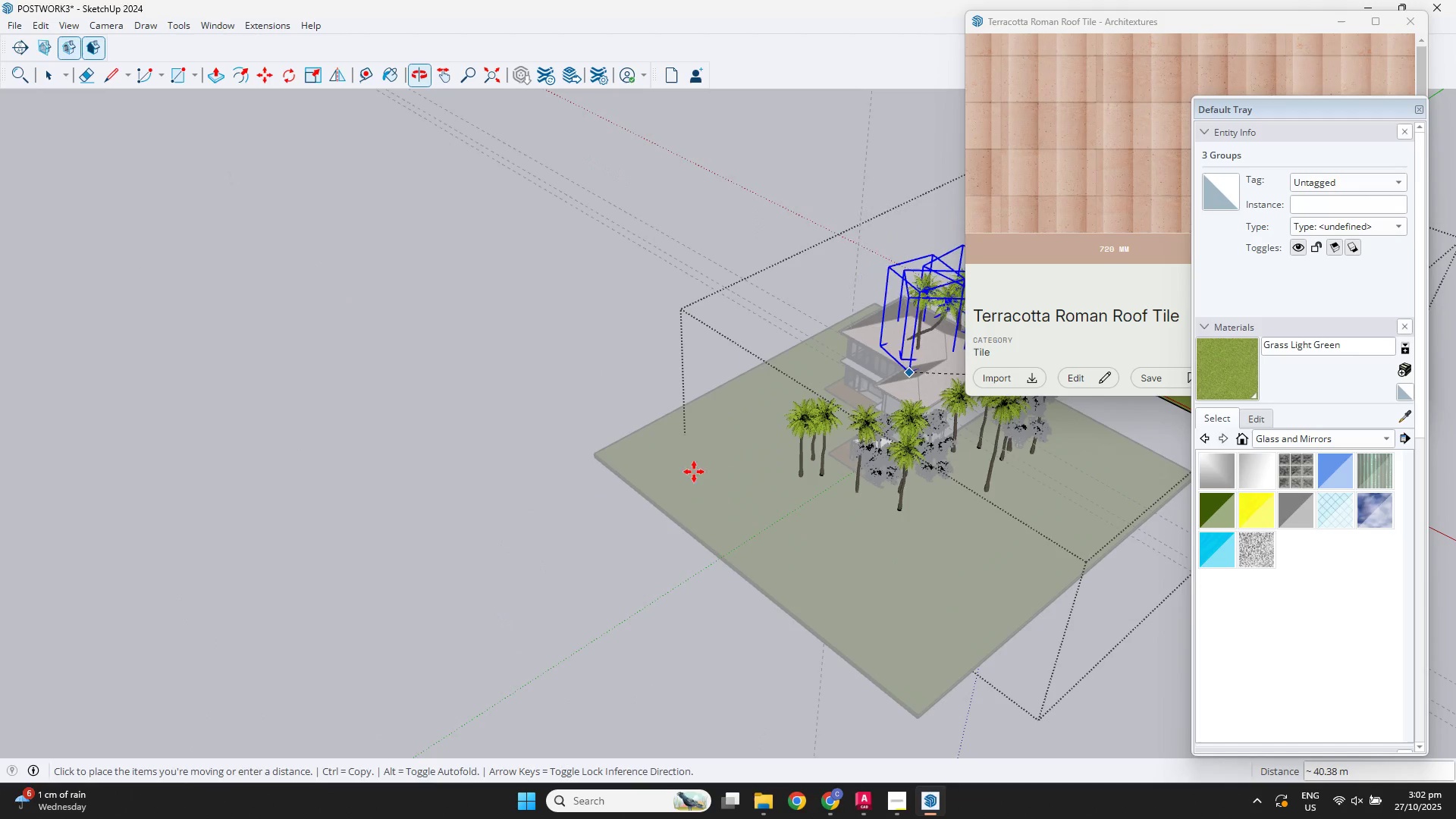 
scroll: coordinate [703, 470], scroll_direction: up, amount: 3.0
 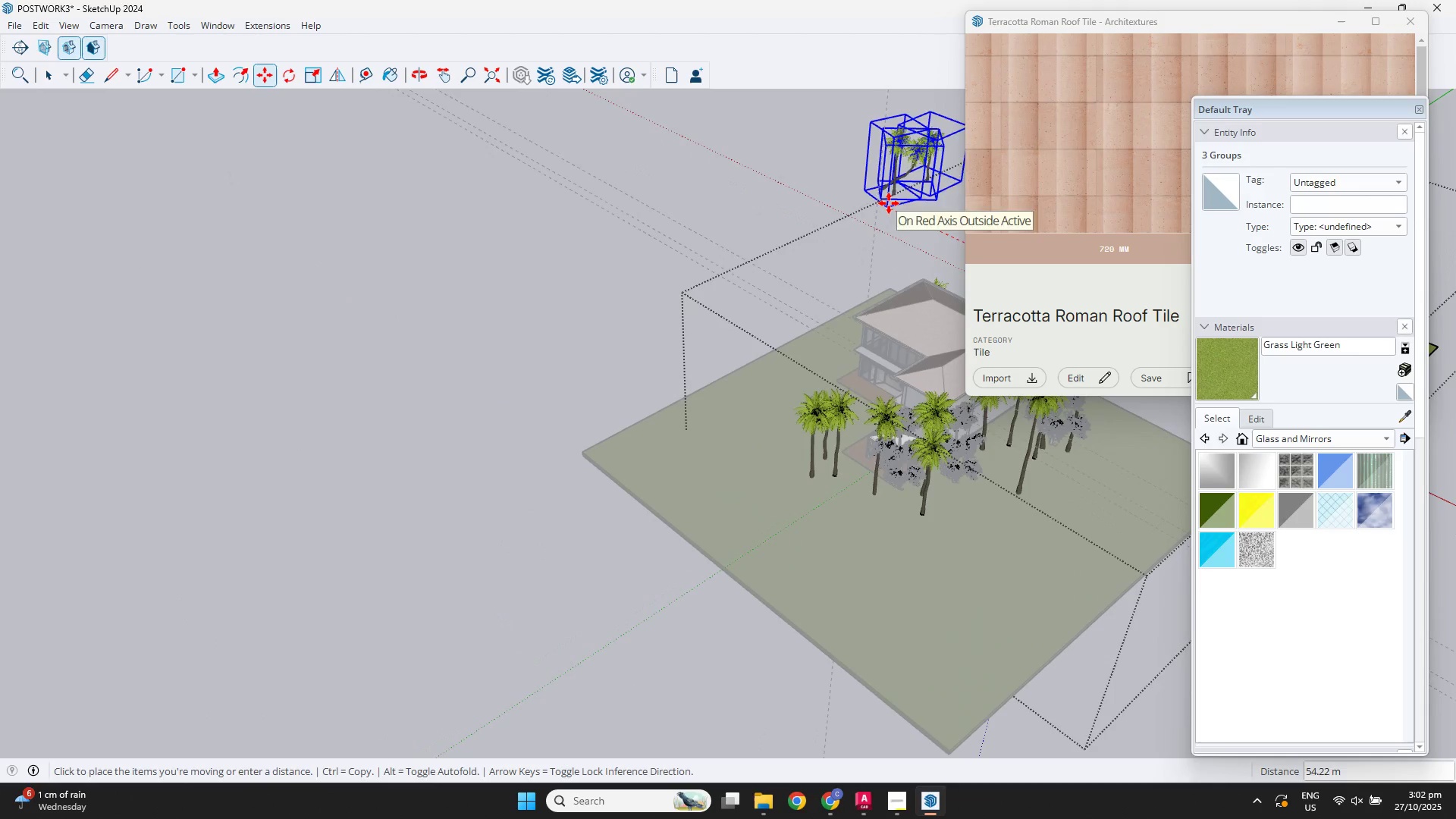 
scroll: coordinate [755, 528], scroll_direction: down, amount: 2.0
 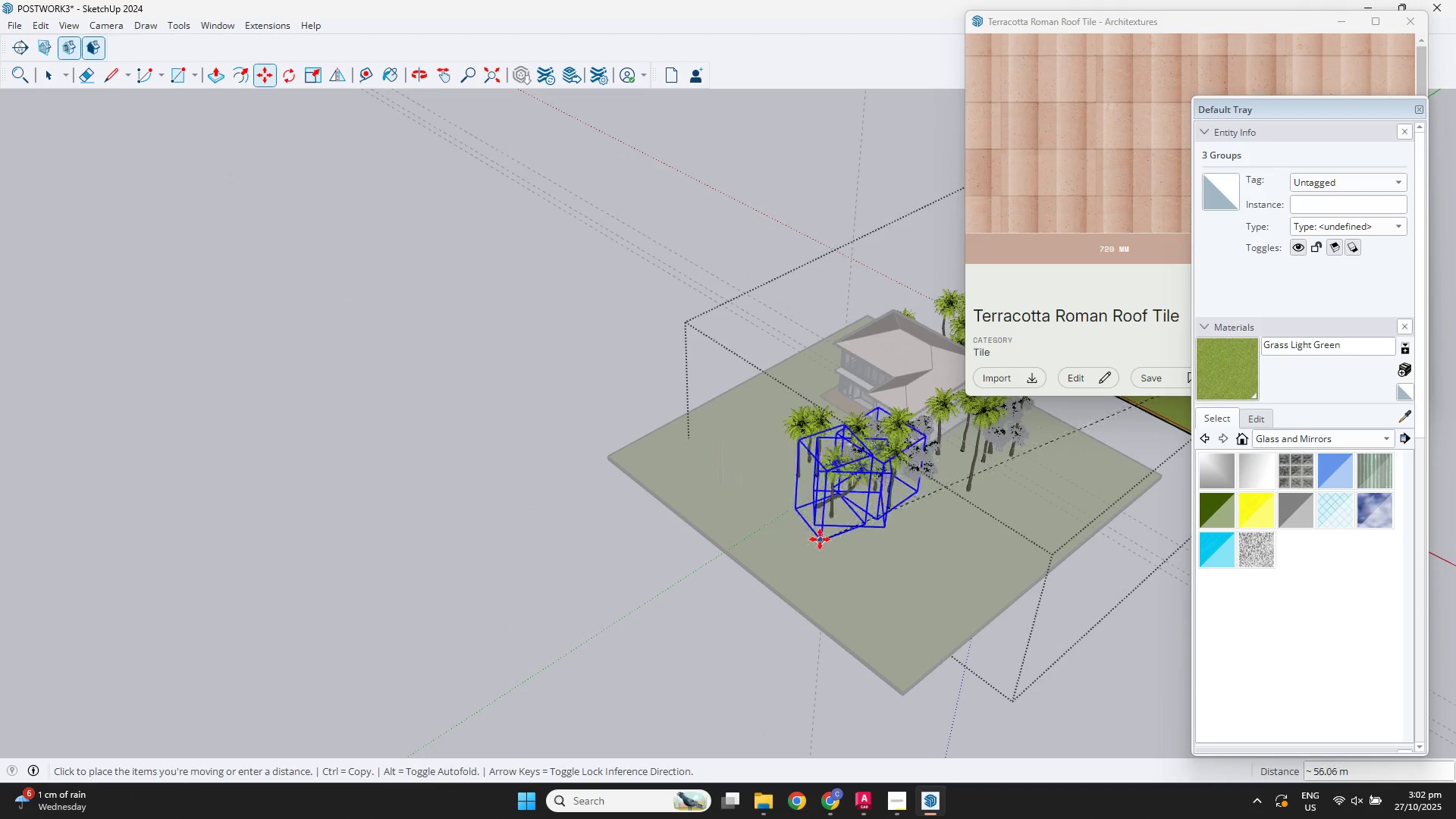 
left_click([819, 538])
 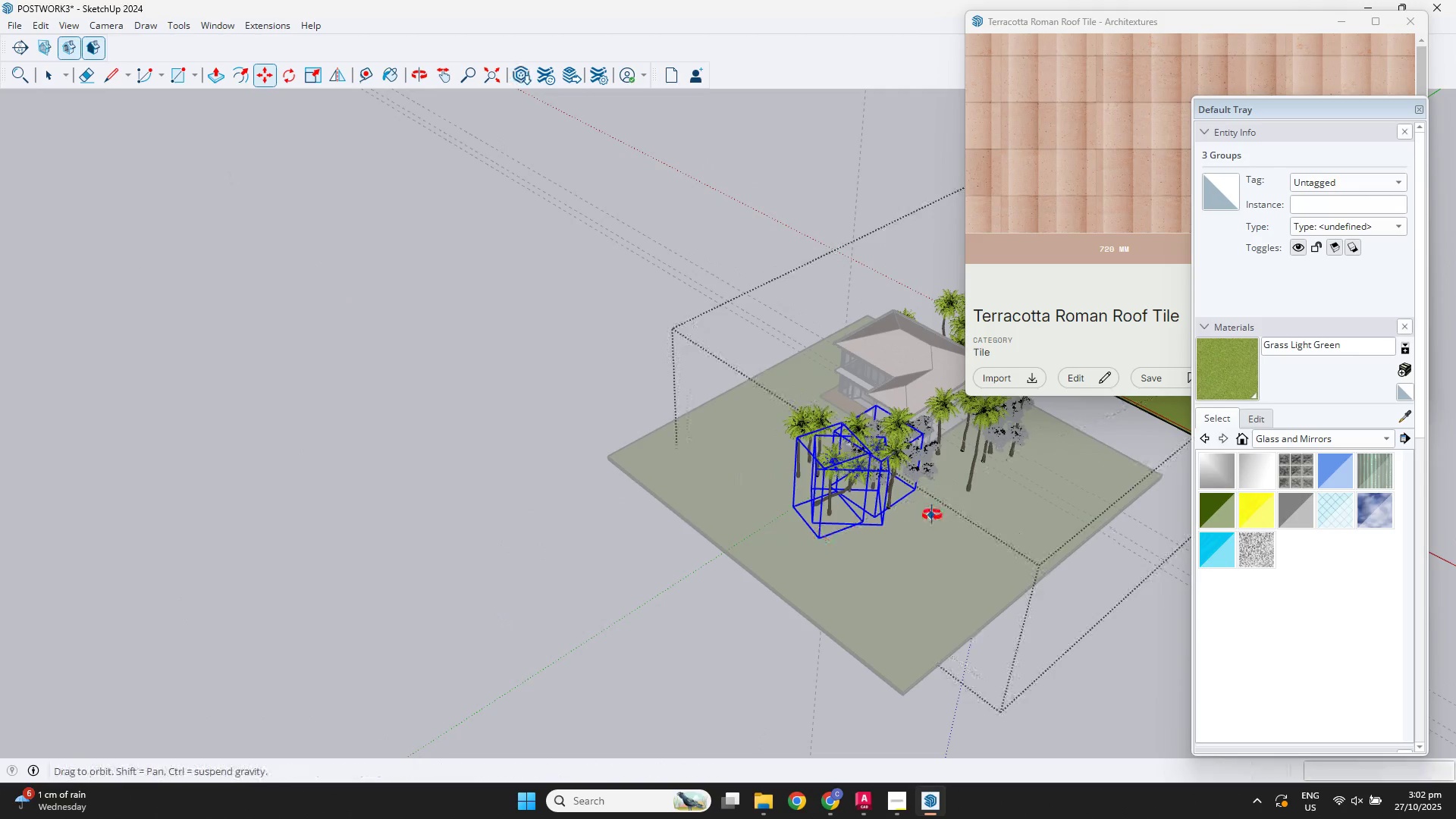 
key(Shift+ShiftLeft)
 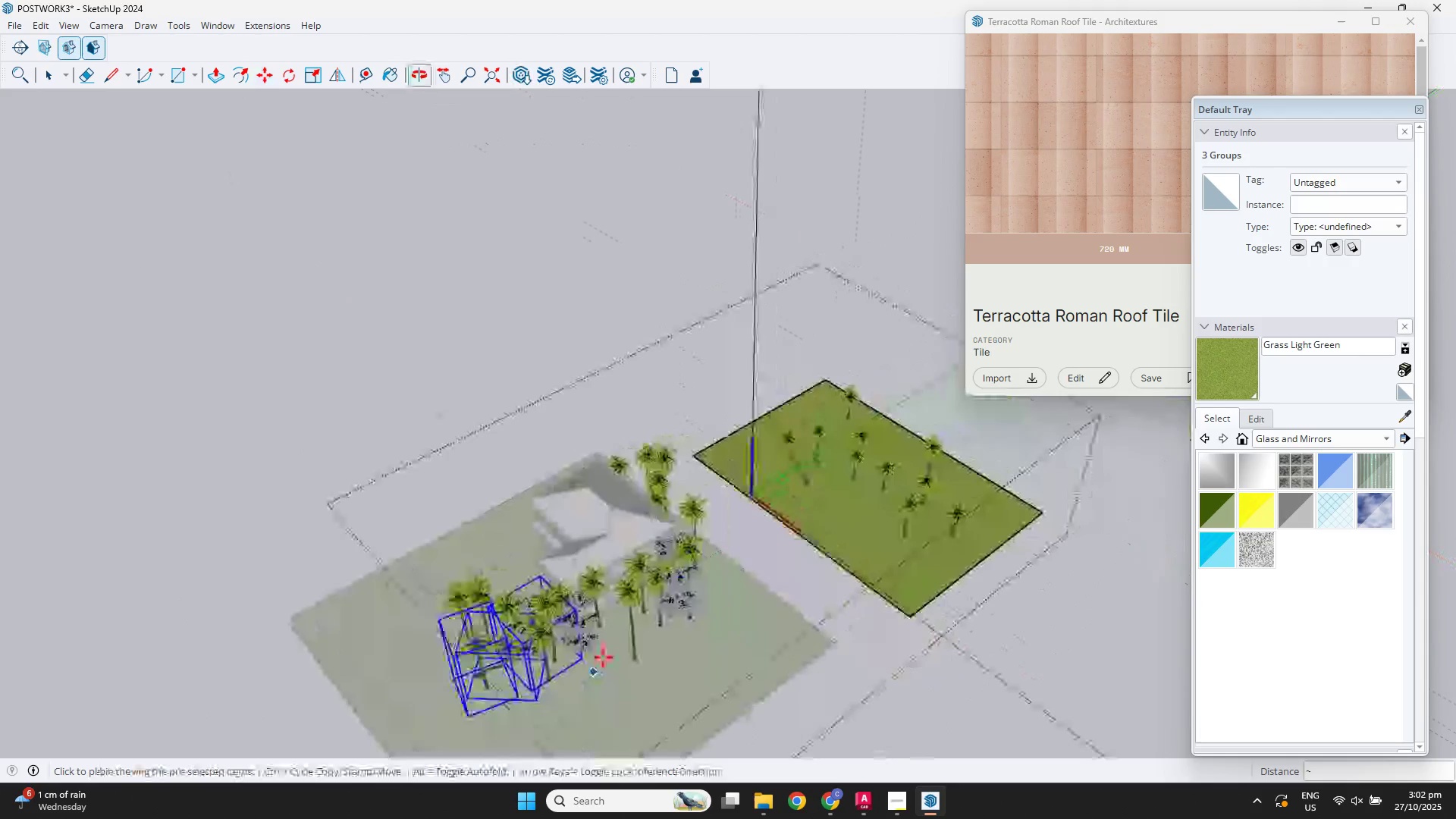 
key(Space)
 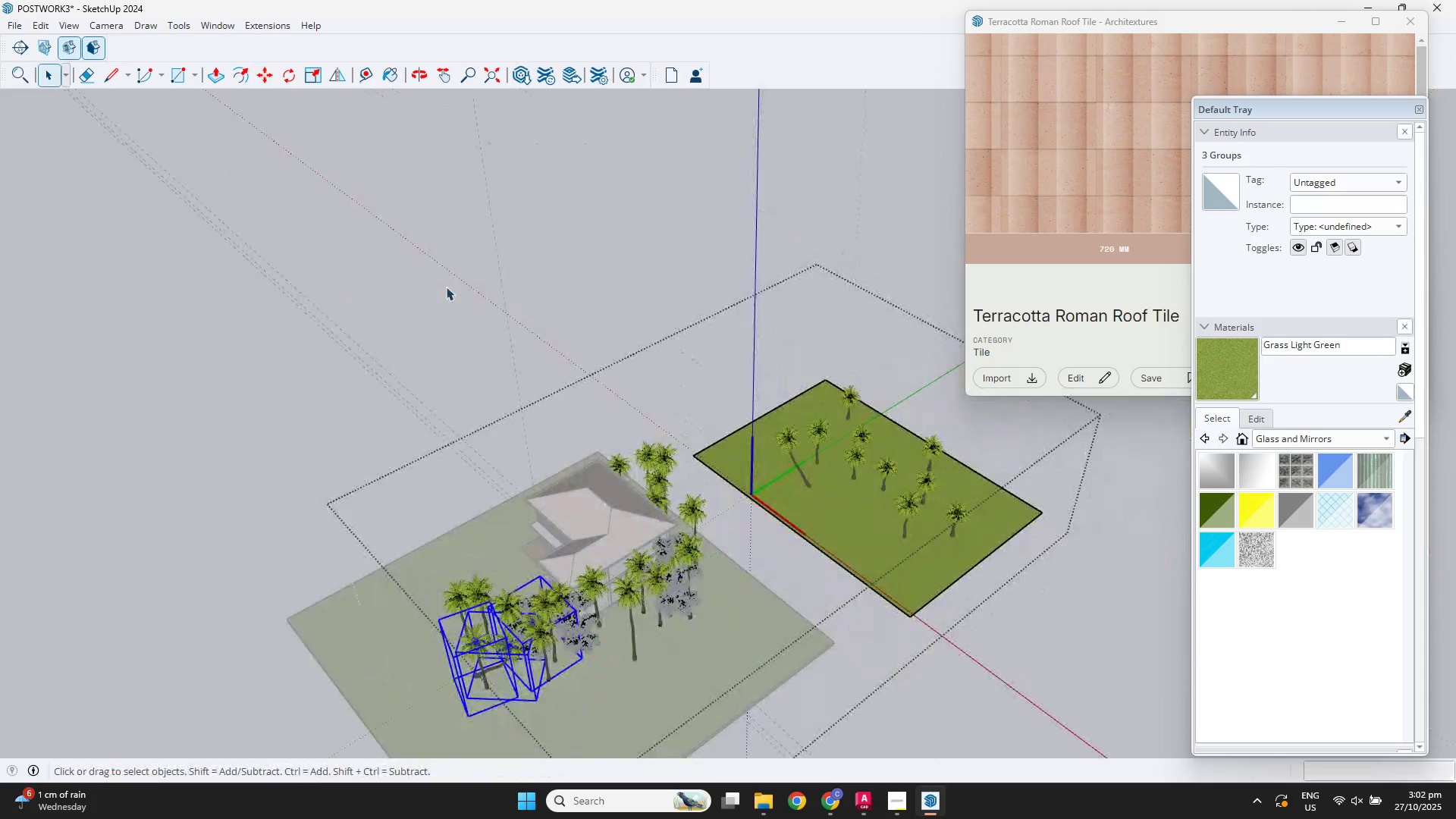 
left_click([446, 287])
 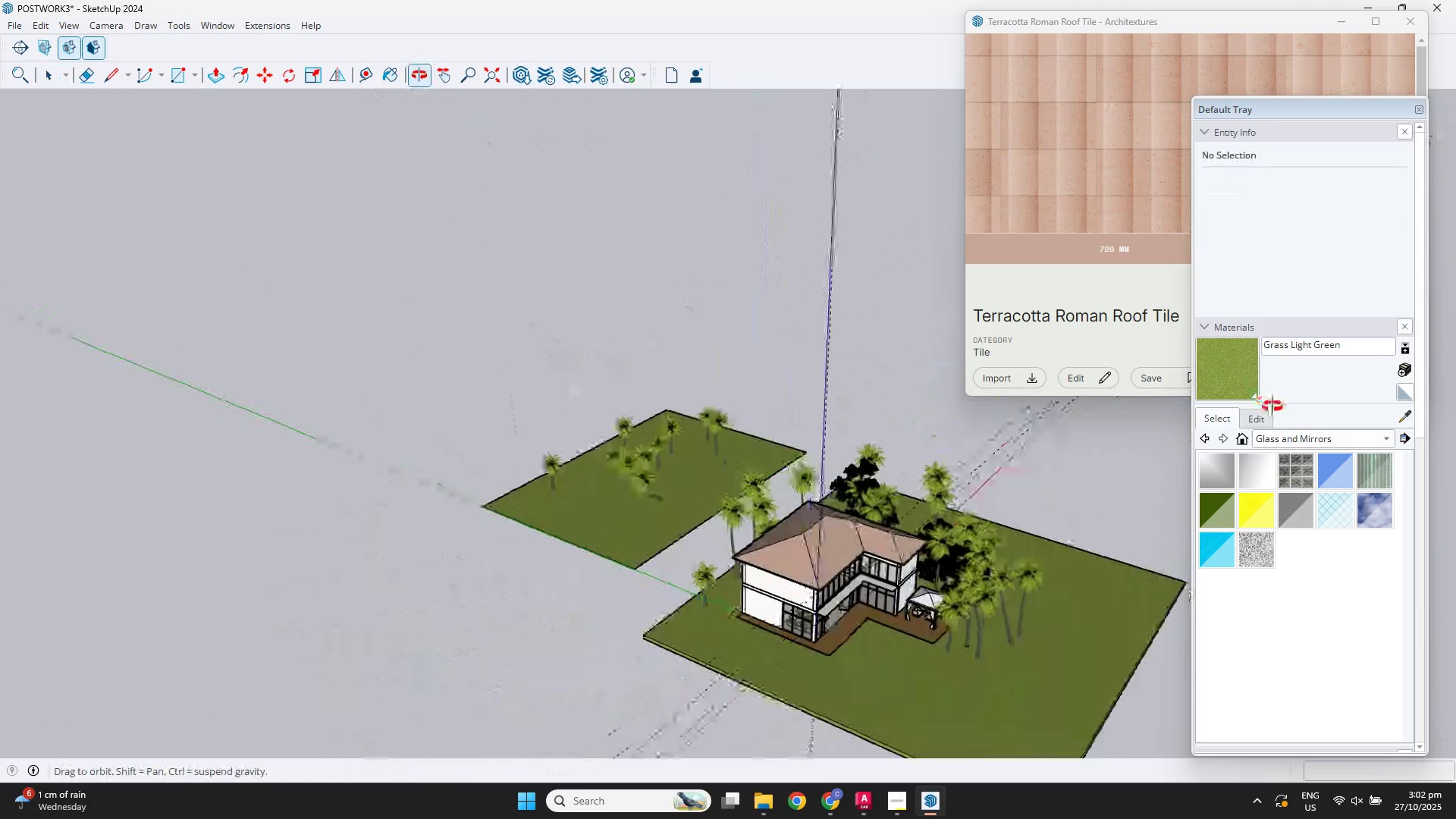 
scroll: coordinate [876, 671], scroll_direction: up, amount: 7.0
 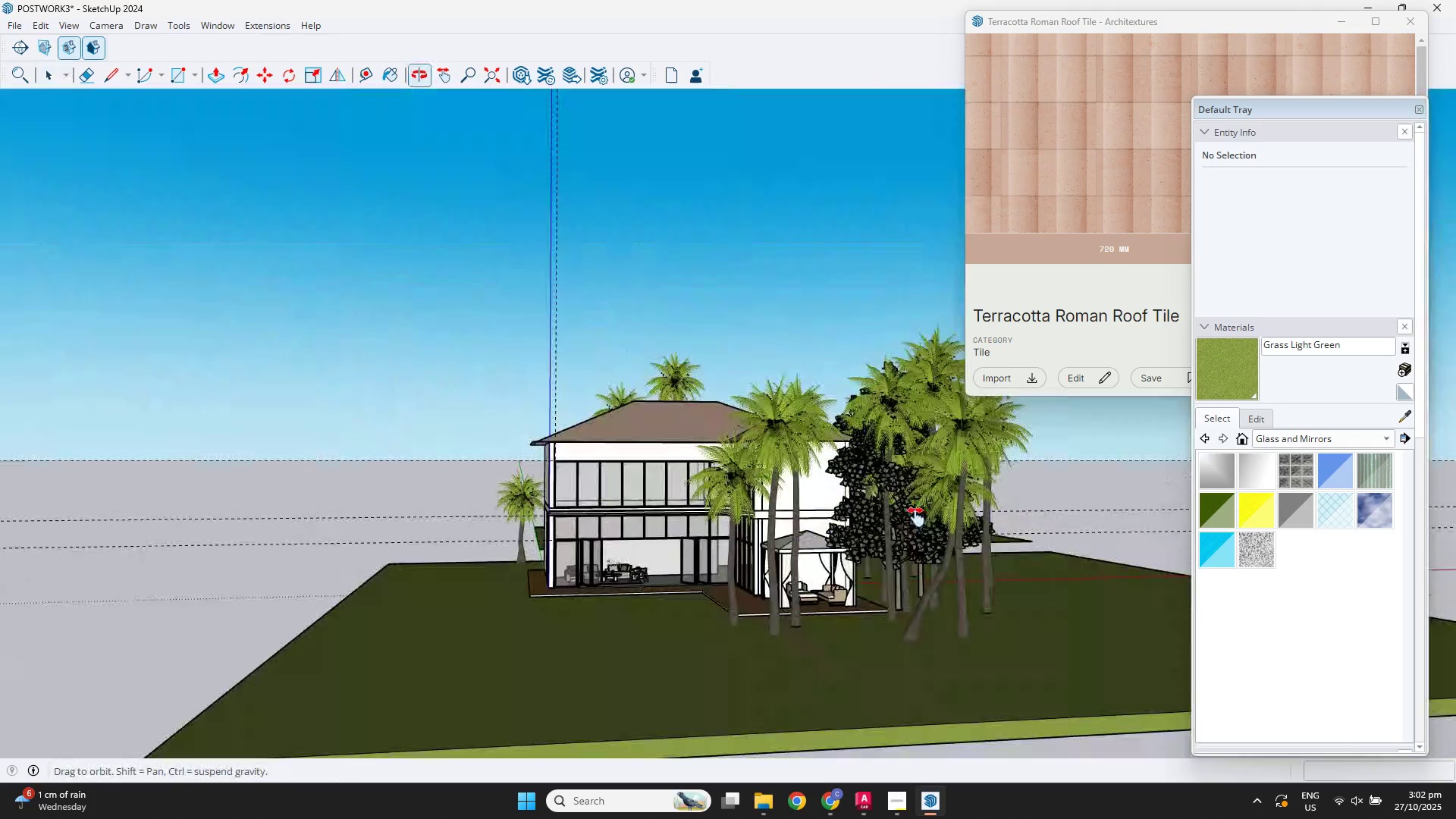 
key(Shift+ShiftLeft)
 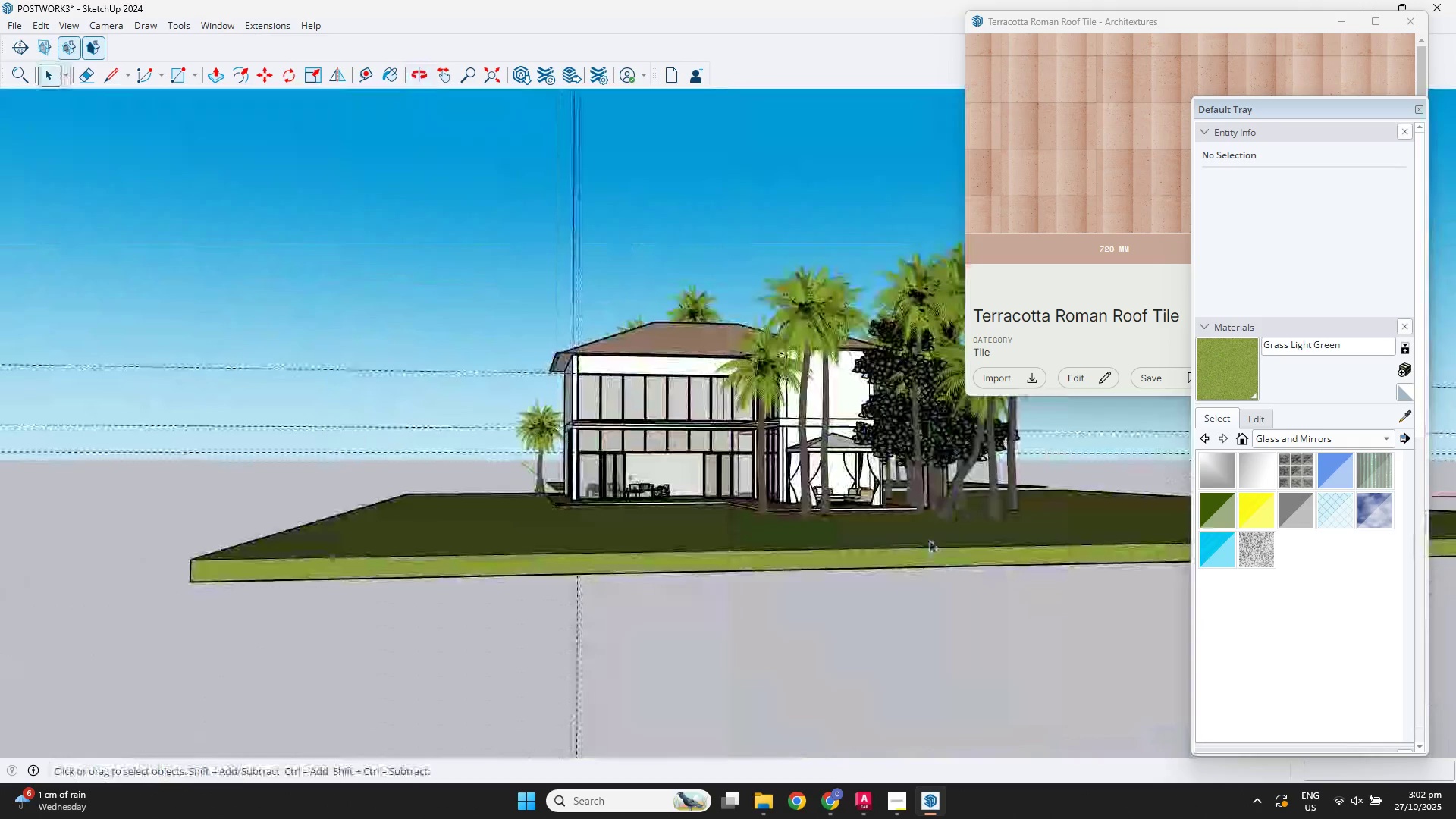 
left_click([929, 530])
 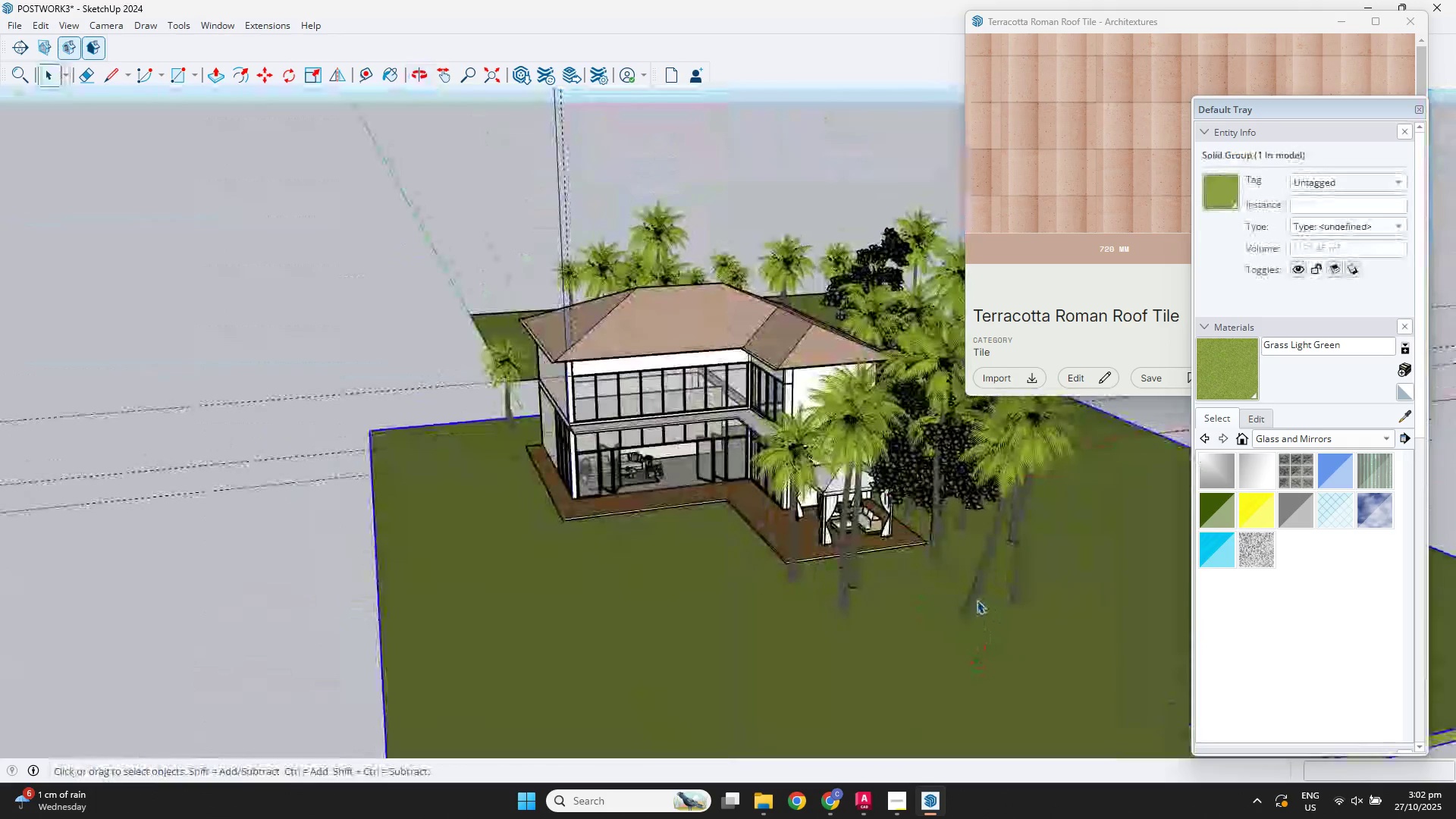 
double_click([977, 600])
 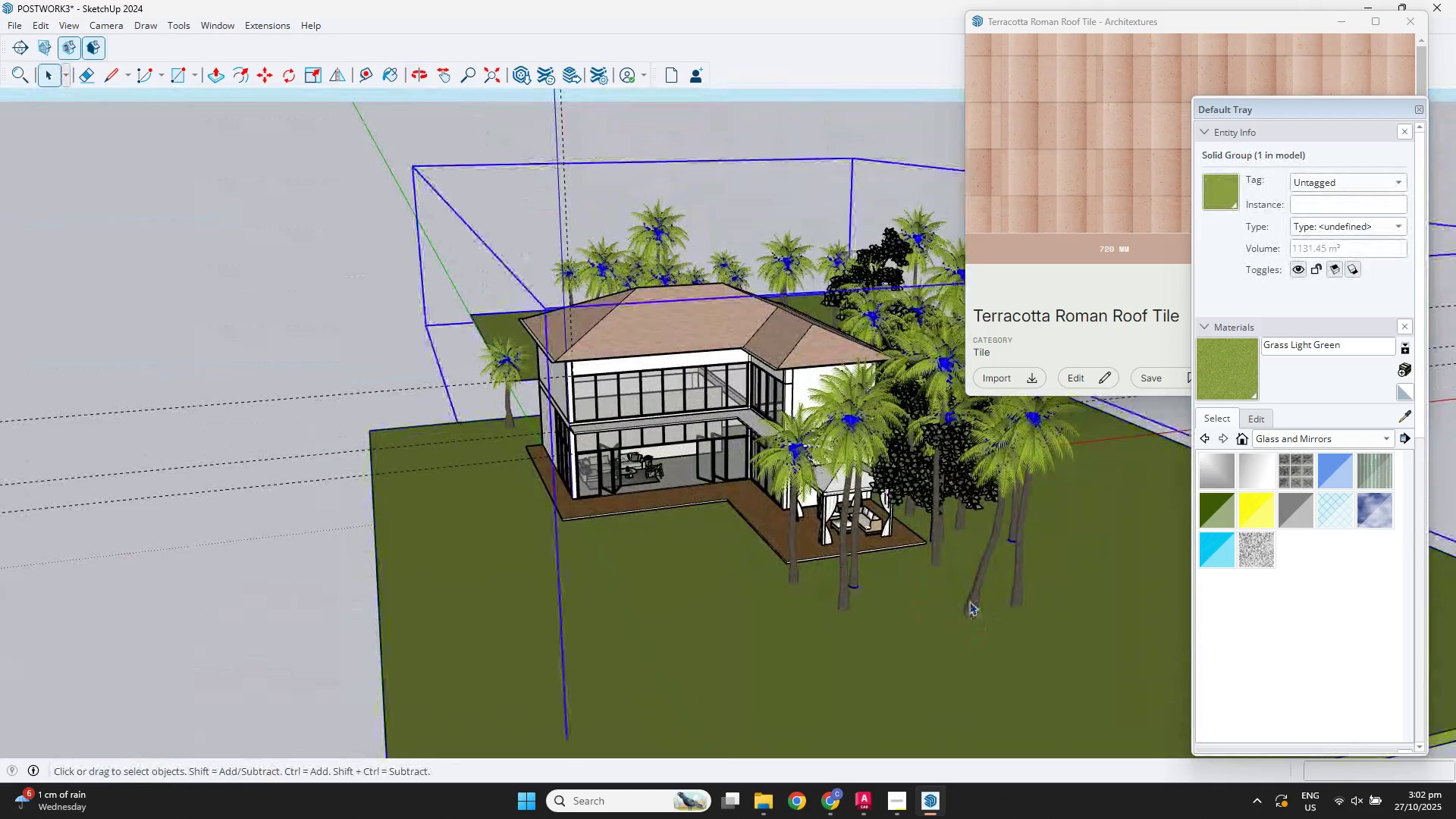 
triple_click([969, 601])
 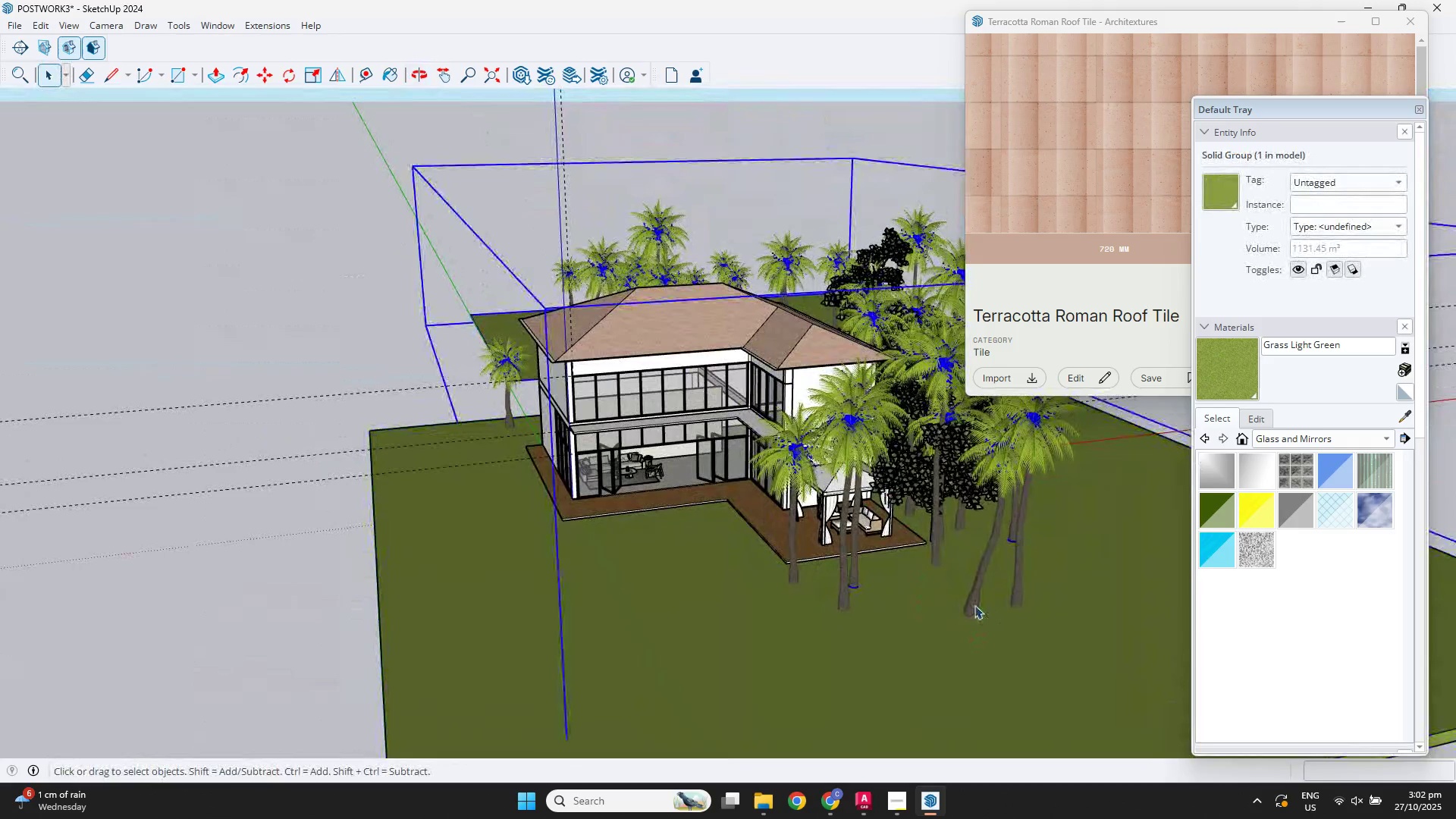 
triple_click([974, 605])
 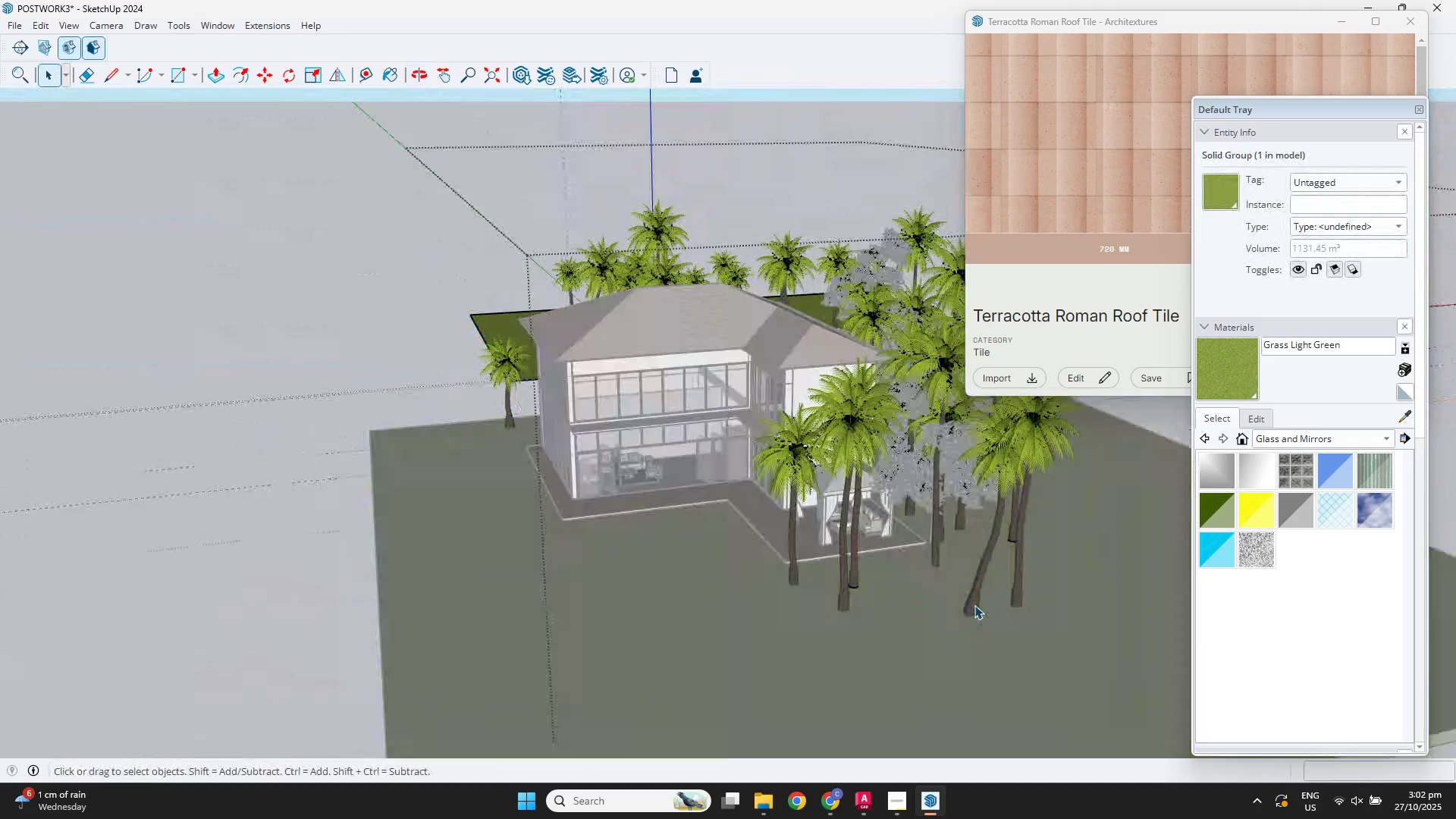 
triple_click([974, 605])
 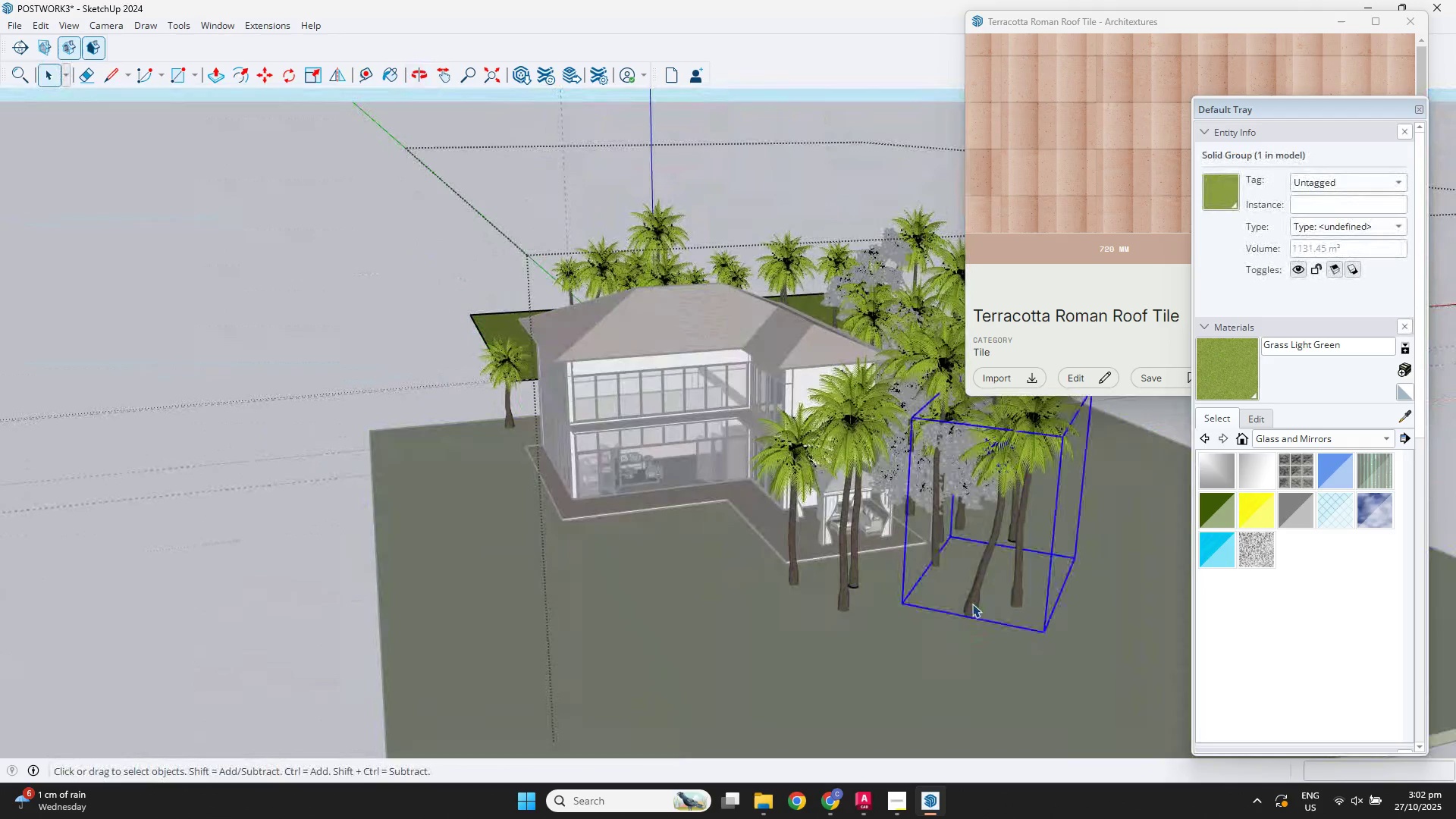 
triple_click([972, 604])
 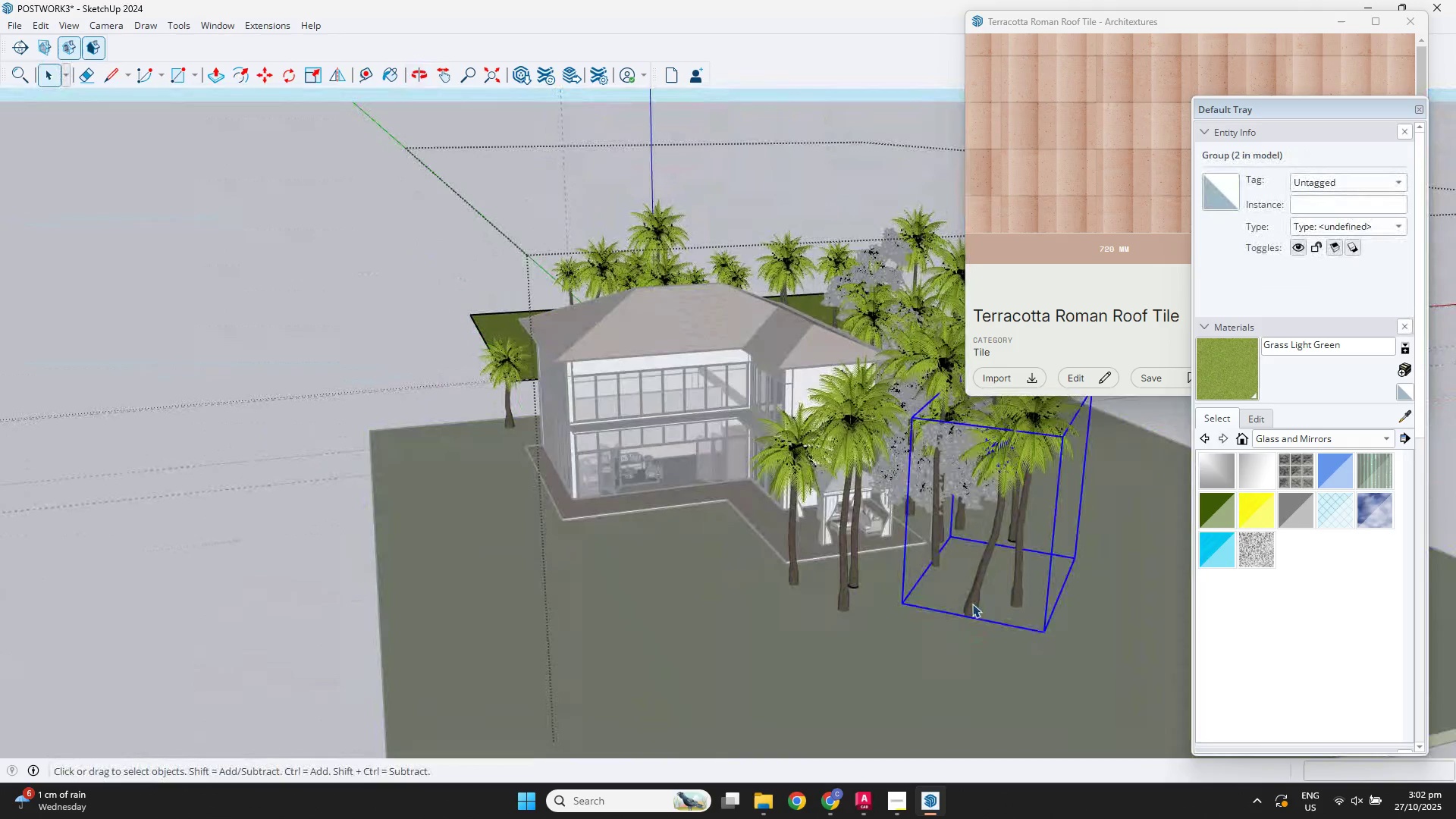 
key(Comma)
 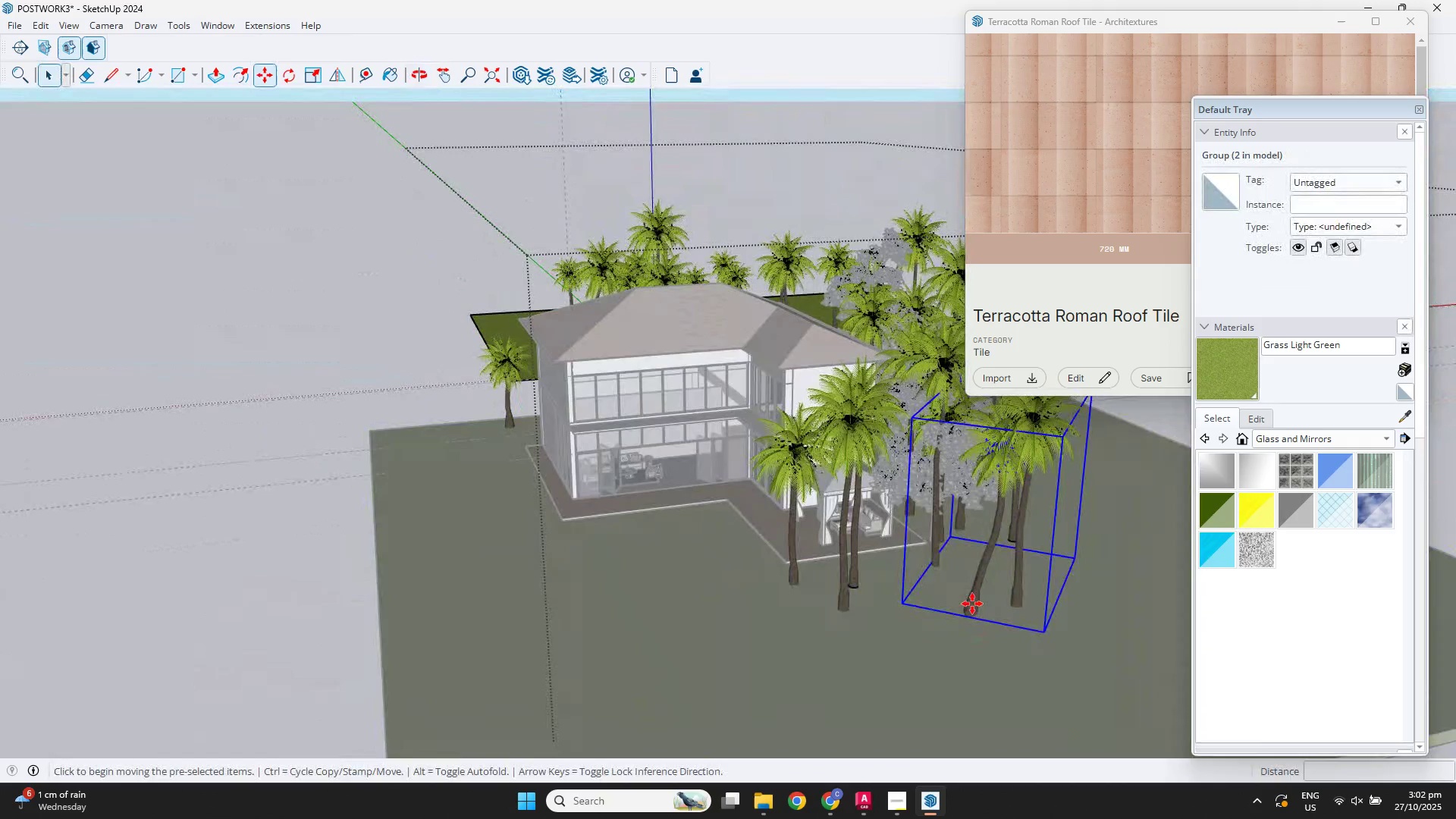 
key(M)
 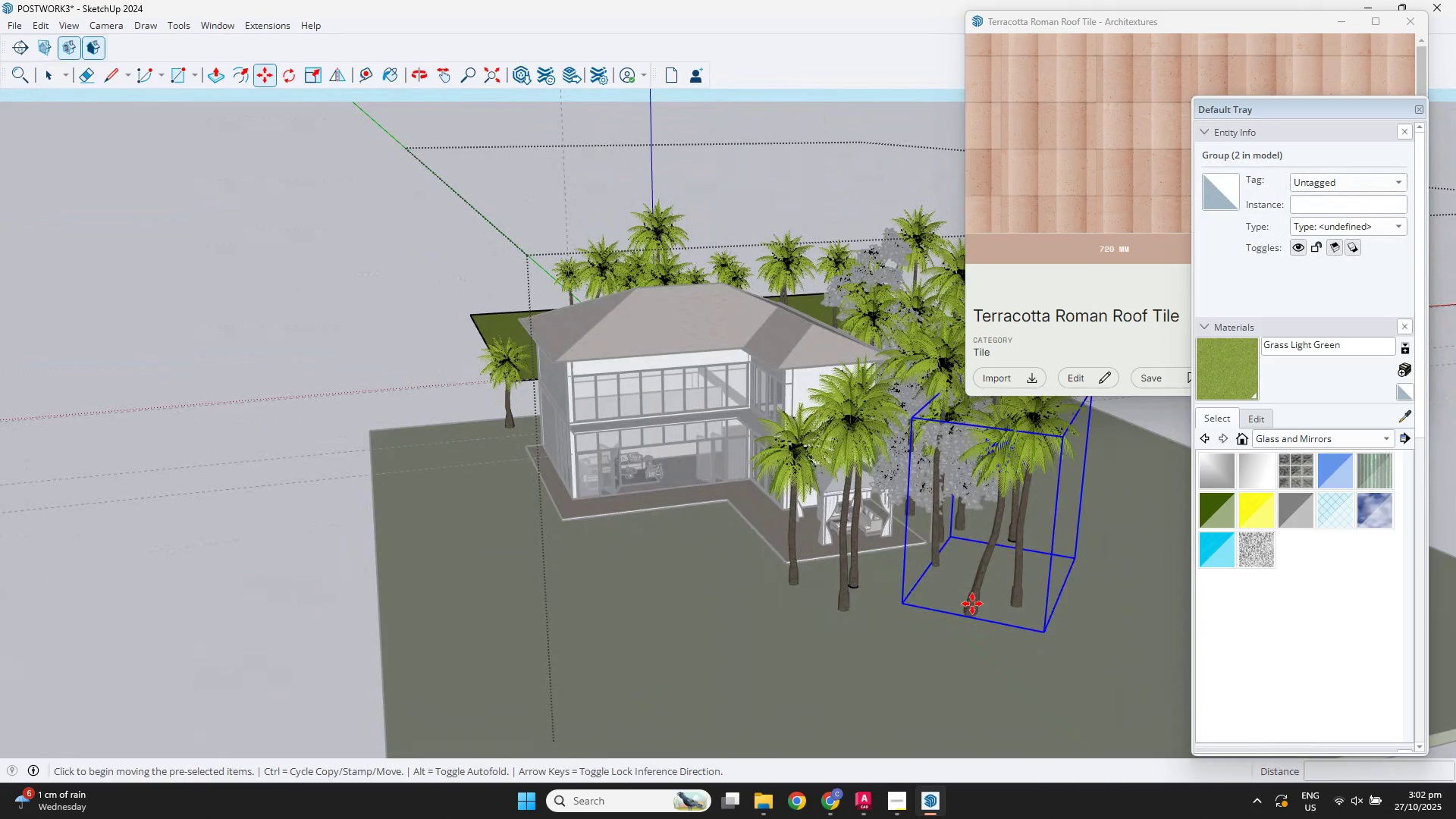 
left_click([972, 604])
 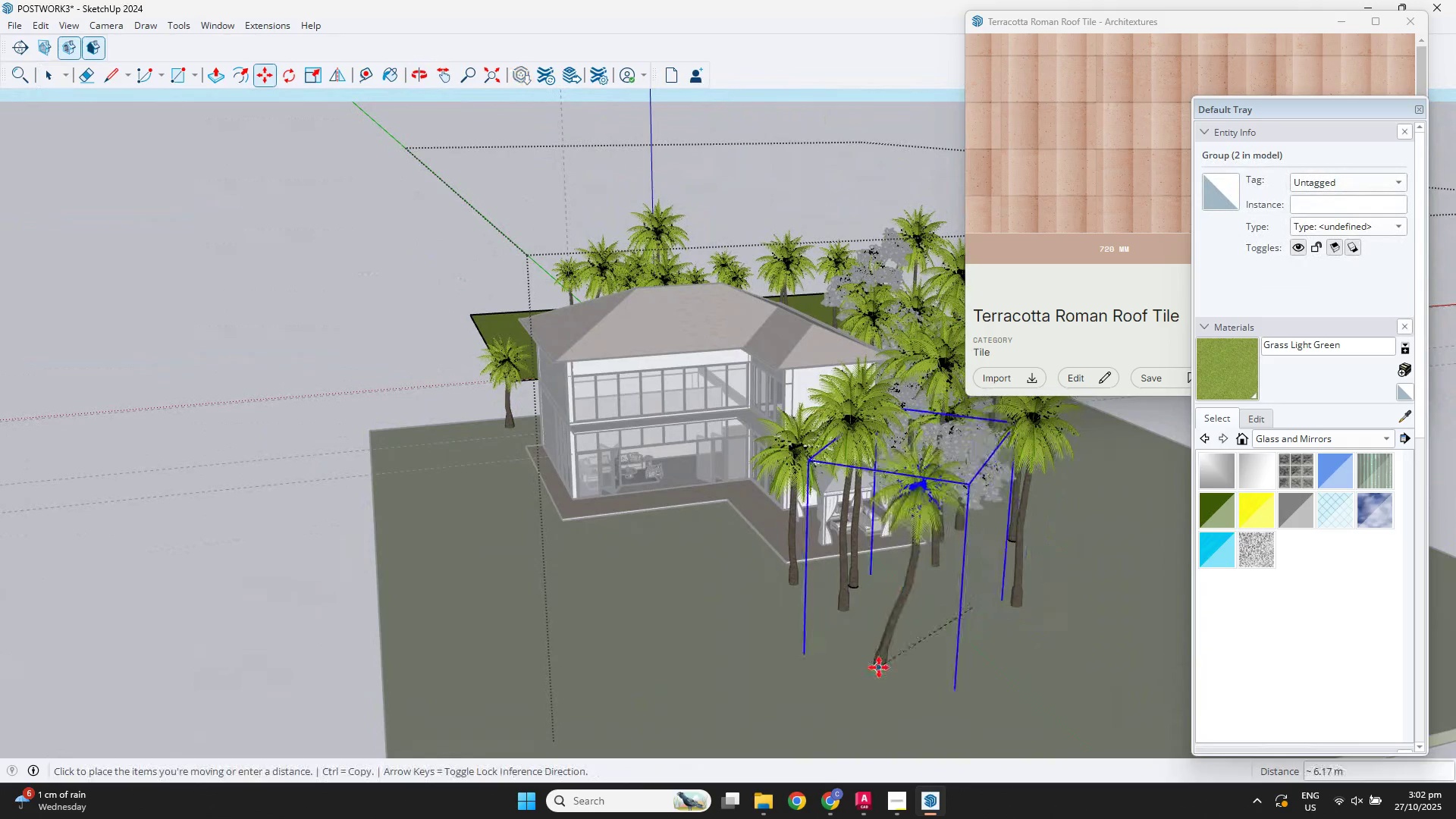 
key(Space)
 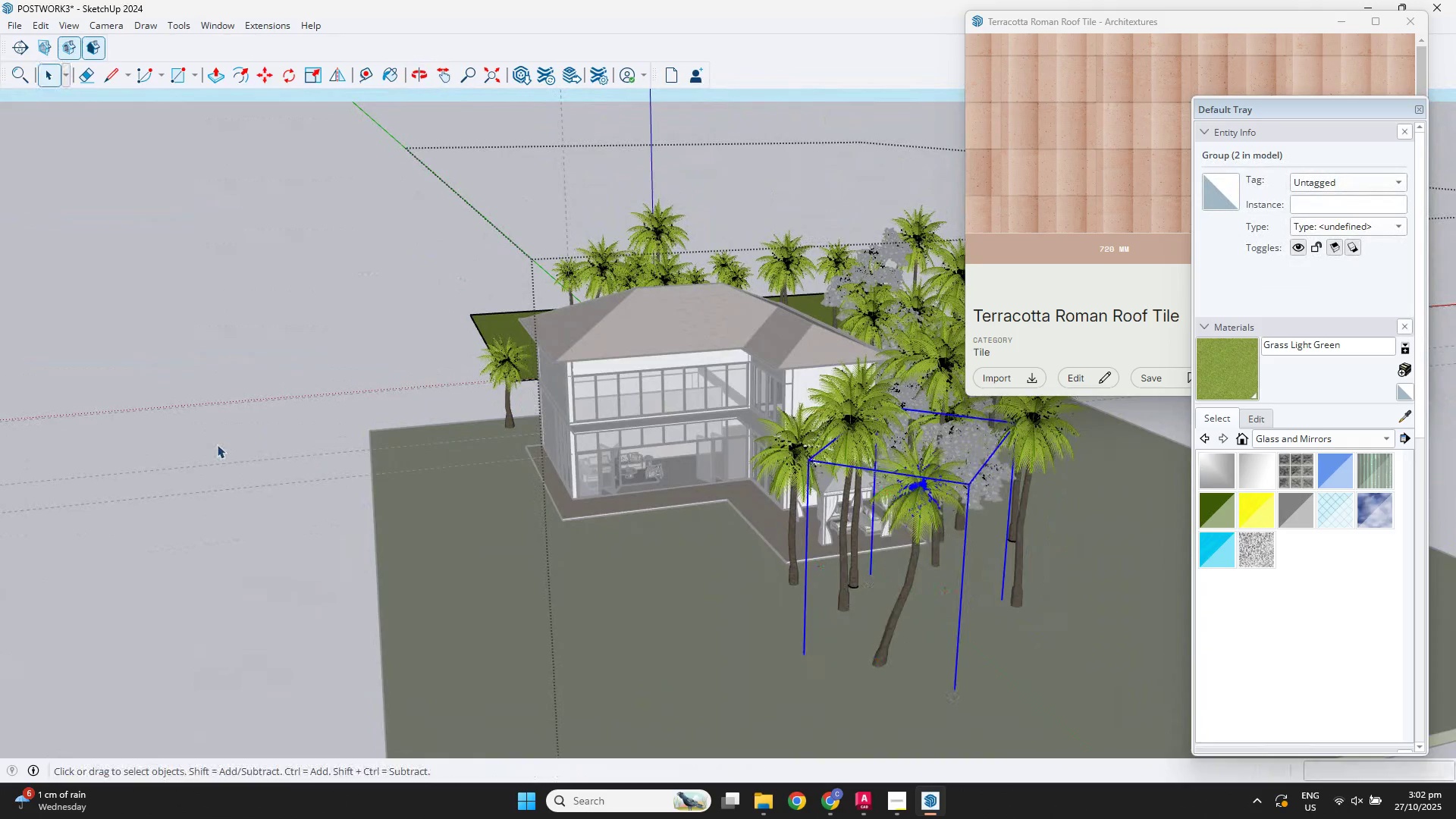 
left_click([217, 444])
 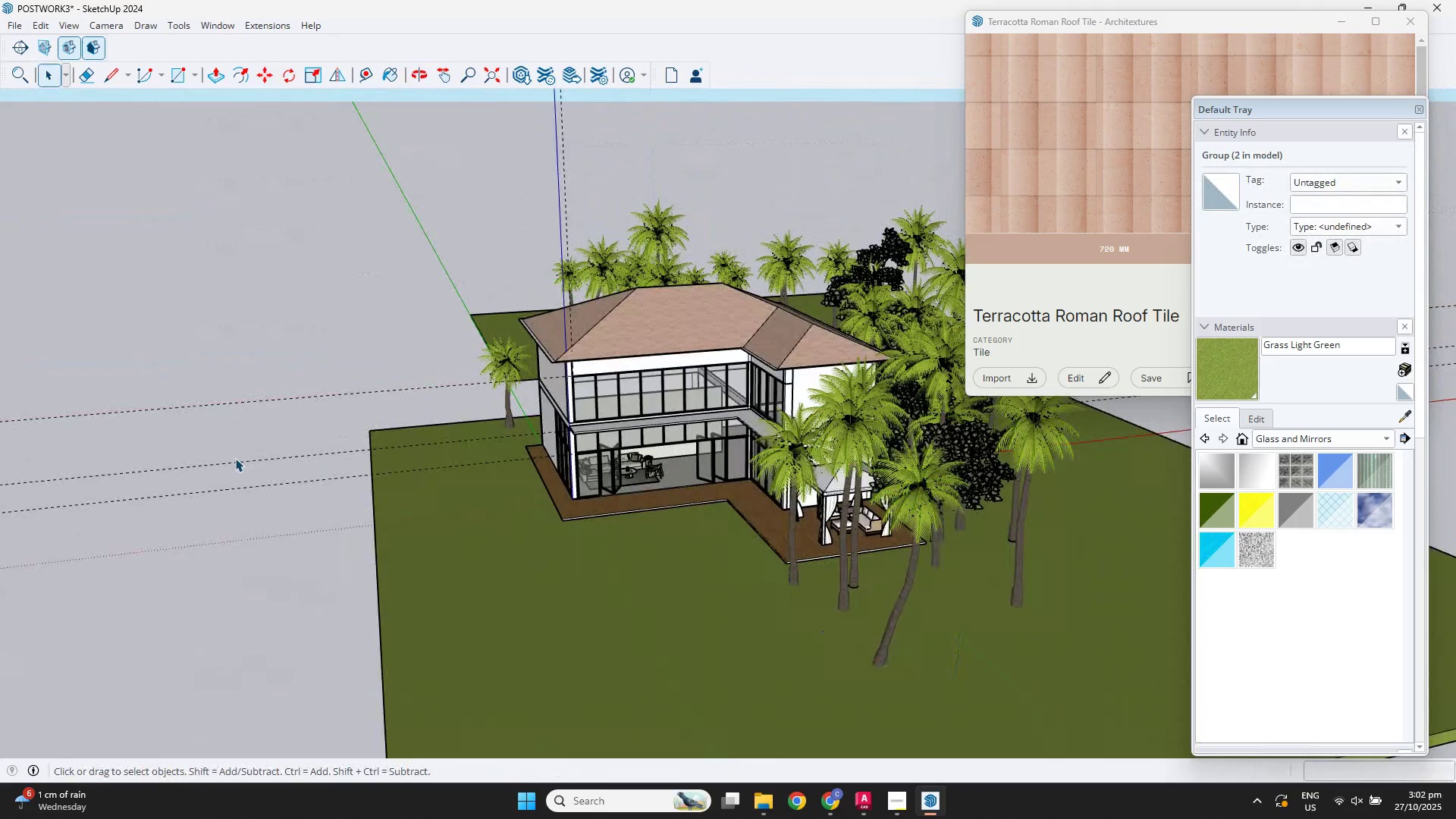 
left_click_drag(start_coordinate=[233, 455], to_coordinate=[236, 460])
 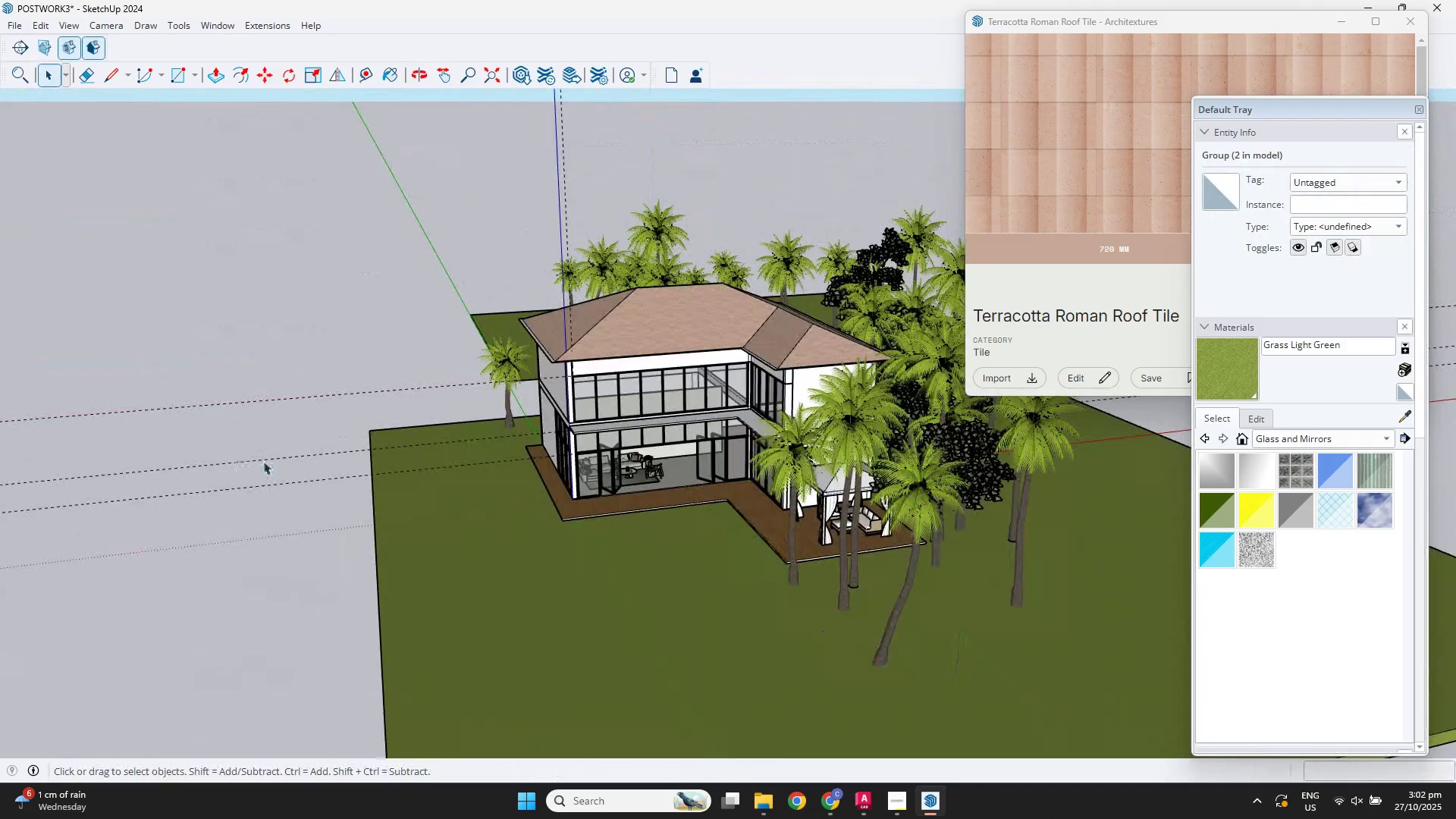 
scroll: coordinate [290, 467], scroll_direction: down, amount: 2.0
 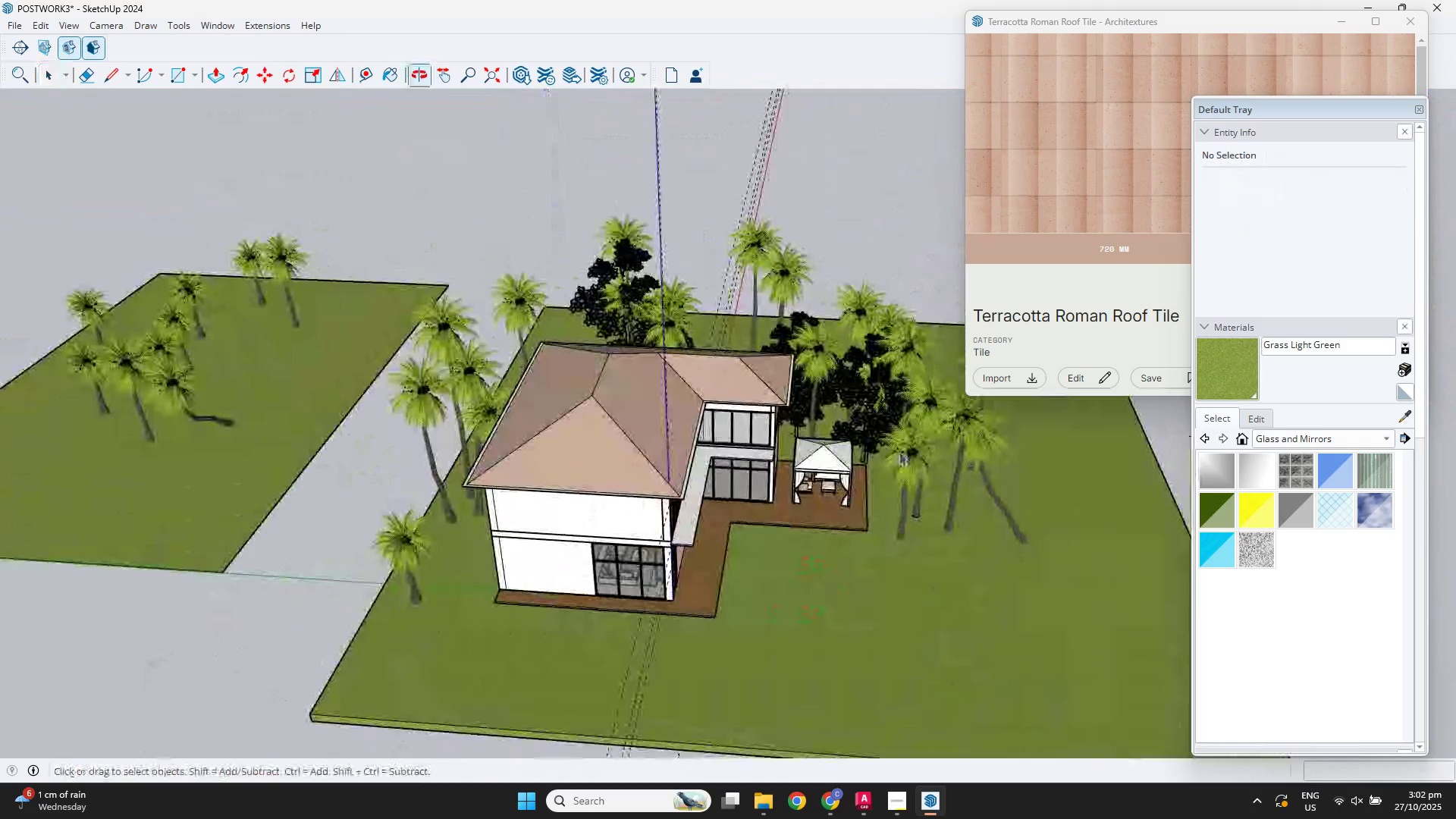 
scroll: coordinate [436, 356], scroll_direction: up, amount: 2.0
 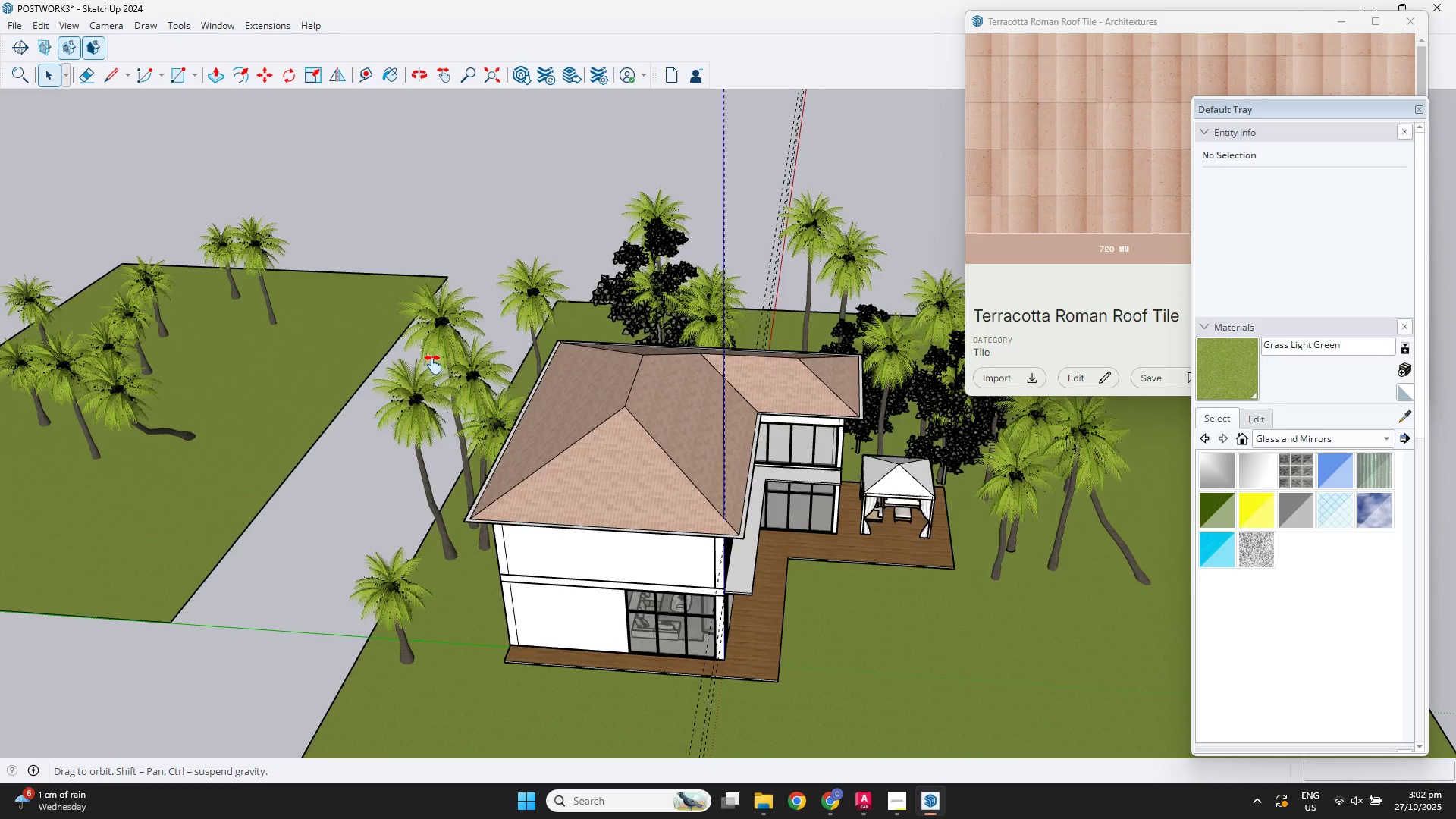 
hold_key(key=ShiftLeft, duration=0.3)
 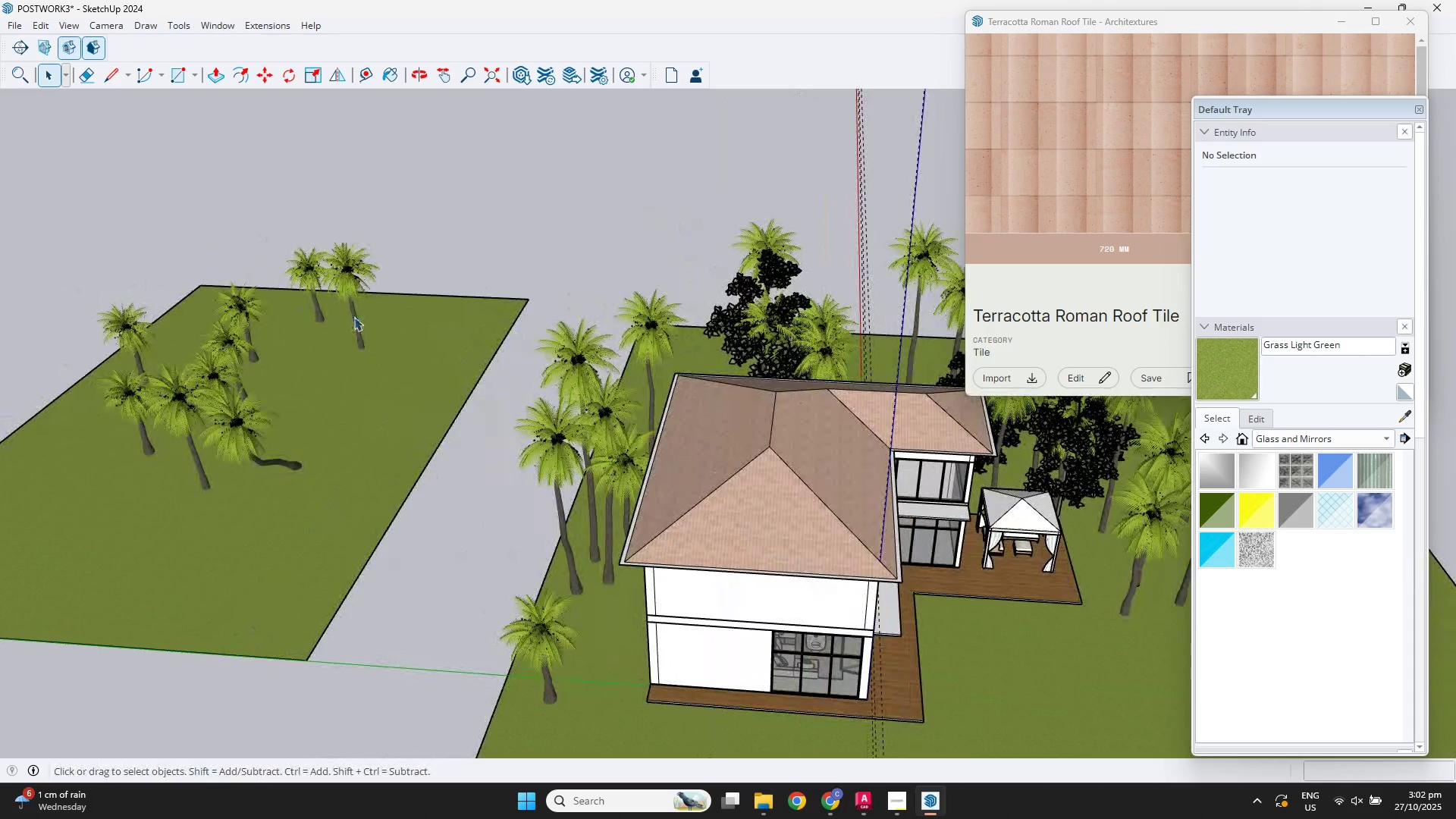 
left_click([355, 318])
 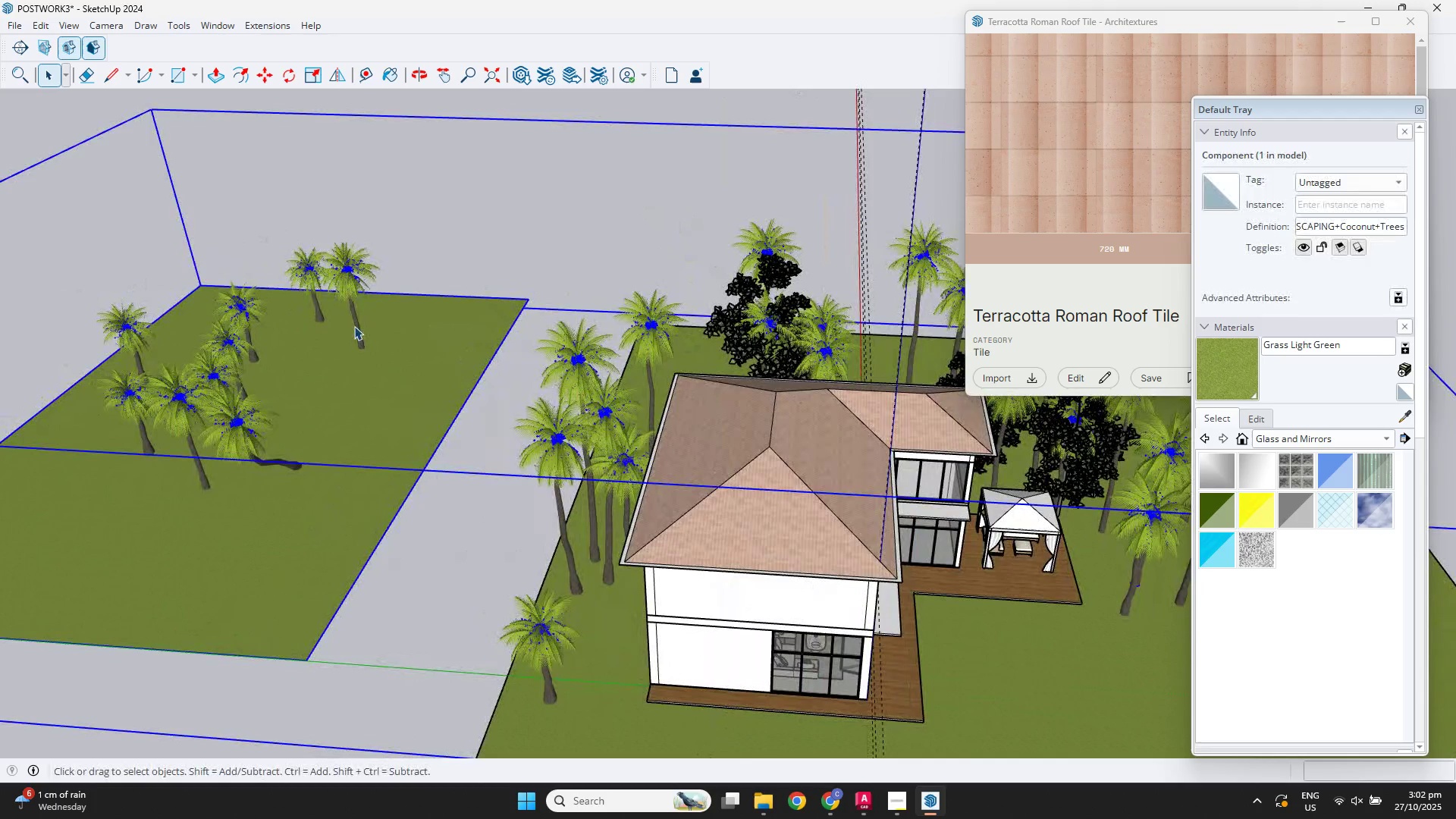 
double_click([354, 326])
 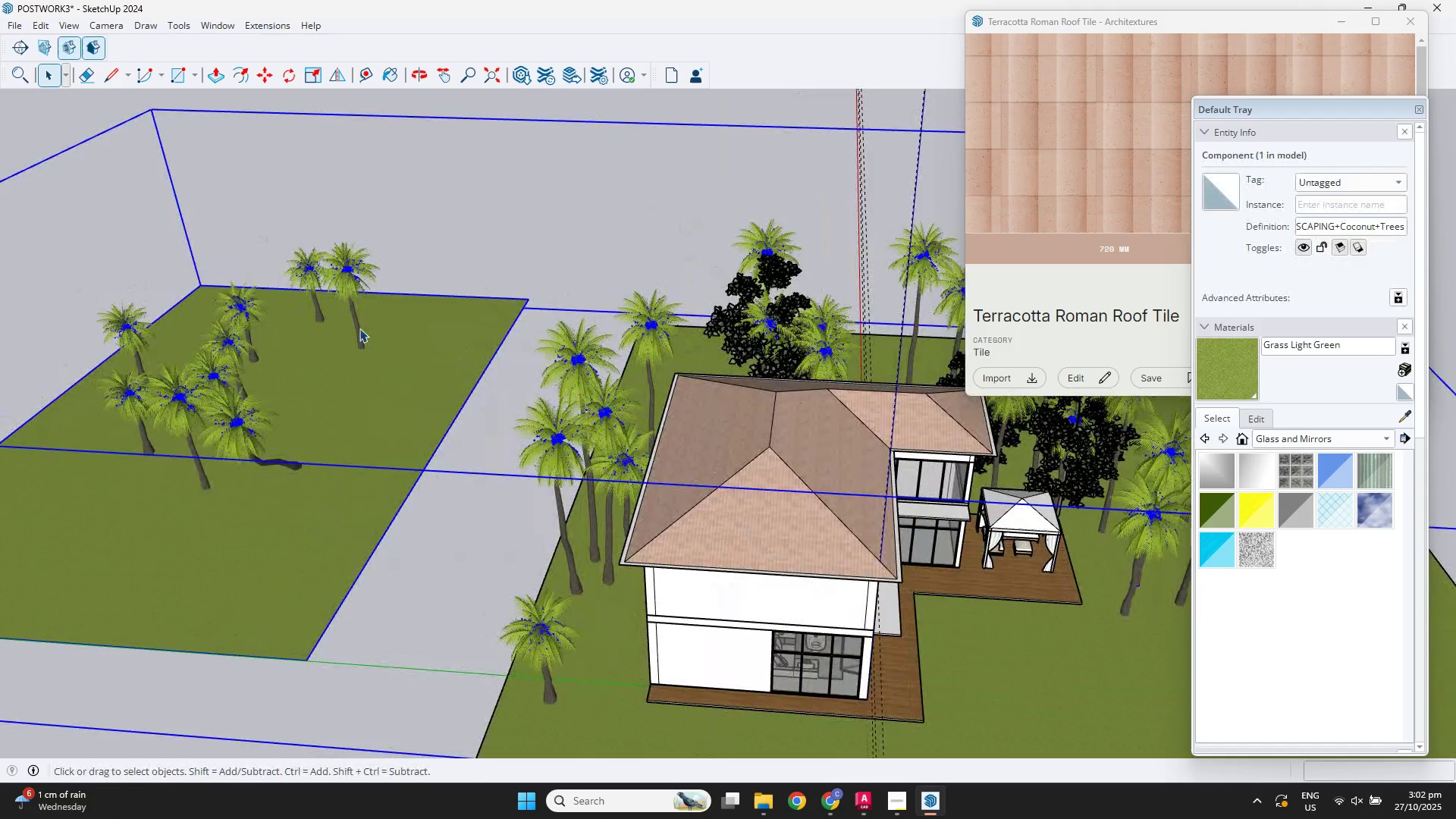 
triple_click([359, 328])
 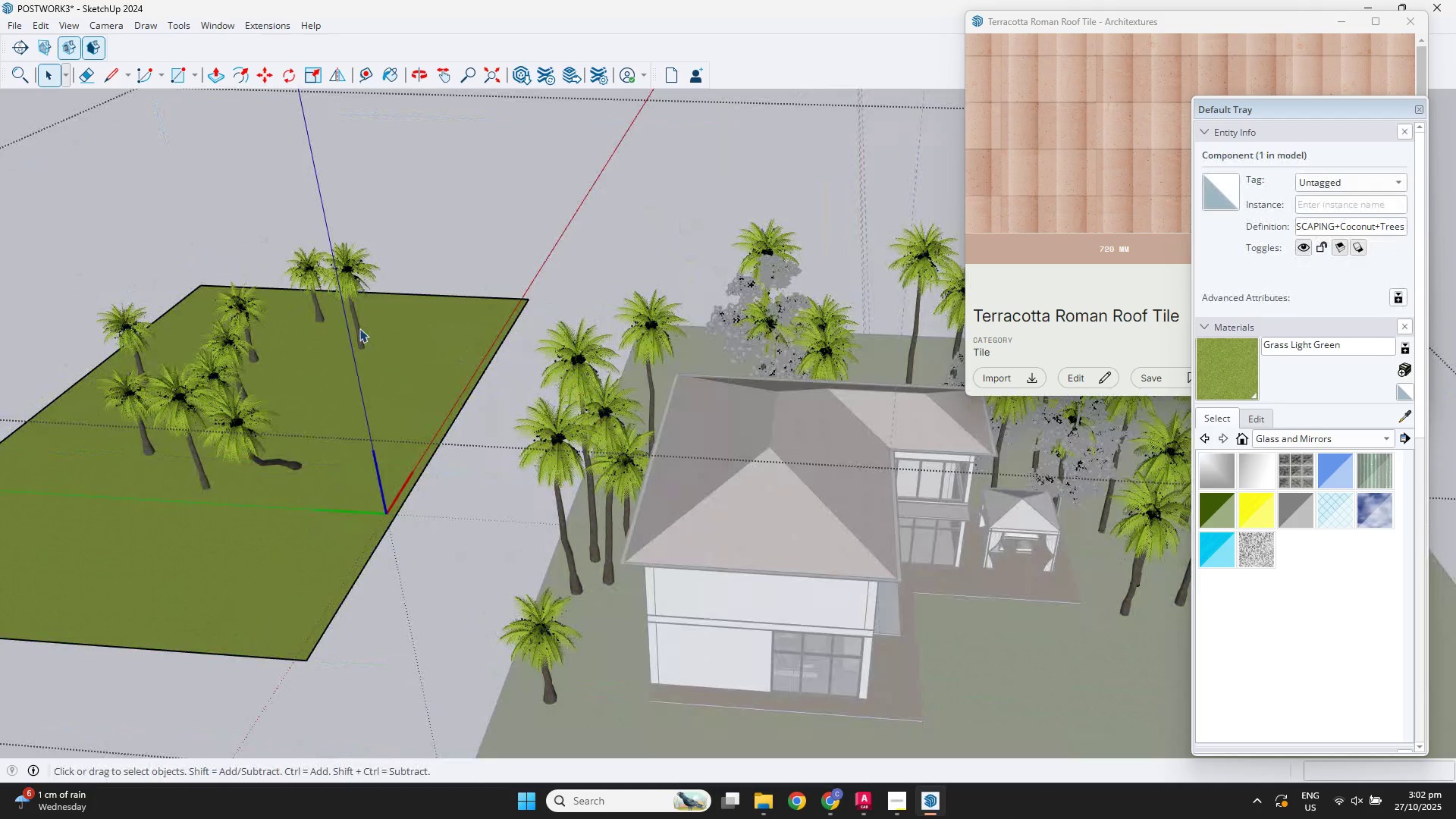 
triple_click([359, 328])
 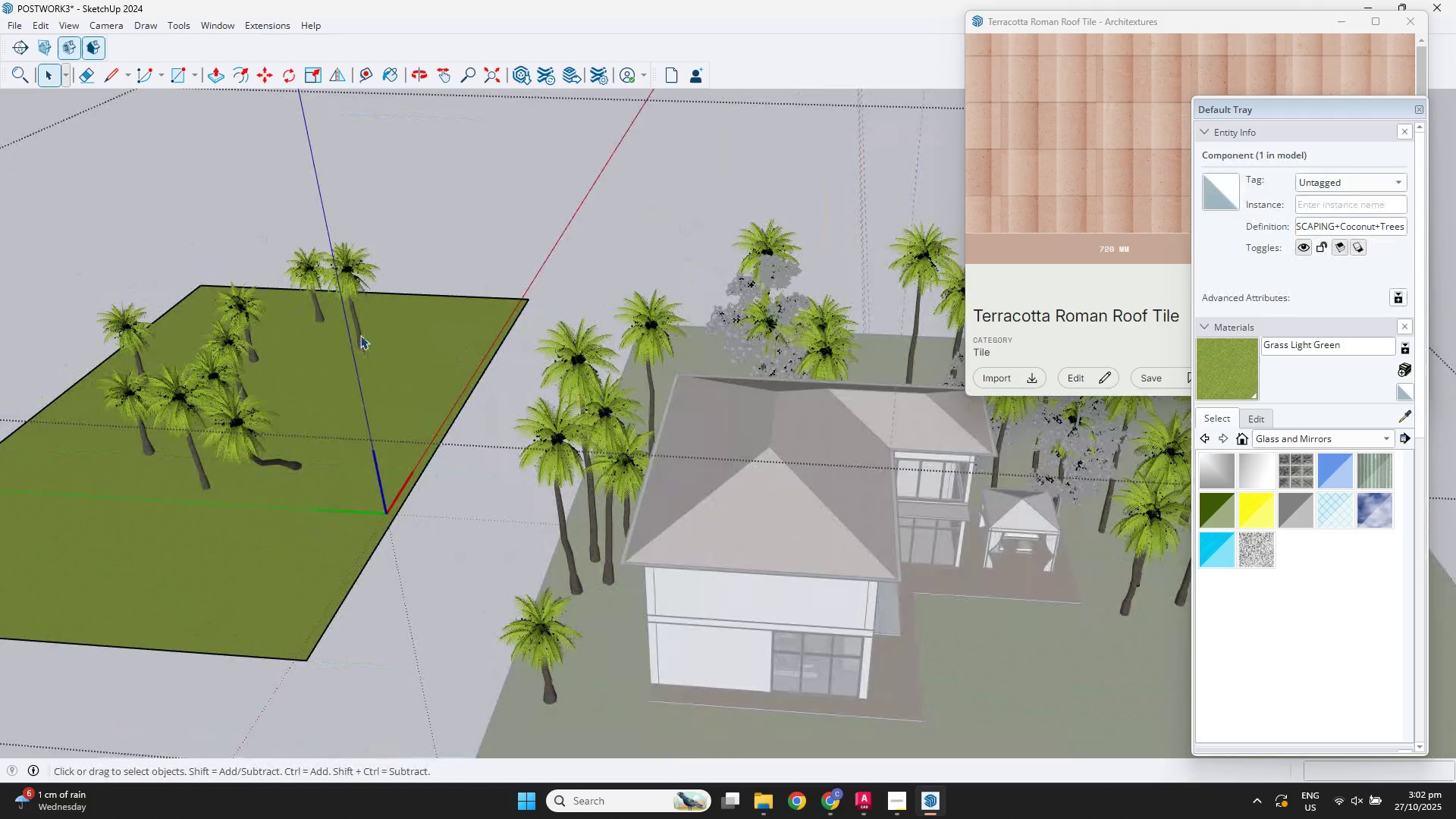 
triple_click([360, 335])
 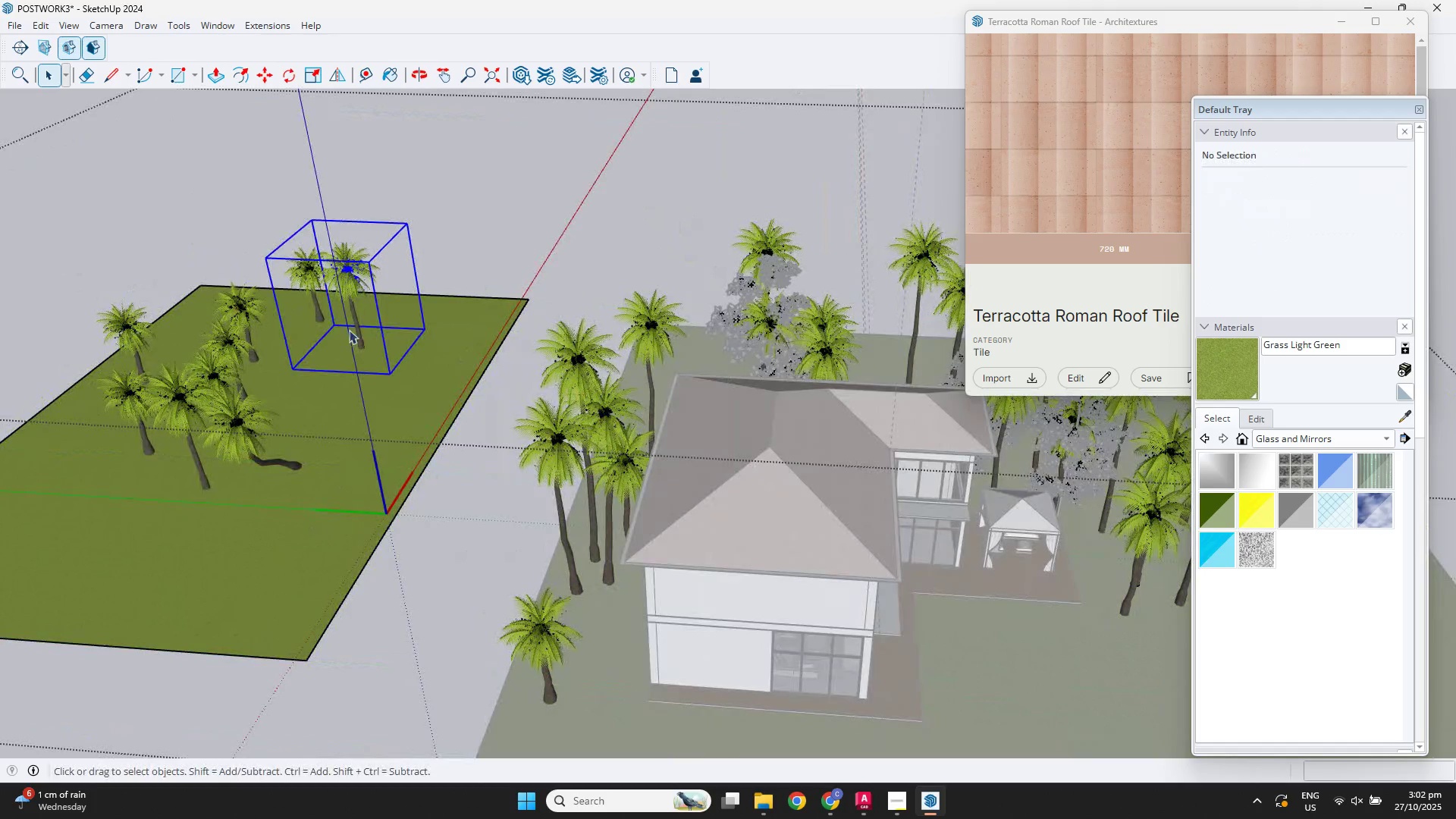 
hold_key(key=ShiftLeft, duration=1.44)
left_click([318, 303])
 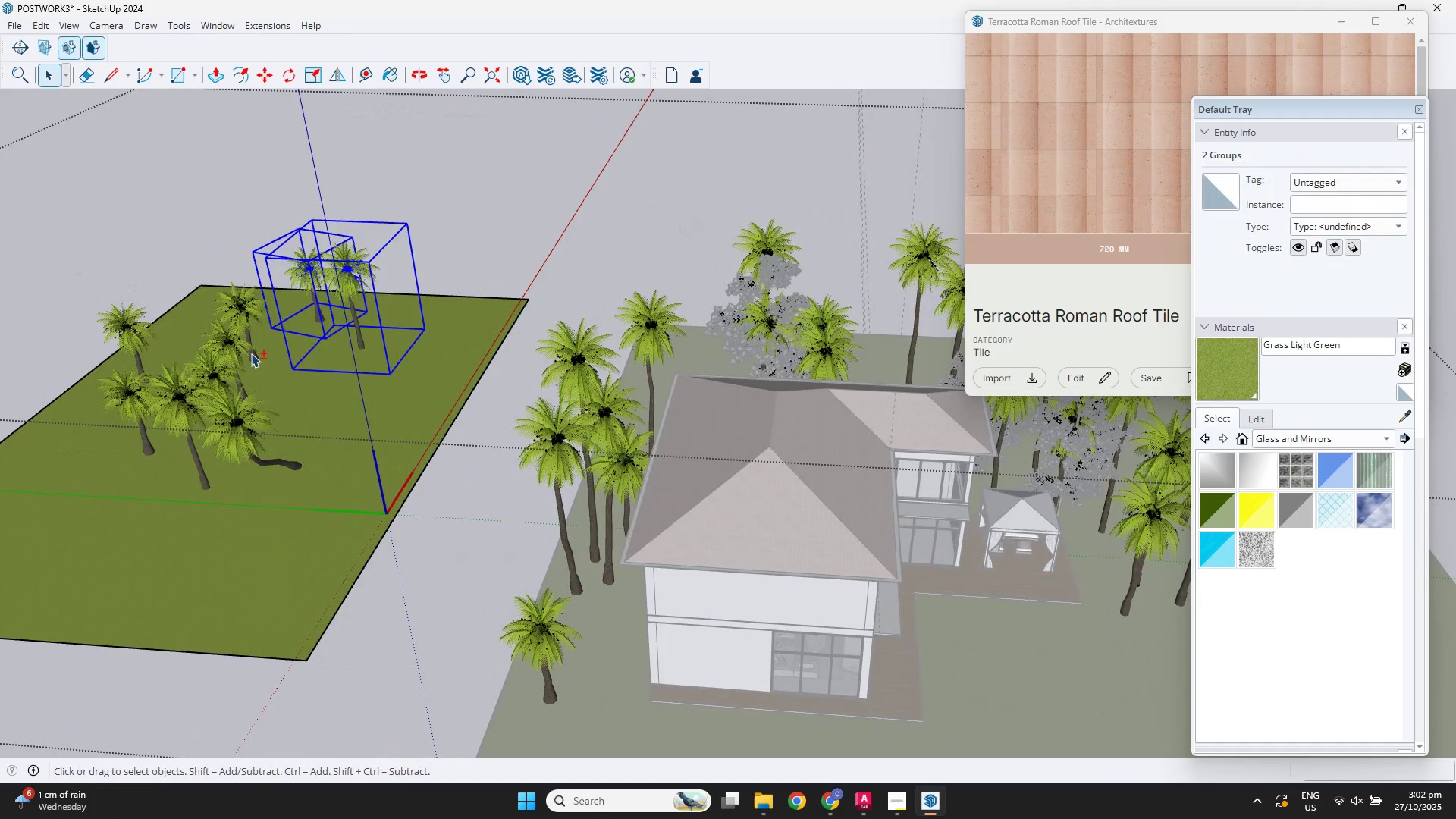 
left_click([251, 353])
 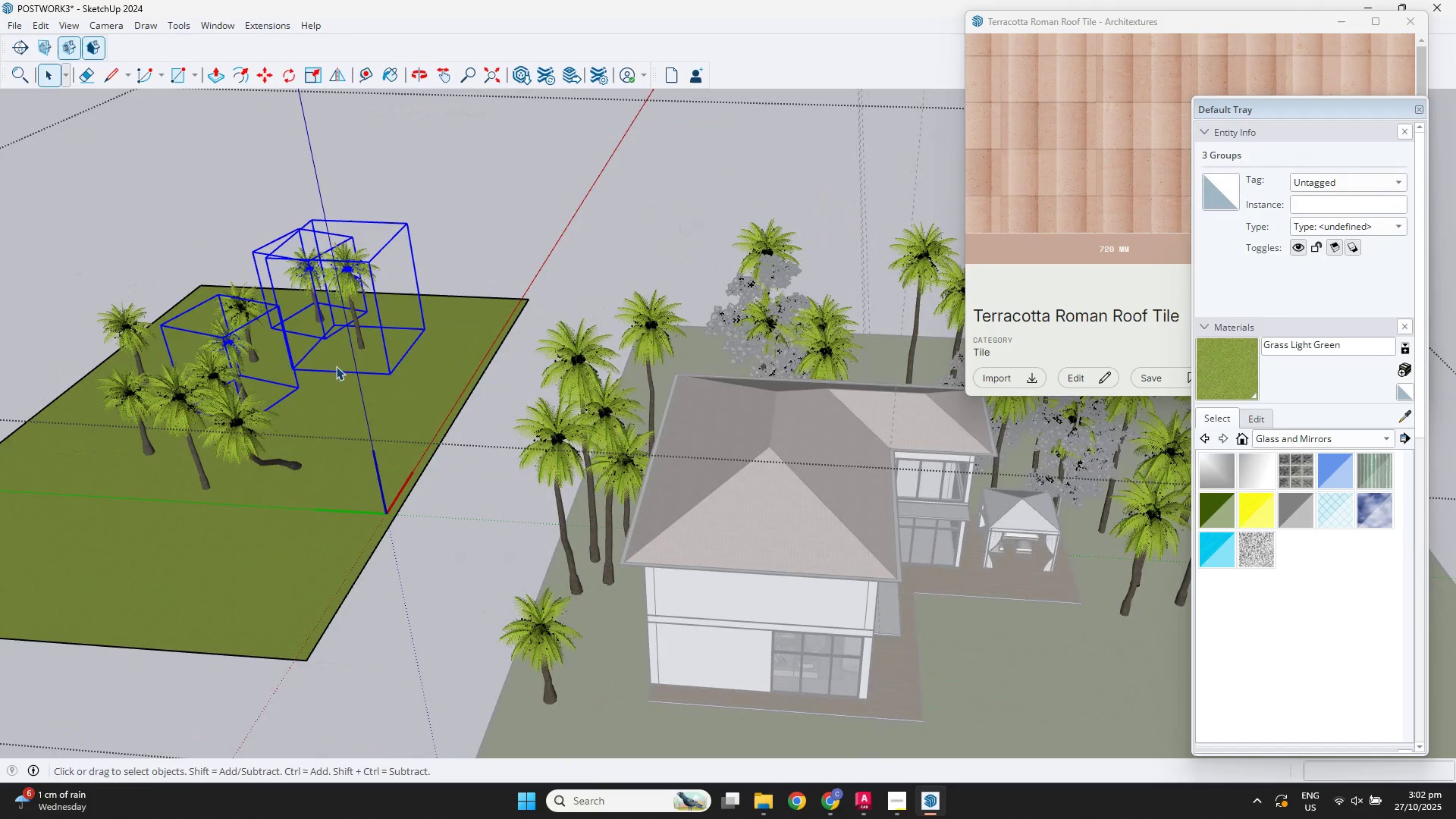 
key(M)
 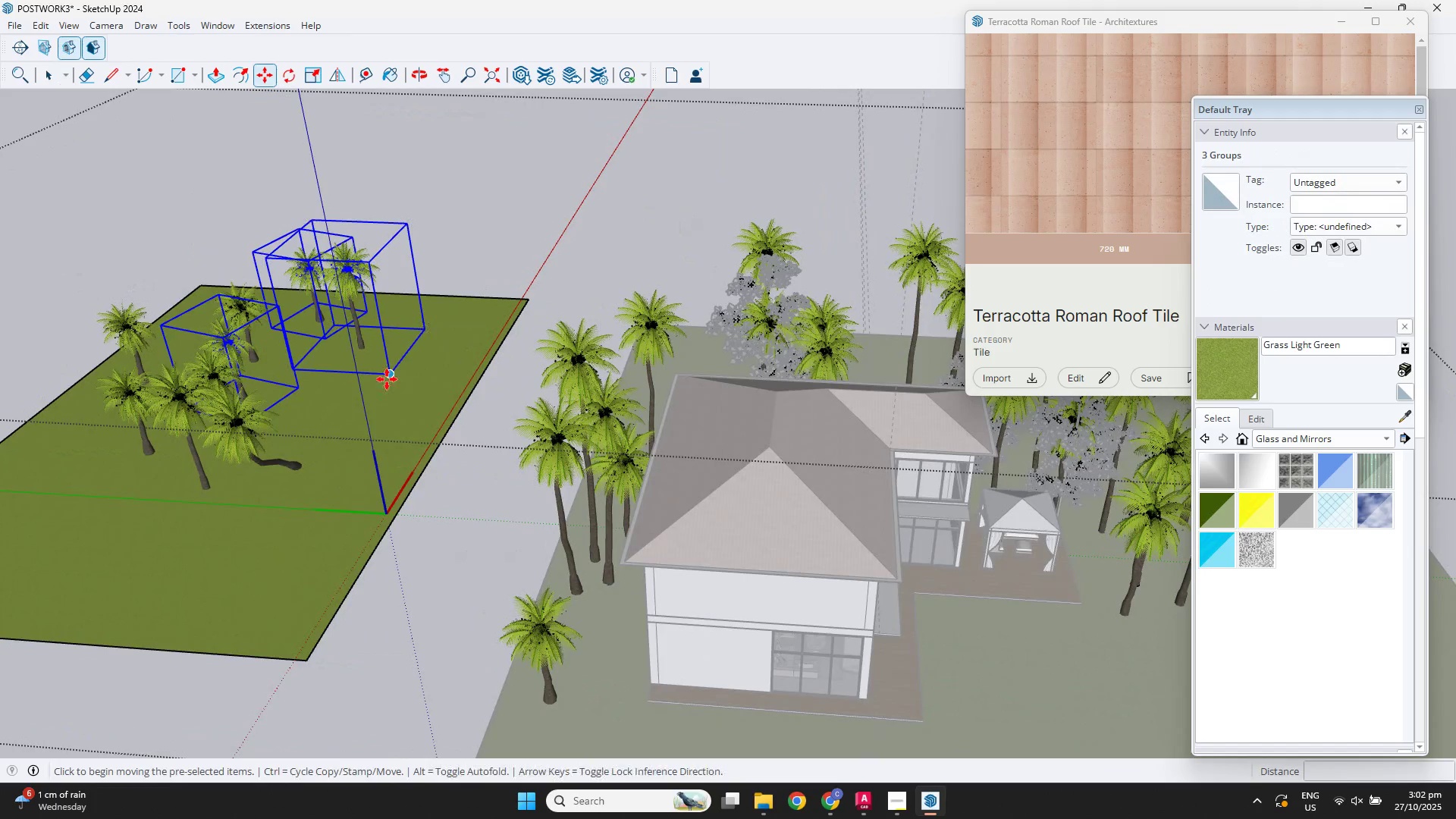 
left_click([387, 379])
 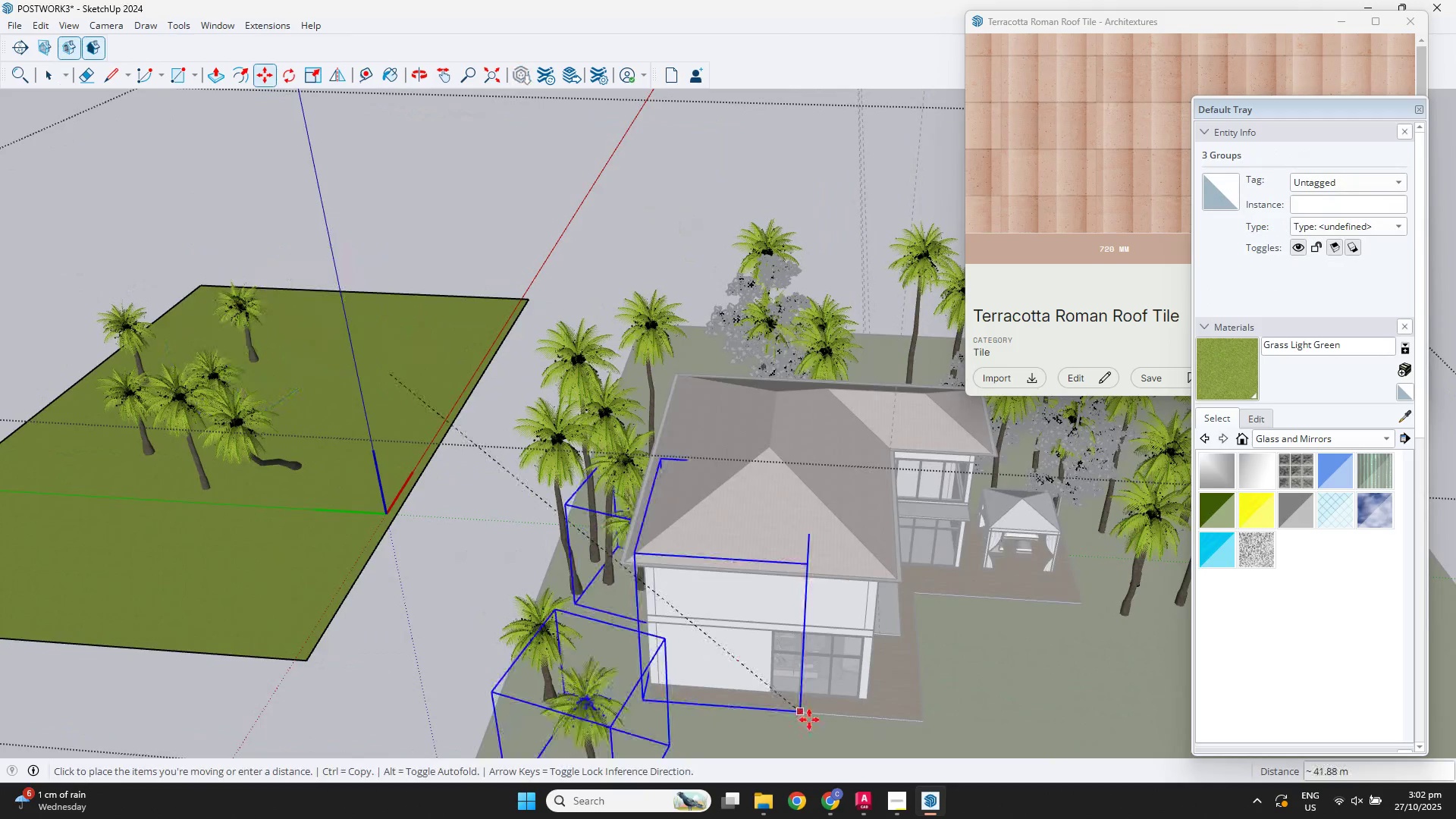 
scroll: coordinate [810, 720], scroll_direction: down, amount: 1.0
 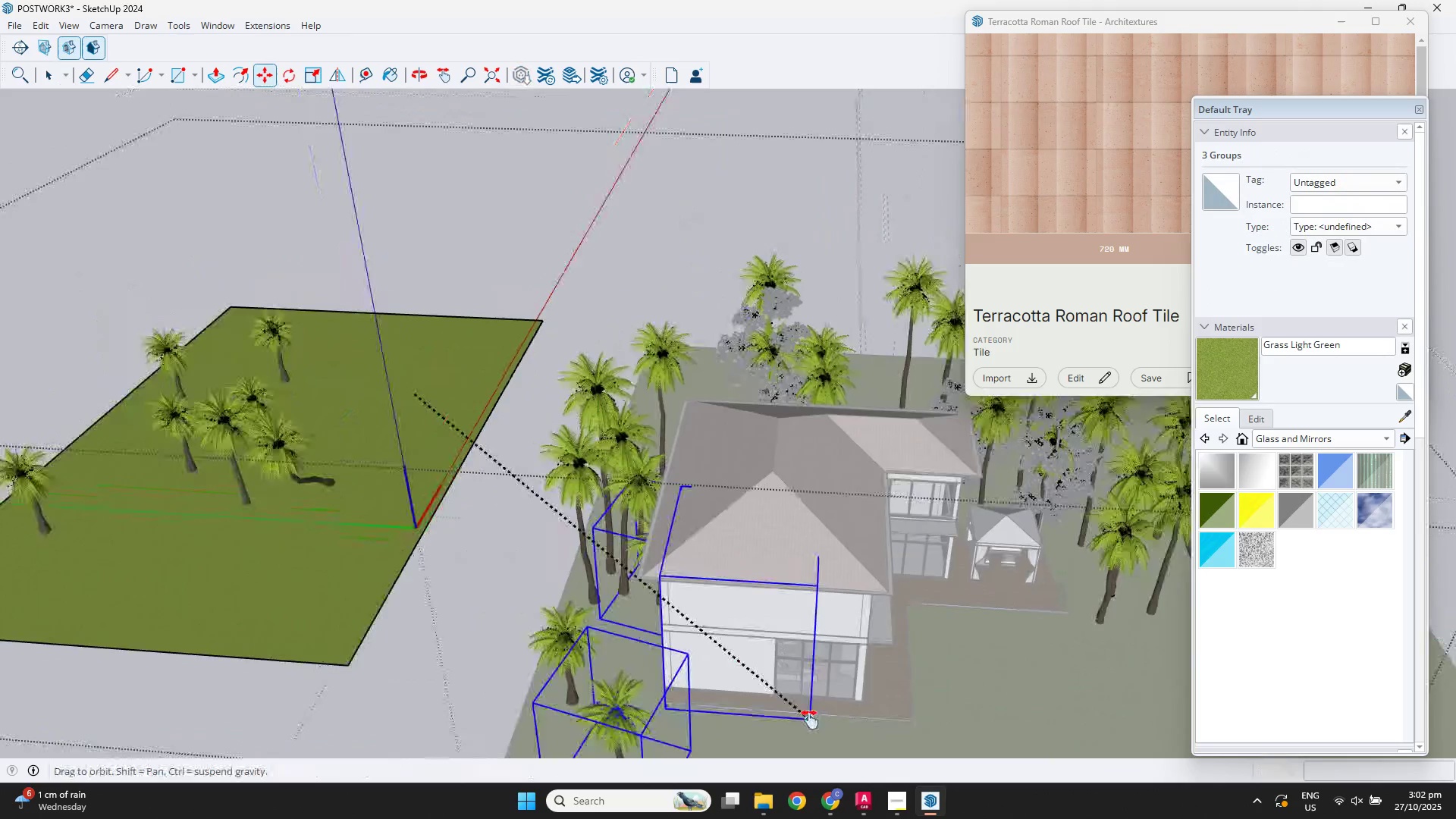 
hold_key(key=ShiftLeft, duration=0.33)
 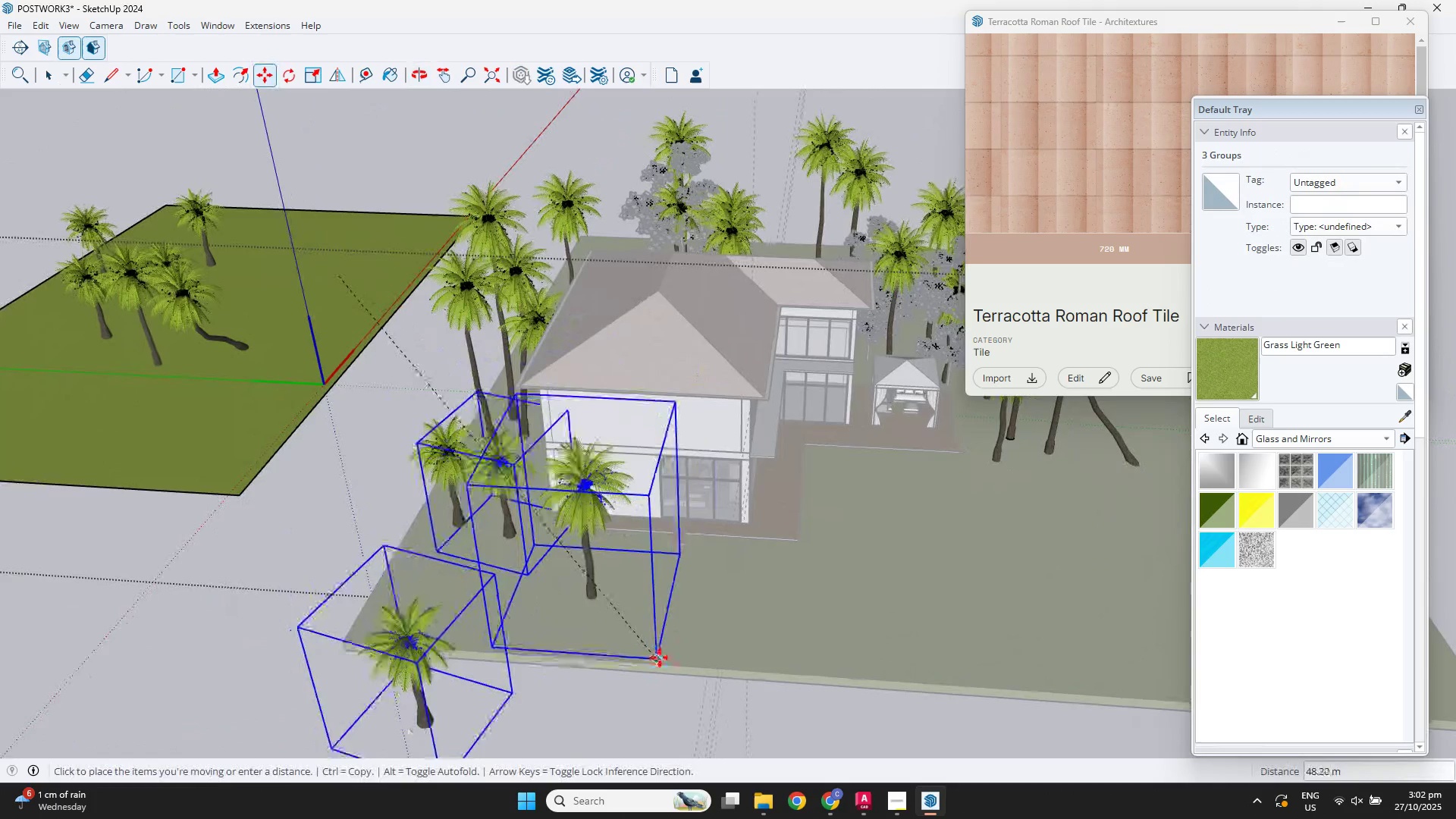 
left_click([661, 656])
 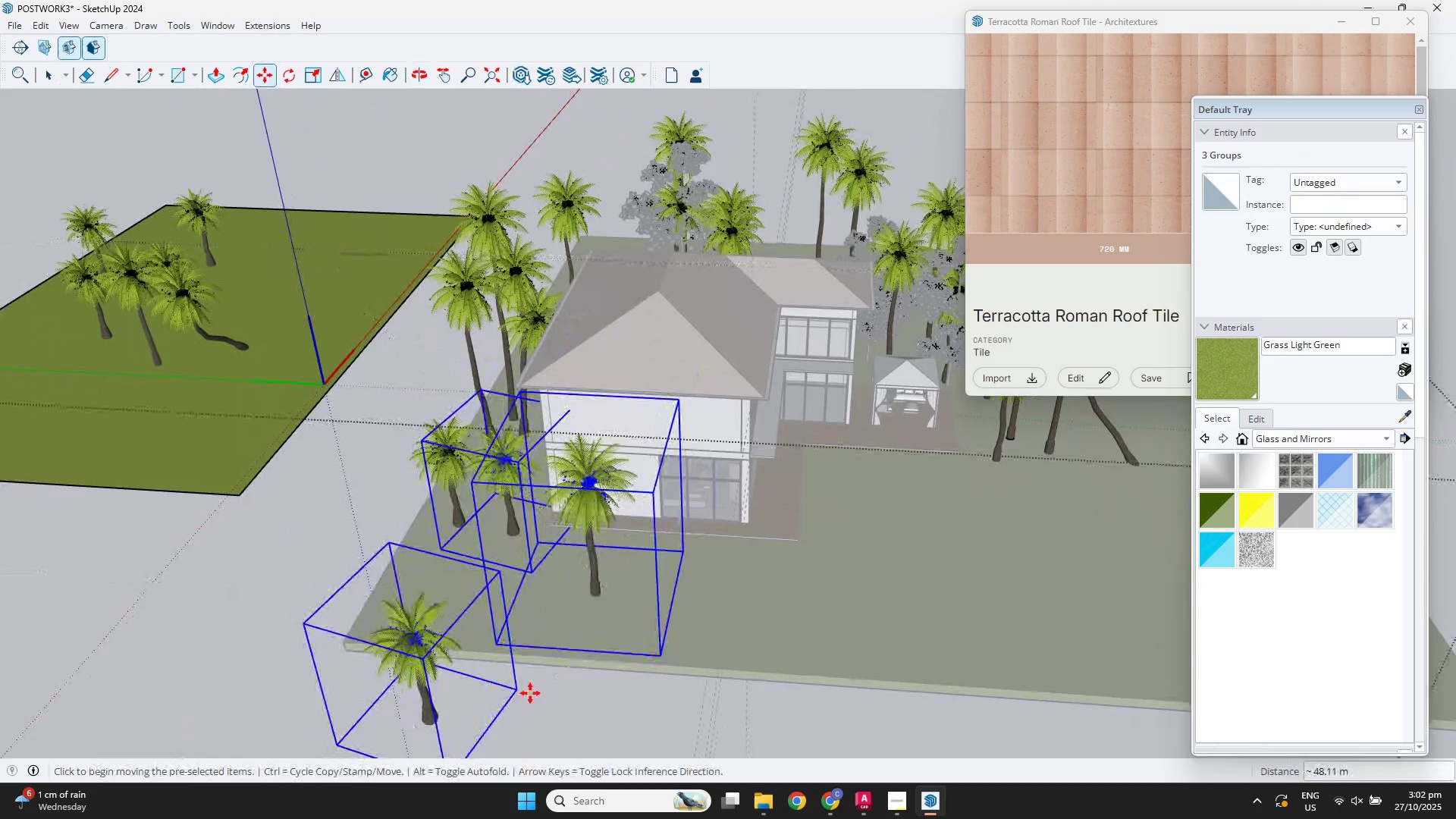 
key(Space)
 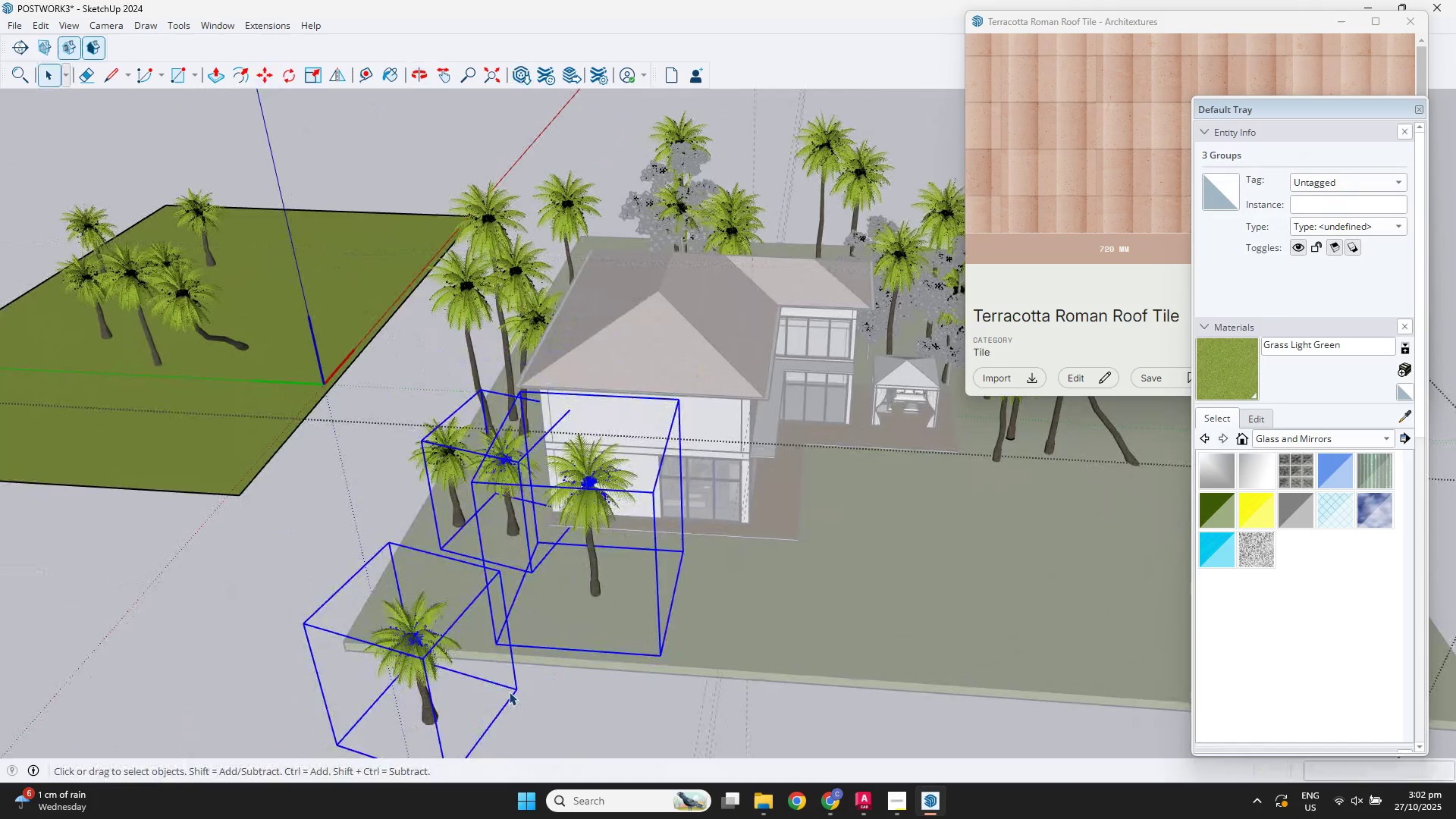 
left_click([509, 692])
 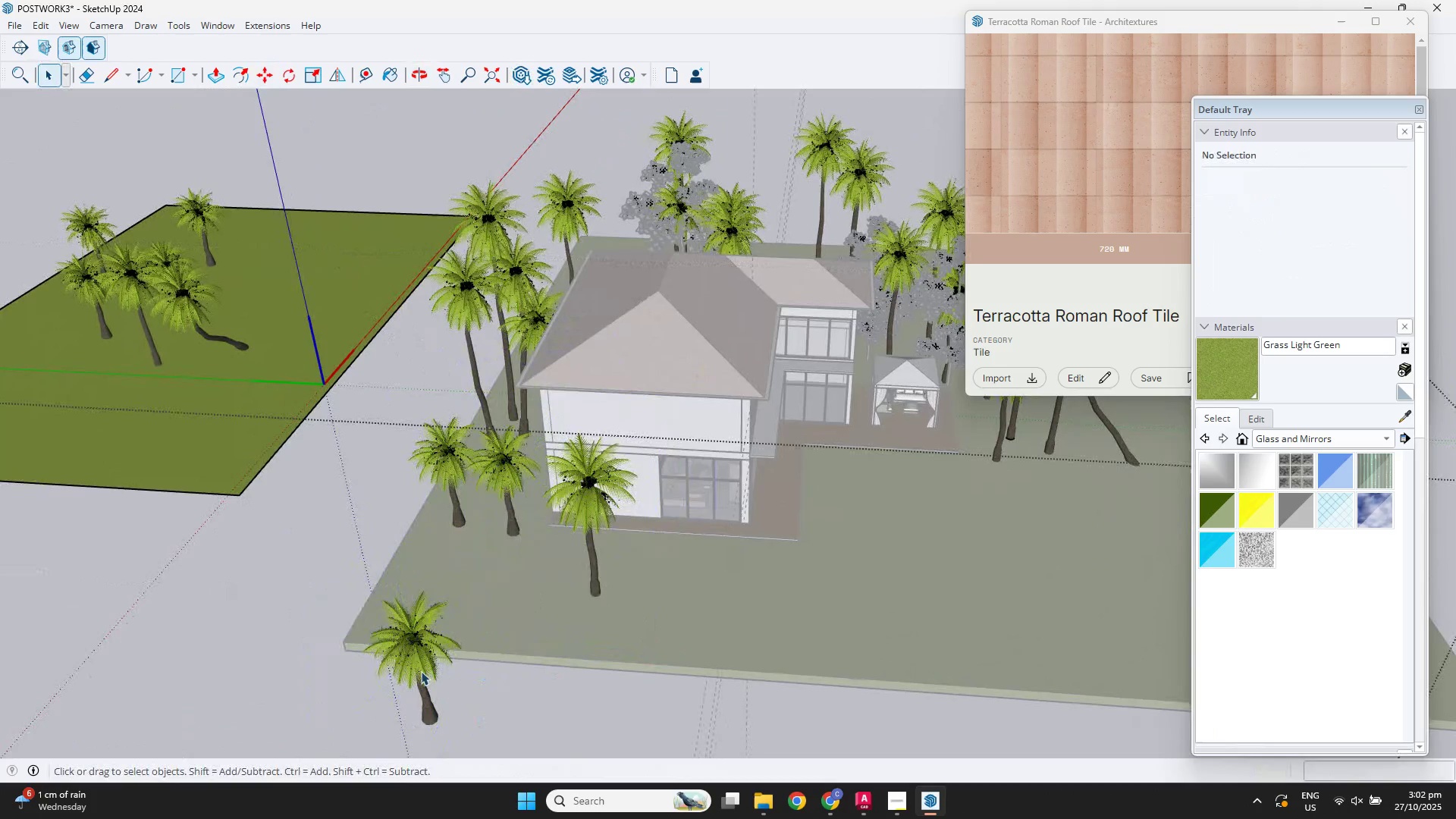 
left_click([421, 671])
 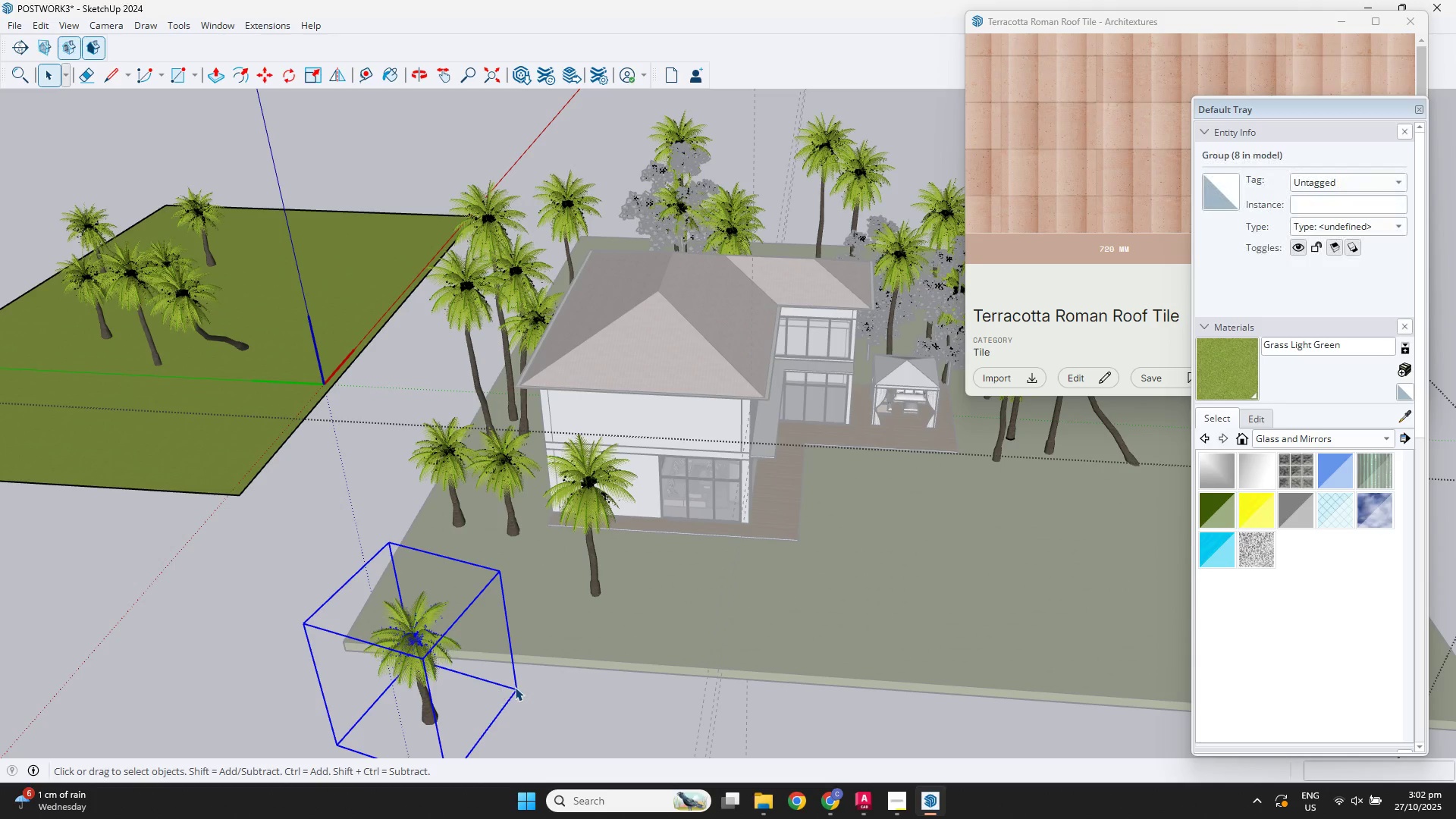 
key(M)
 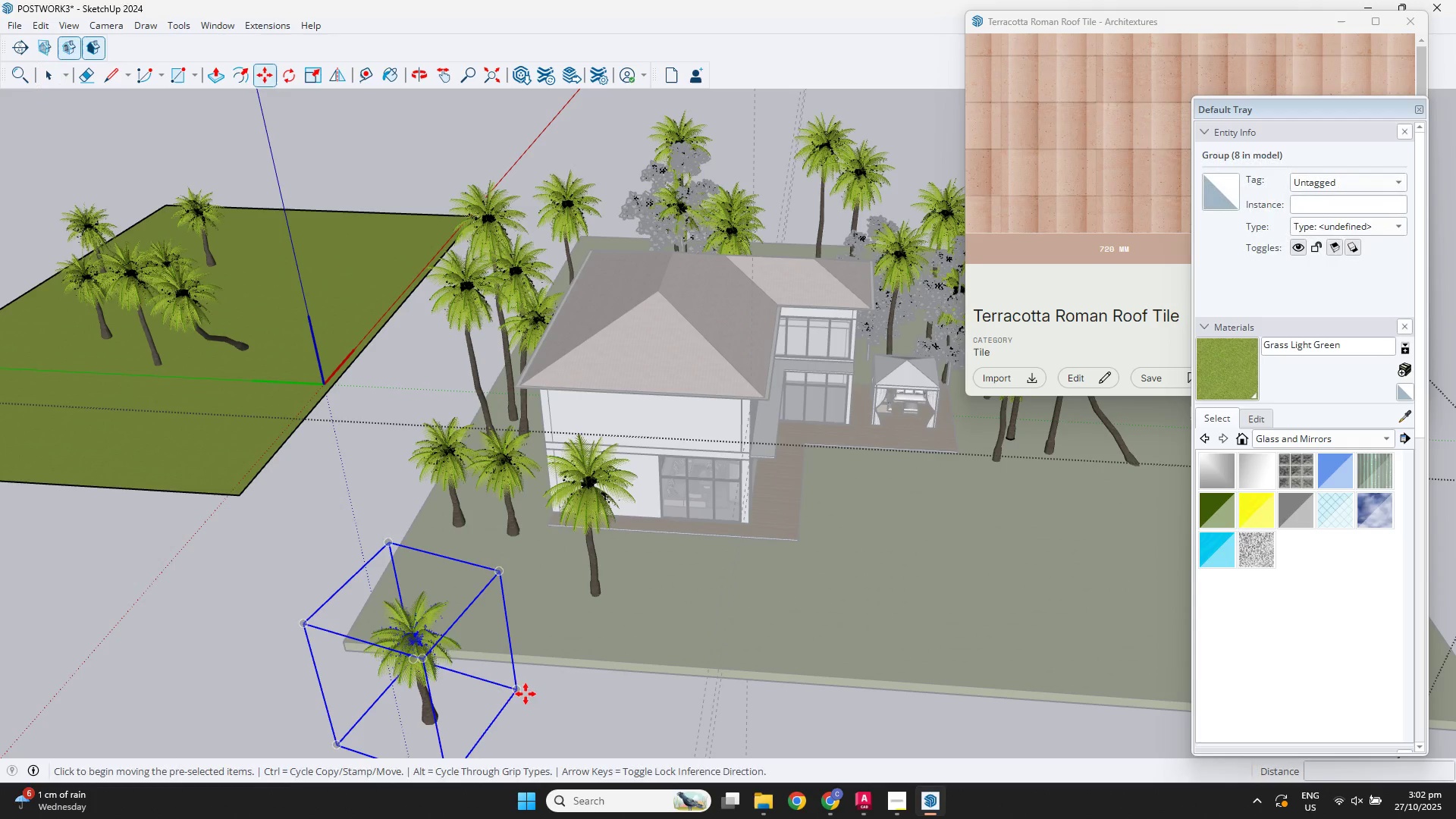 
left_click_drag(start_coordinate=[526, 694], to_coordinate=[525, 685])
 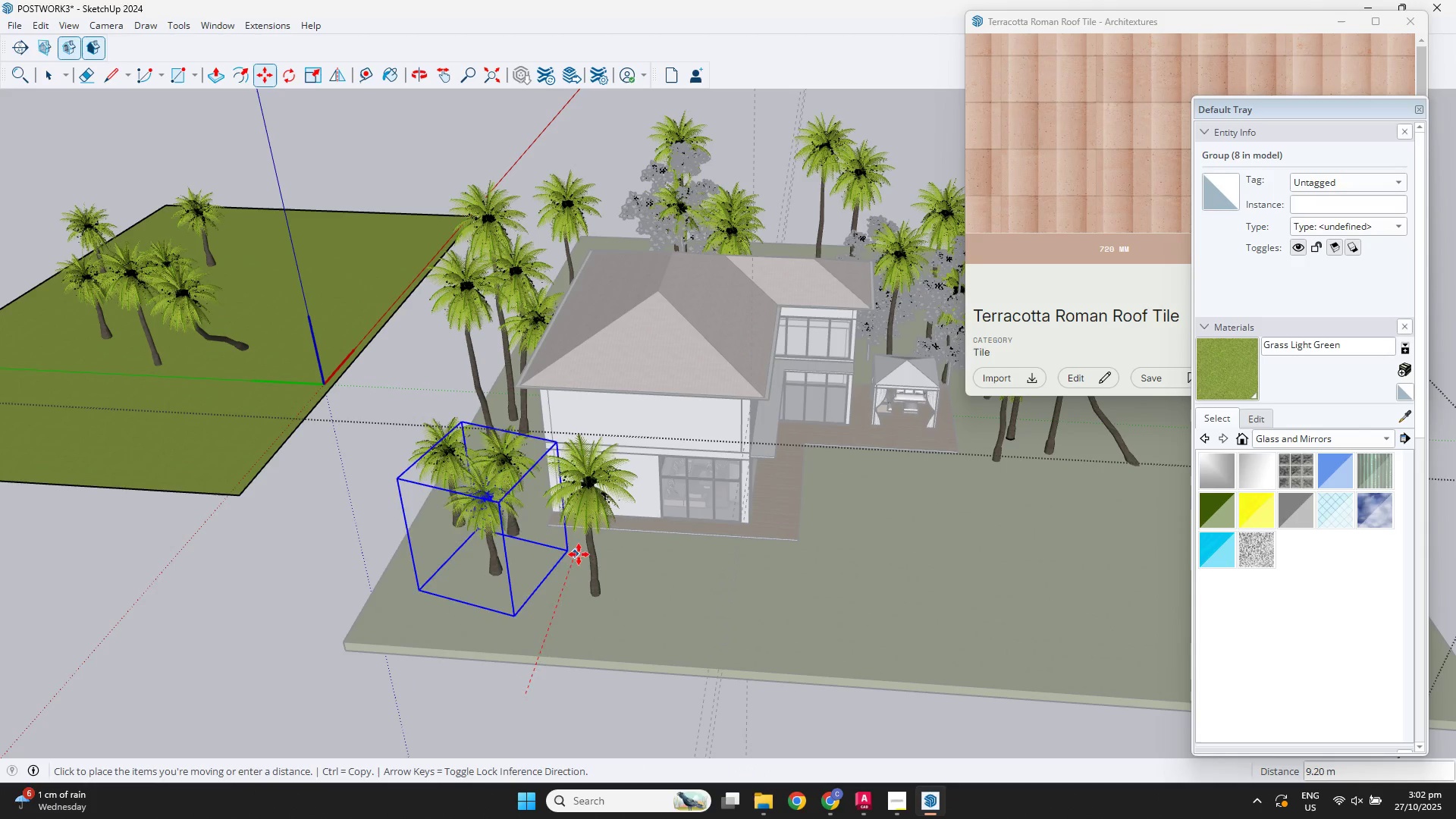 
wait(6.52)
 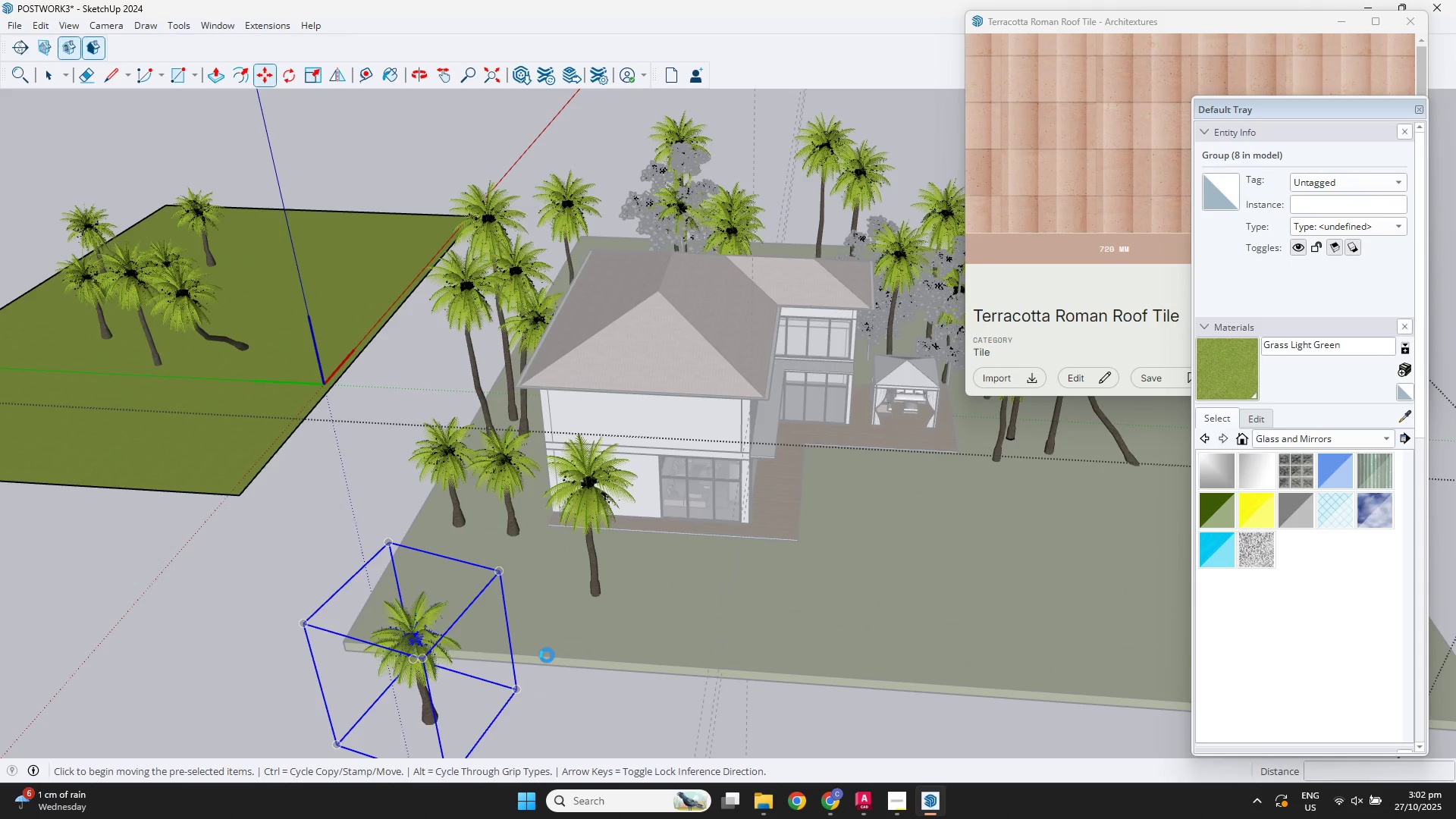 
key(Space)
 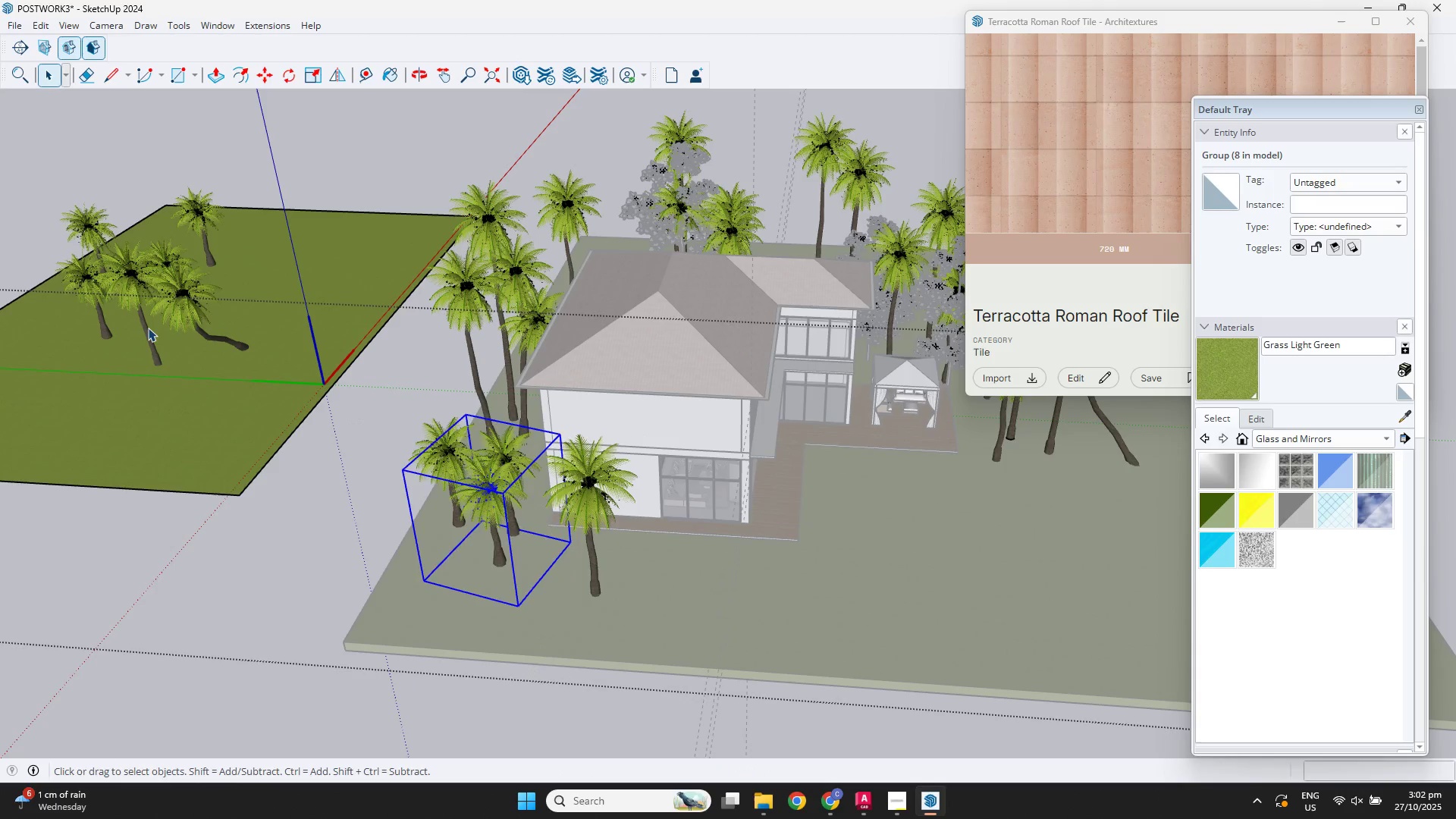 
left_click([148, 328])
 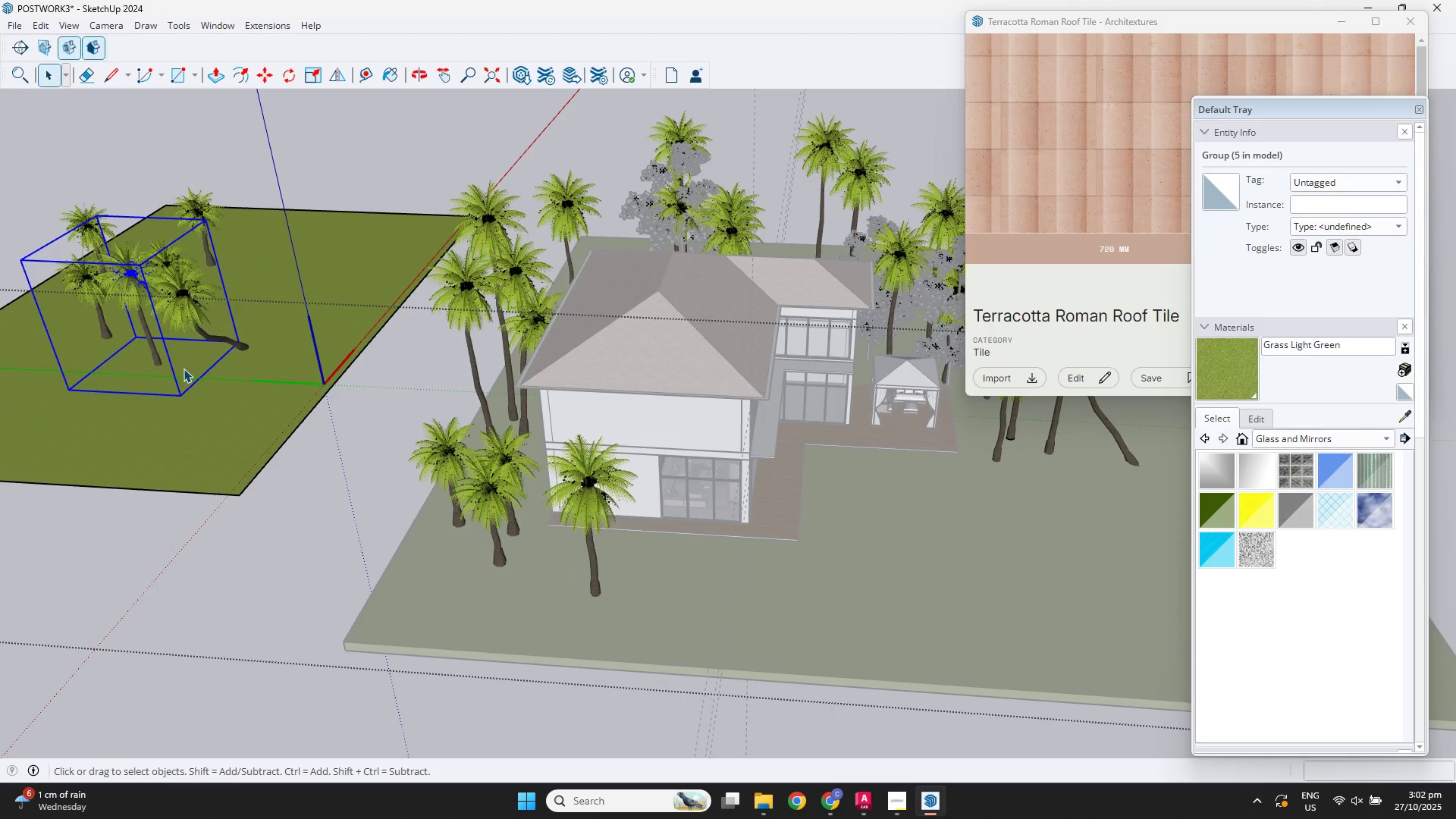 
key(M)
 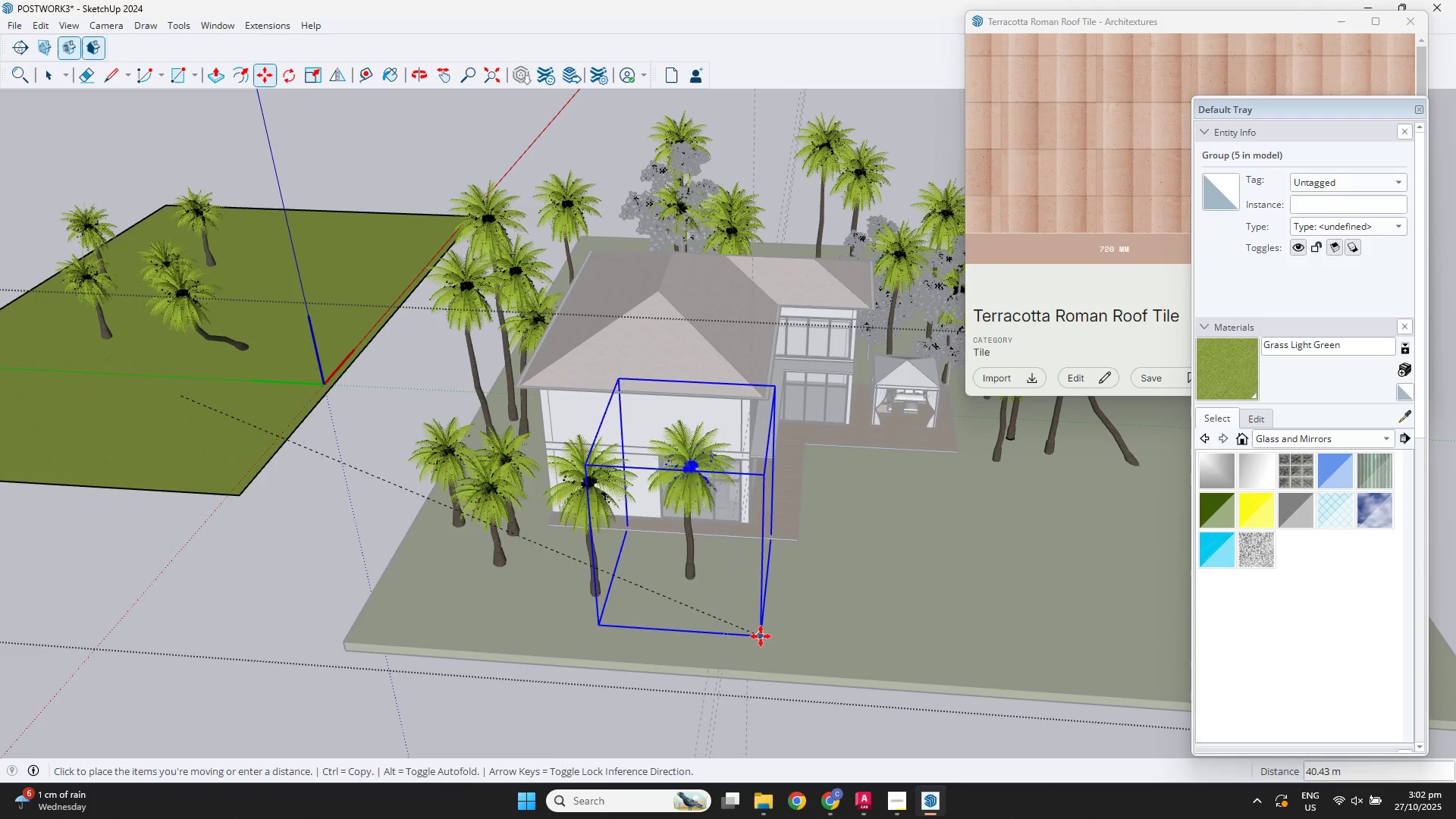 
left_click([758, 635])
 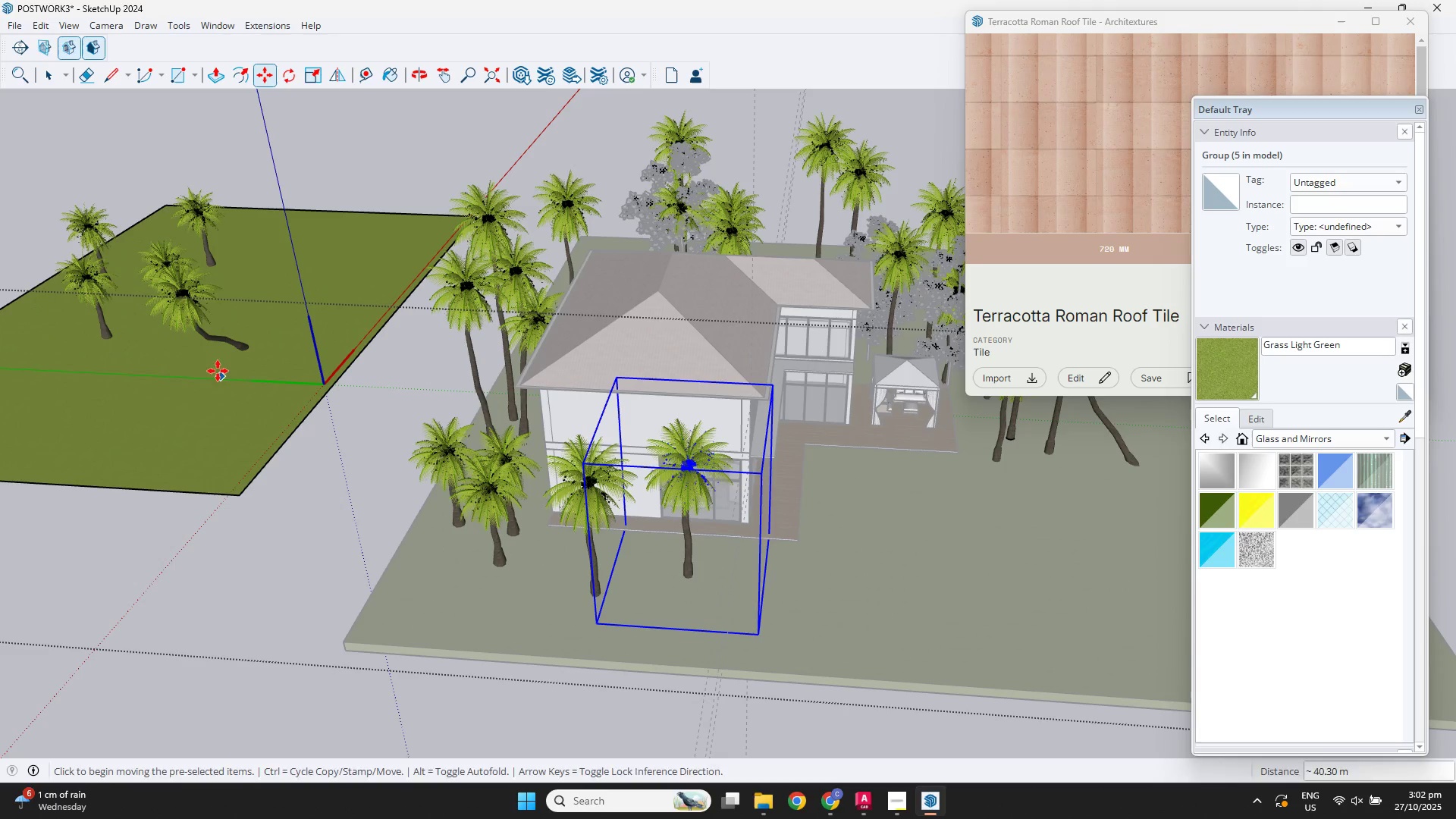 
key(Space)
 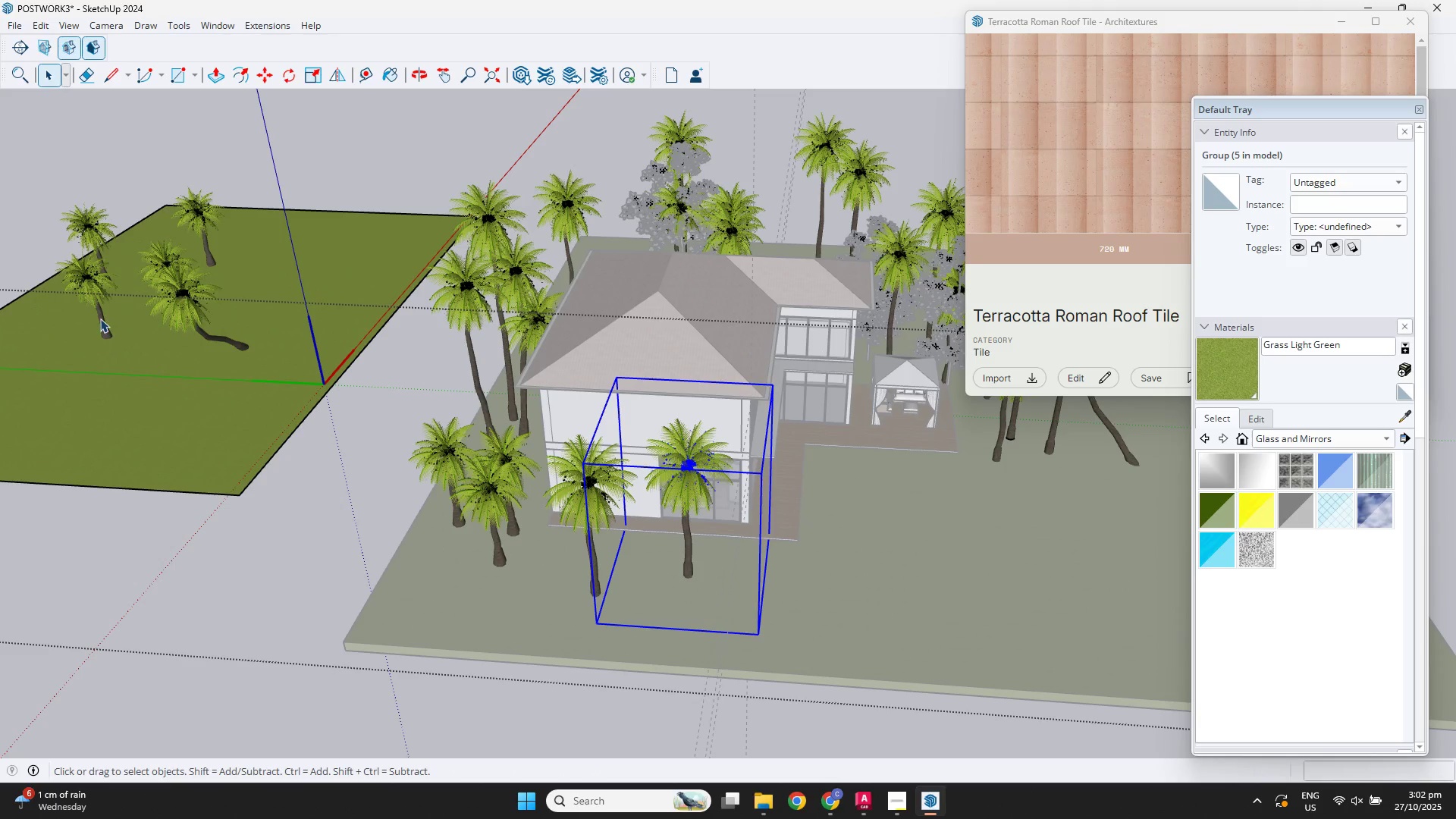 
left_click([100, 318])
 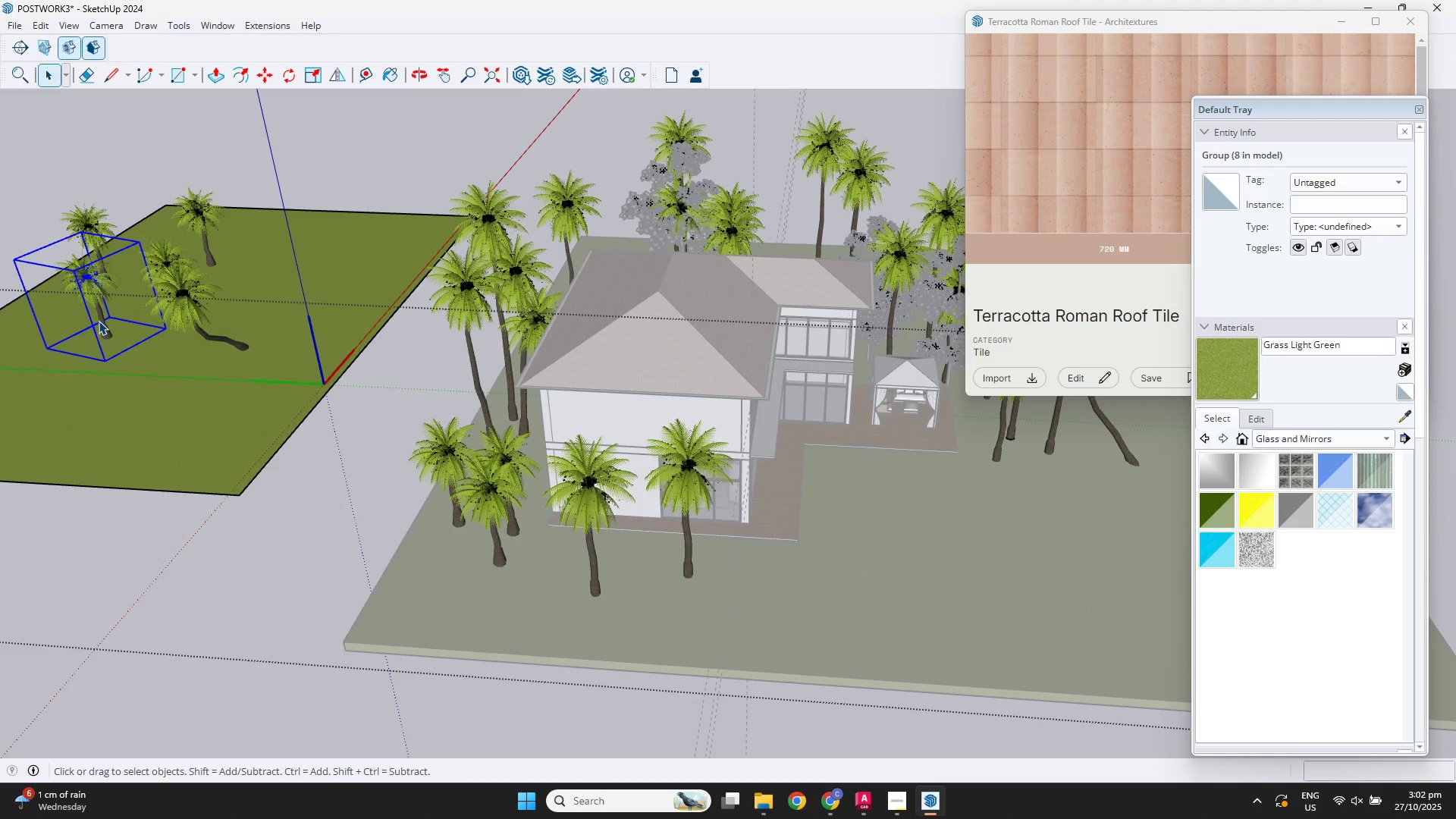 
key(M)
 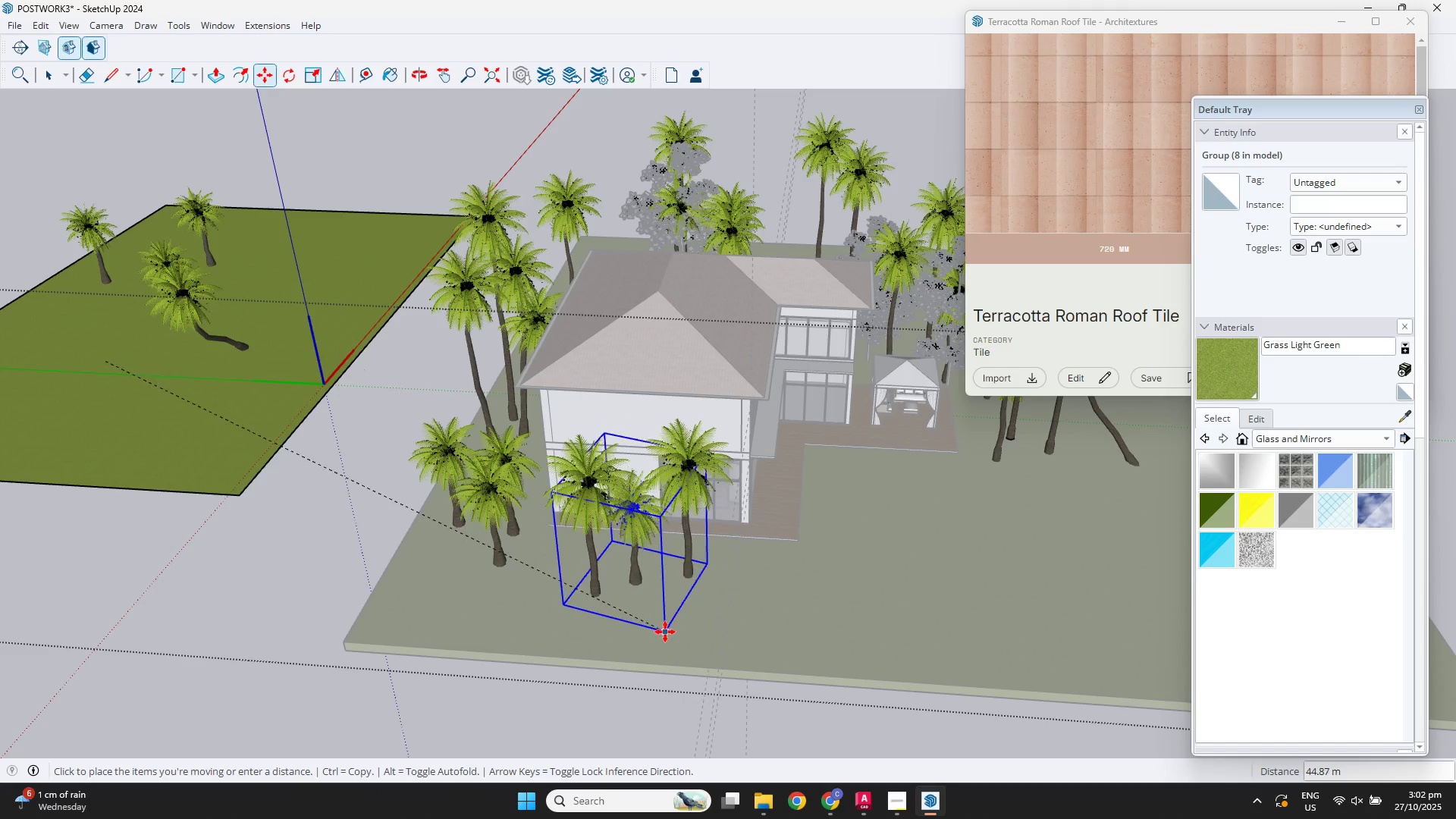 
left_click([666, 623])
 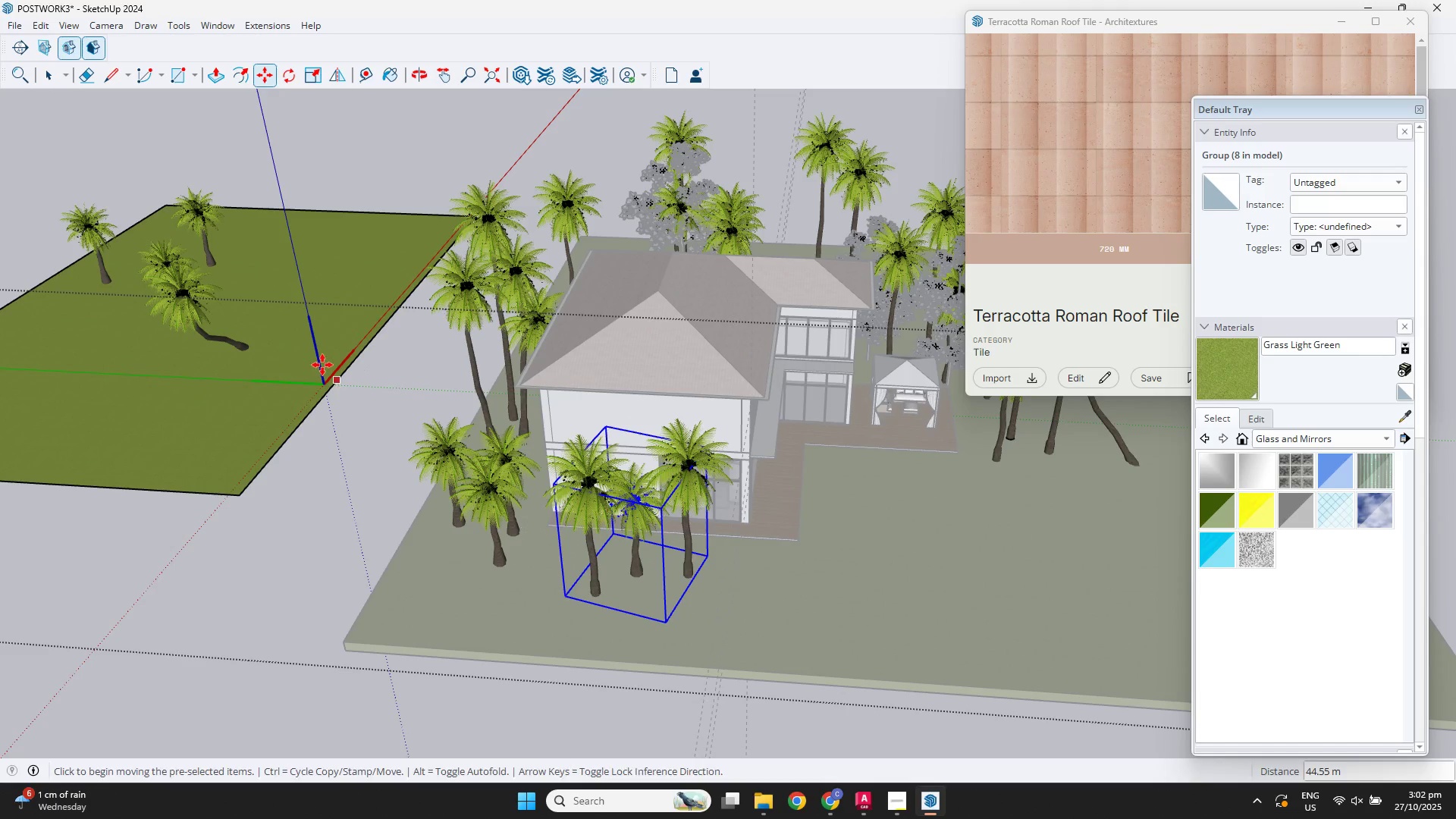 
key(Space)
 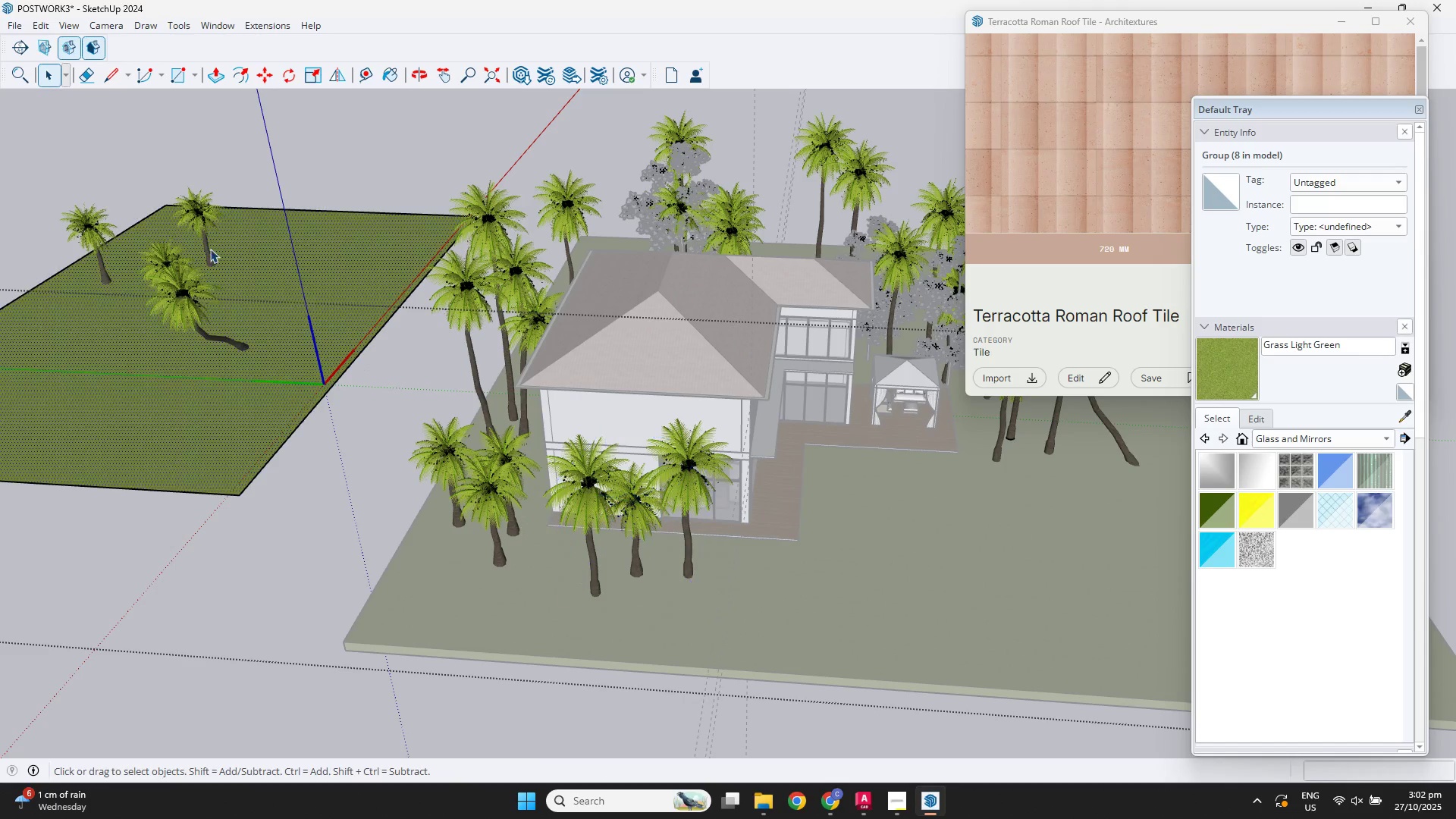 
double_click([210, 249])
 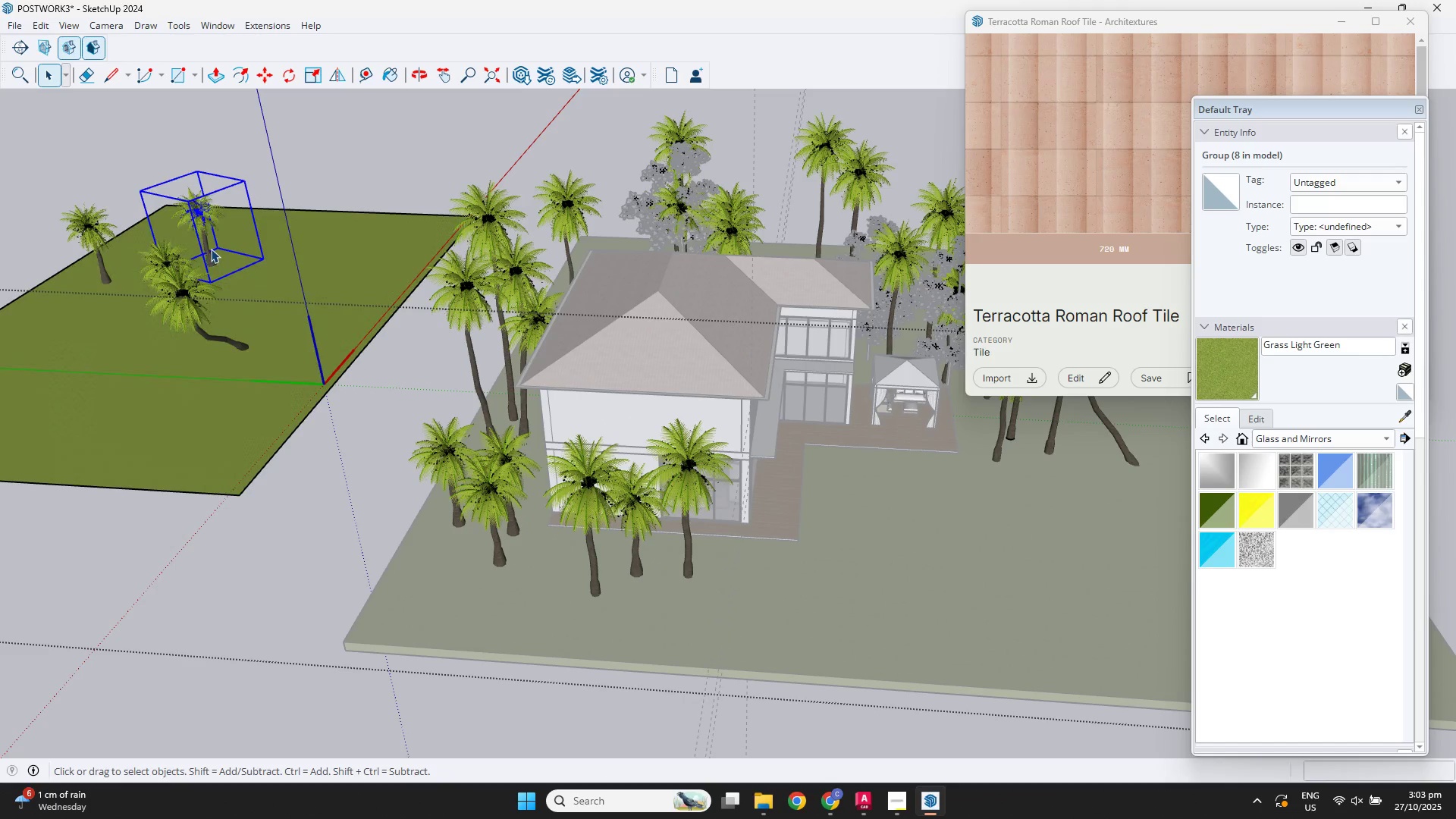 
key(M)
 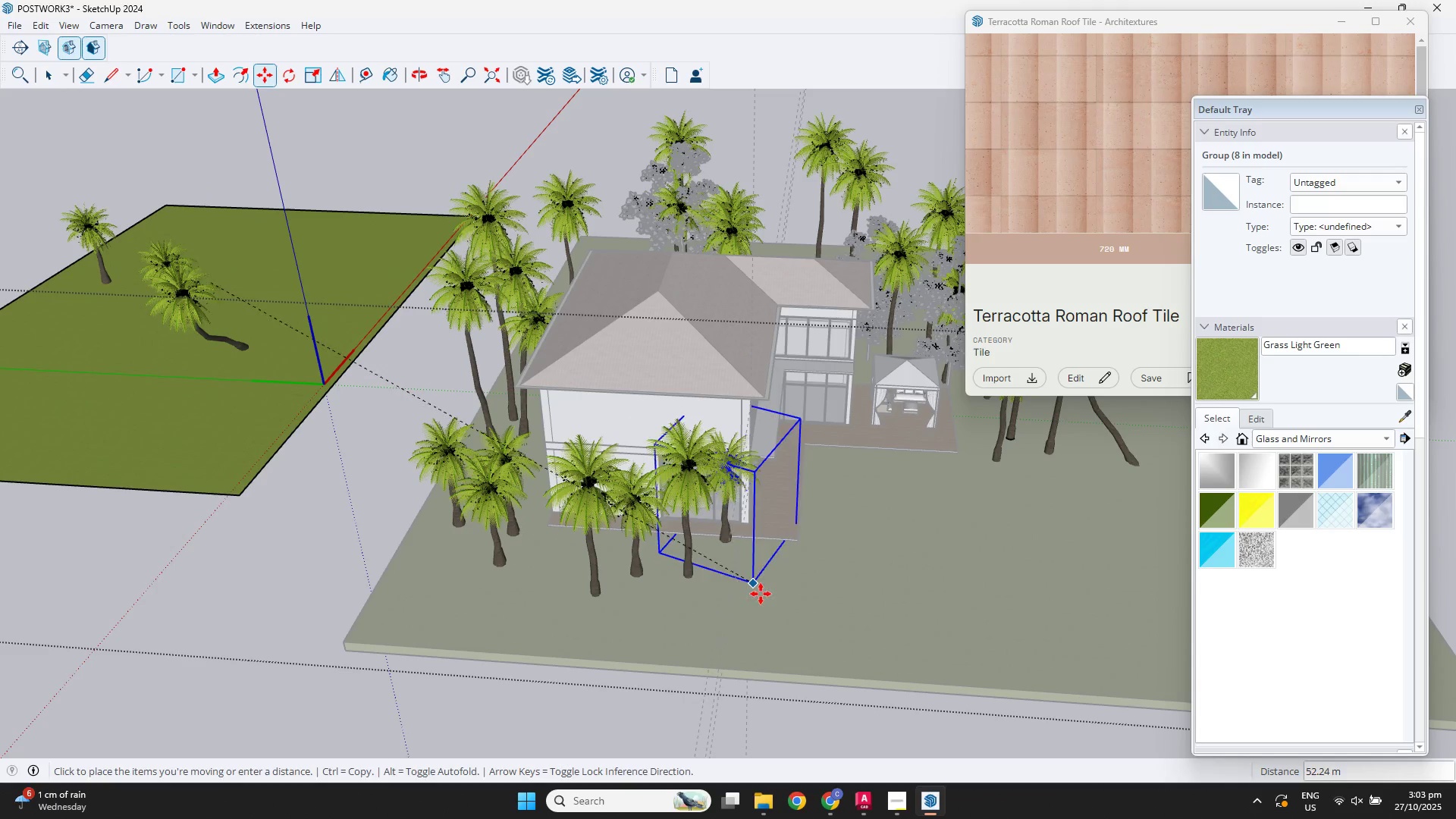 
left_click([791, 614])
 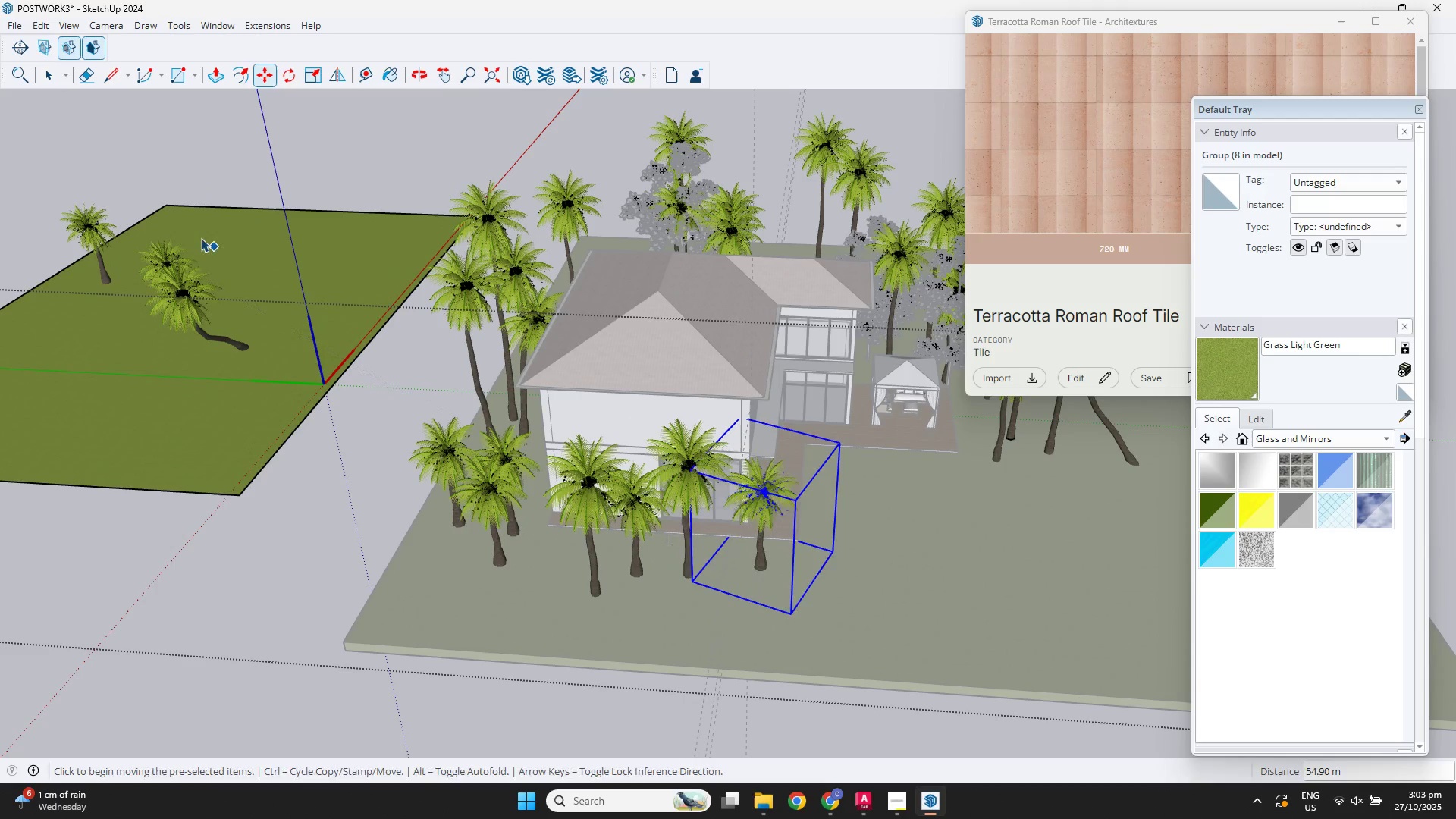 
key(Space)
 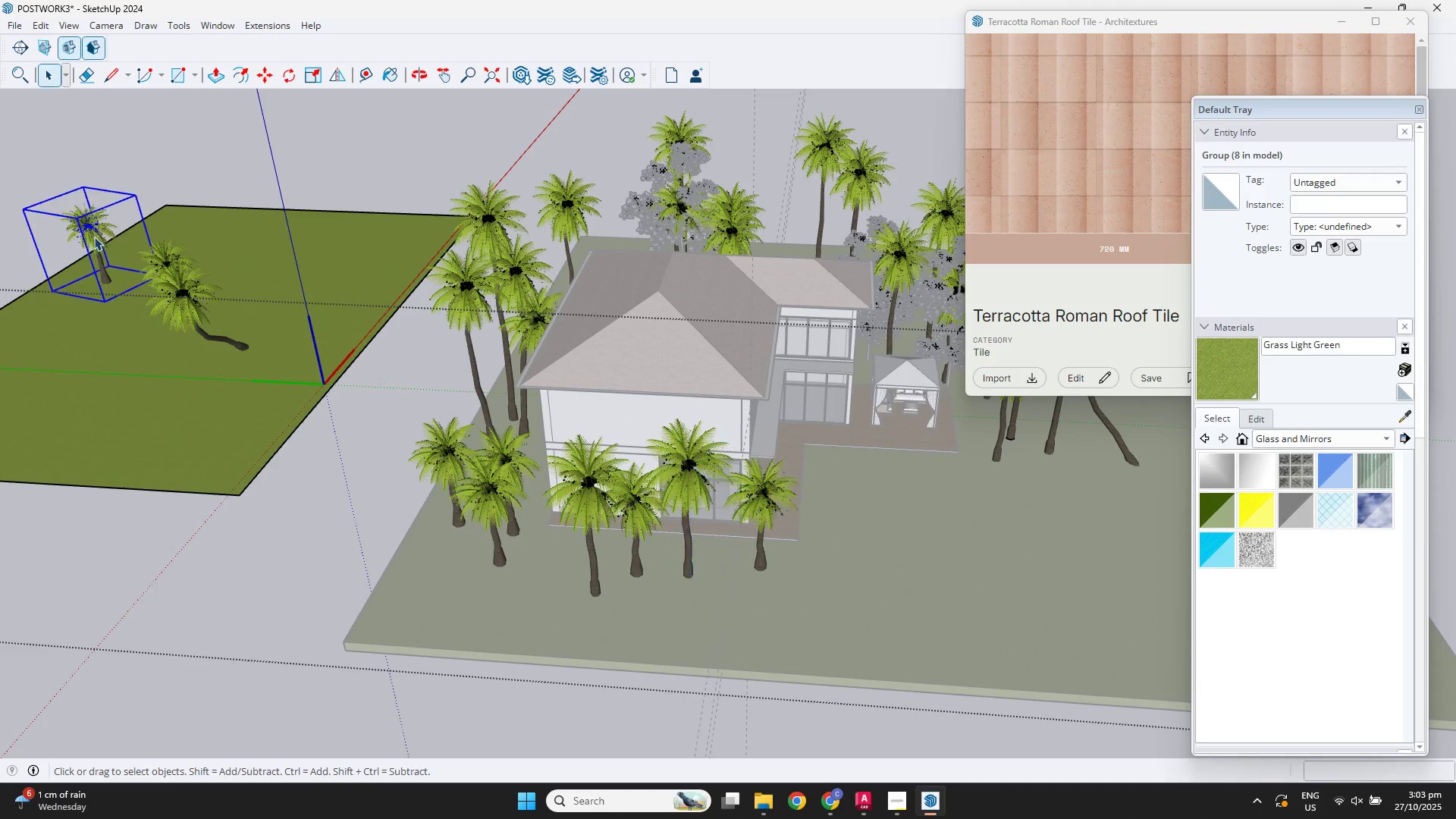 
left_click([94, 237])
 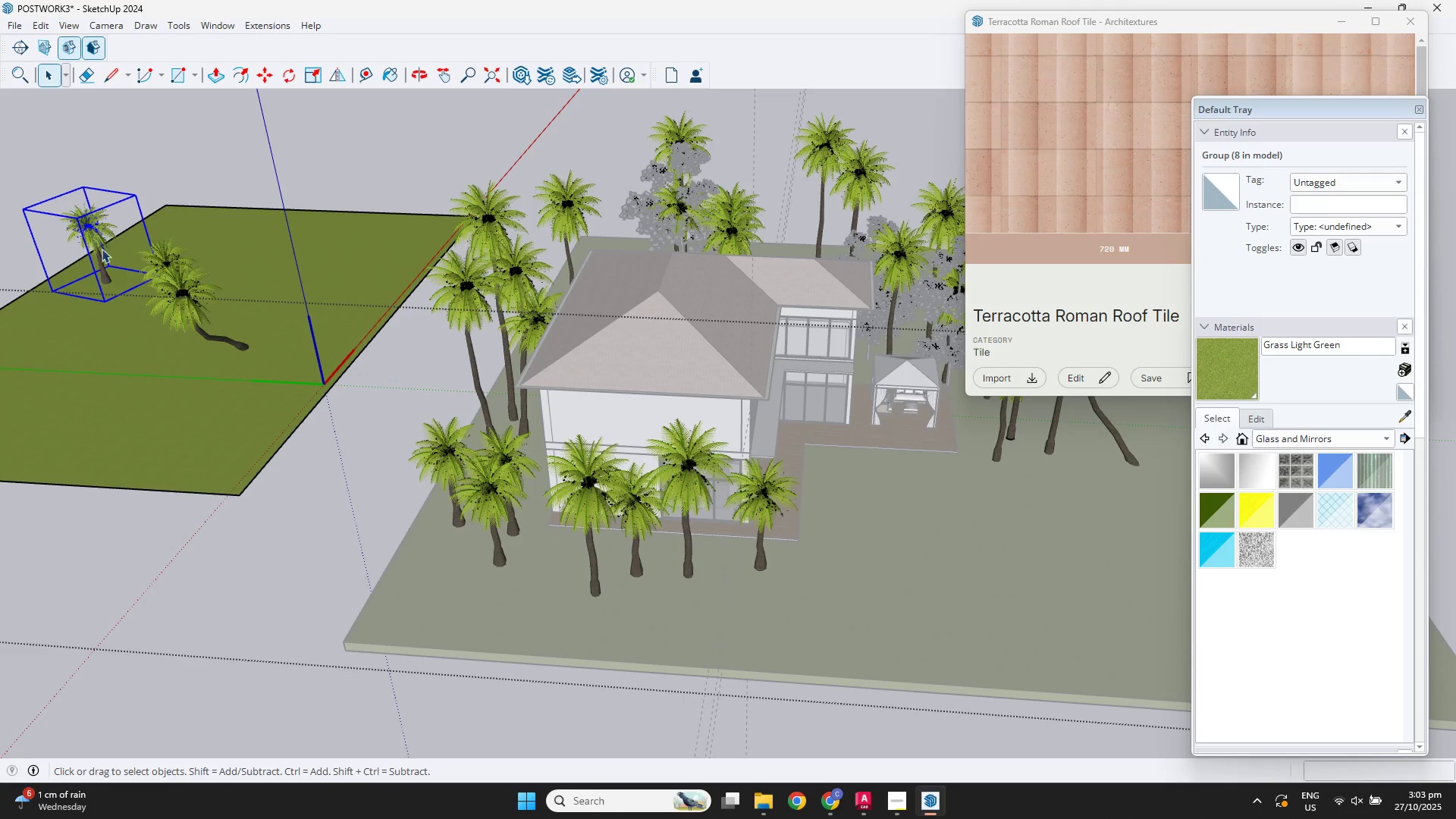 
key(M)
 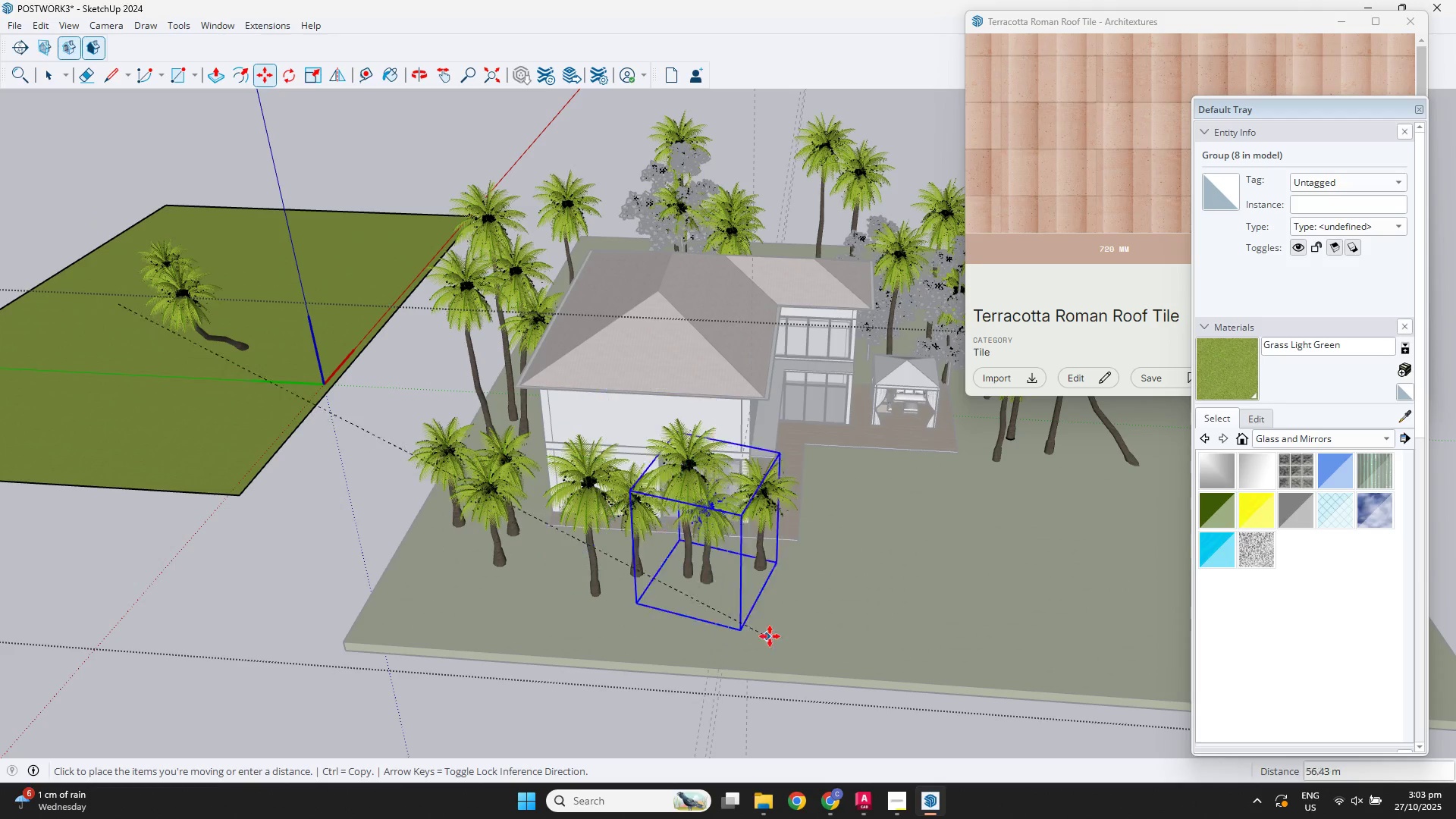 
left_click([772, 633])
 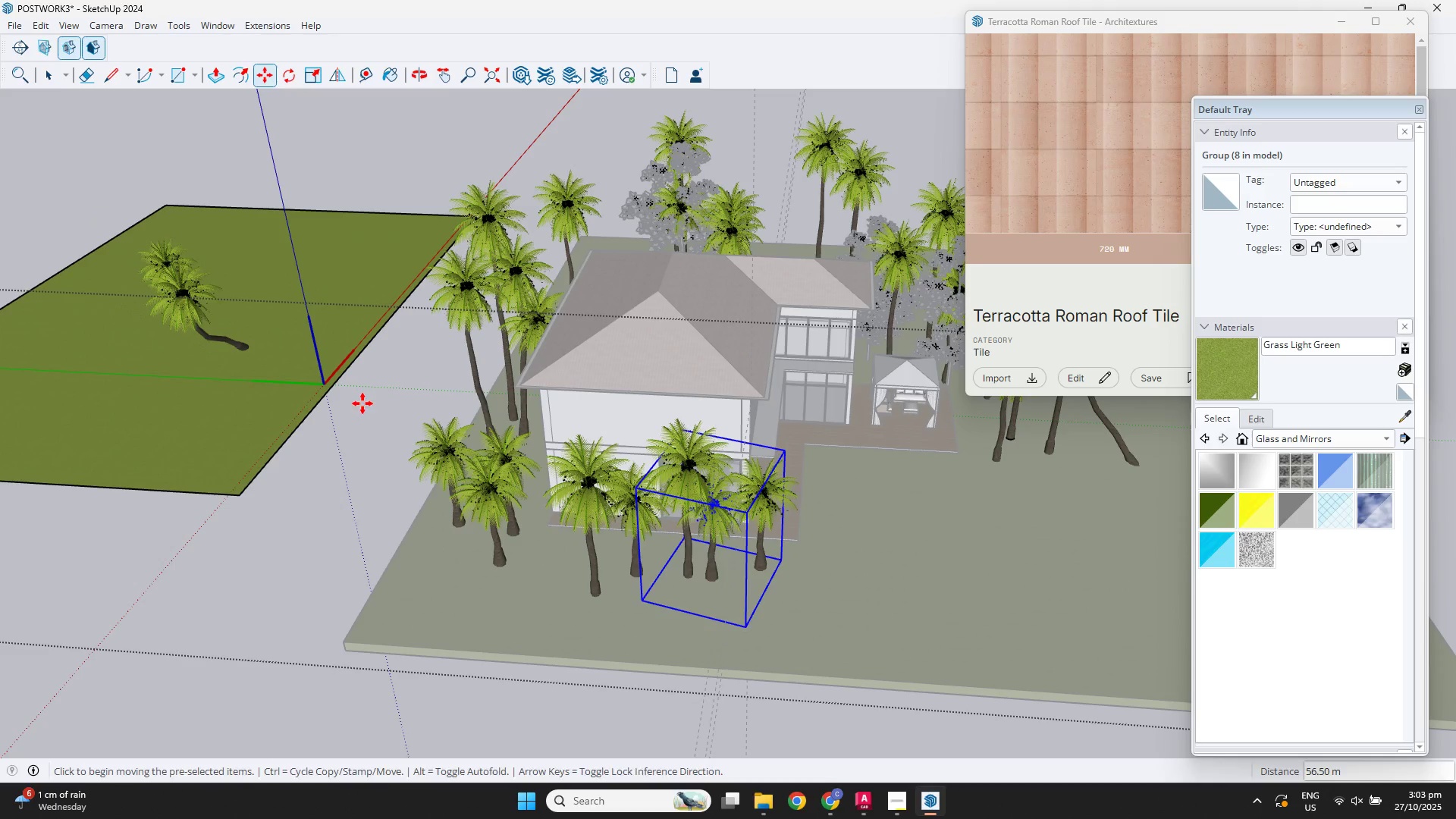 
key(Space)
 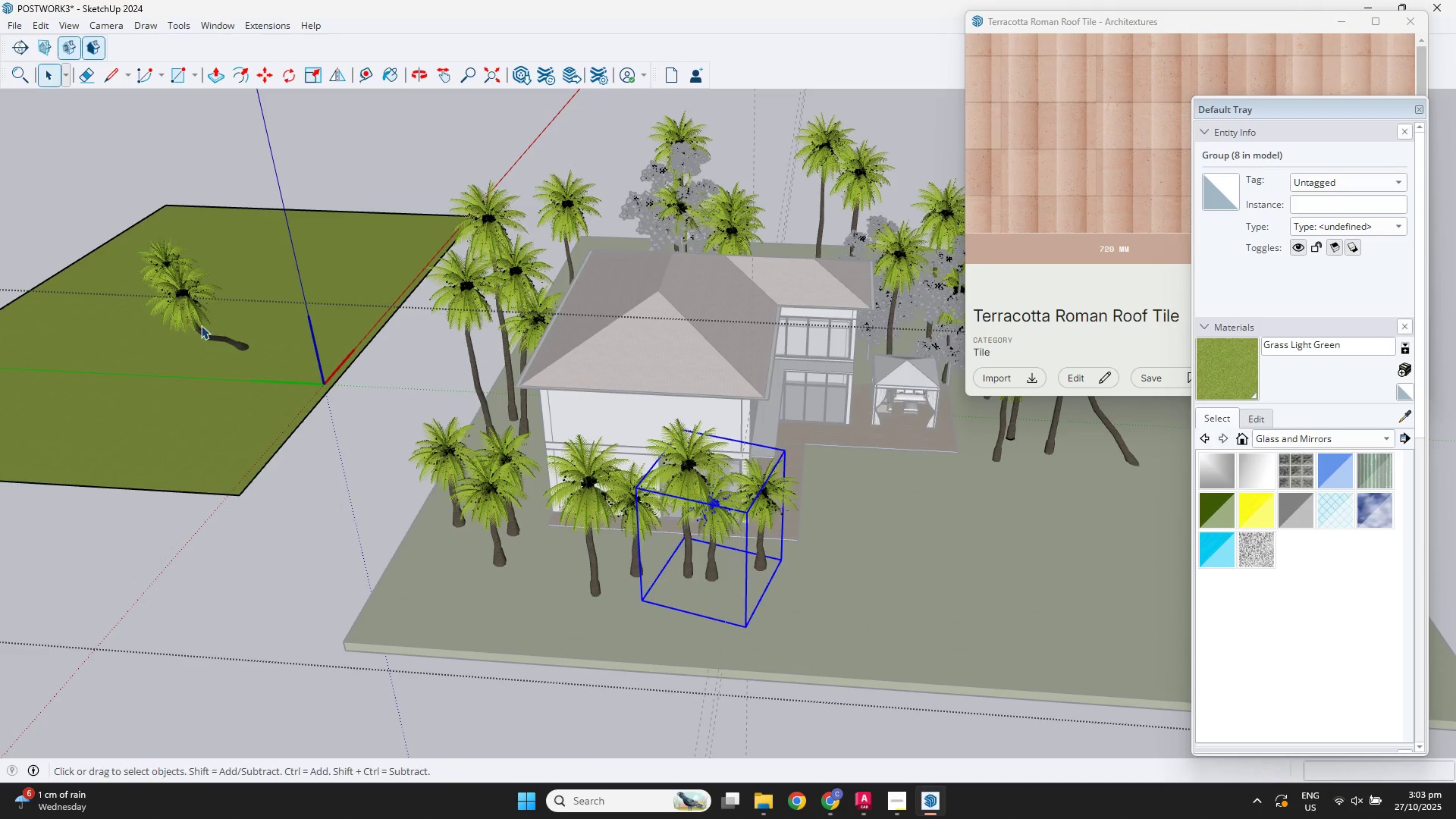 
left_click([201, 325])
 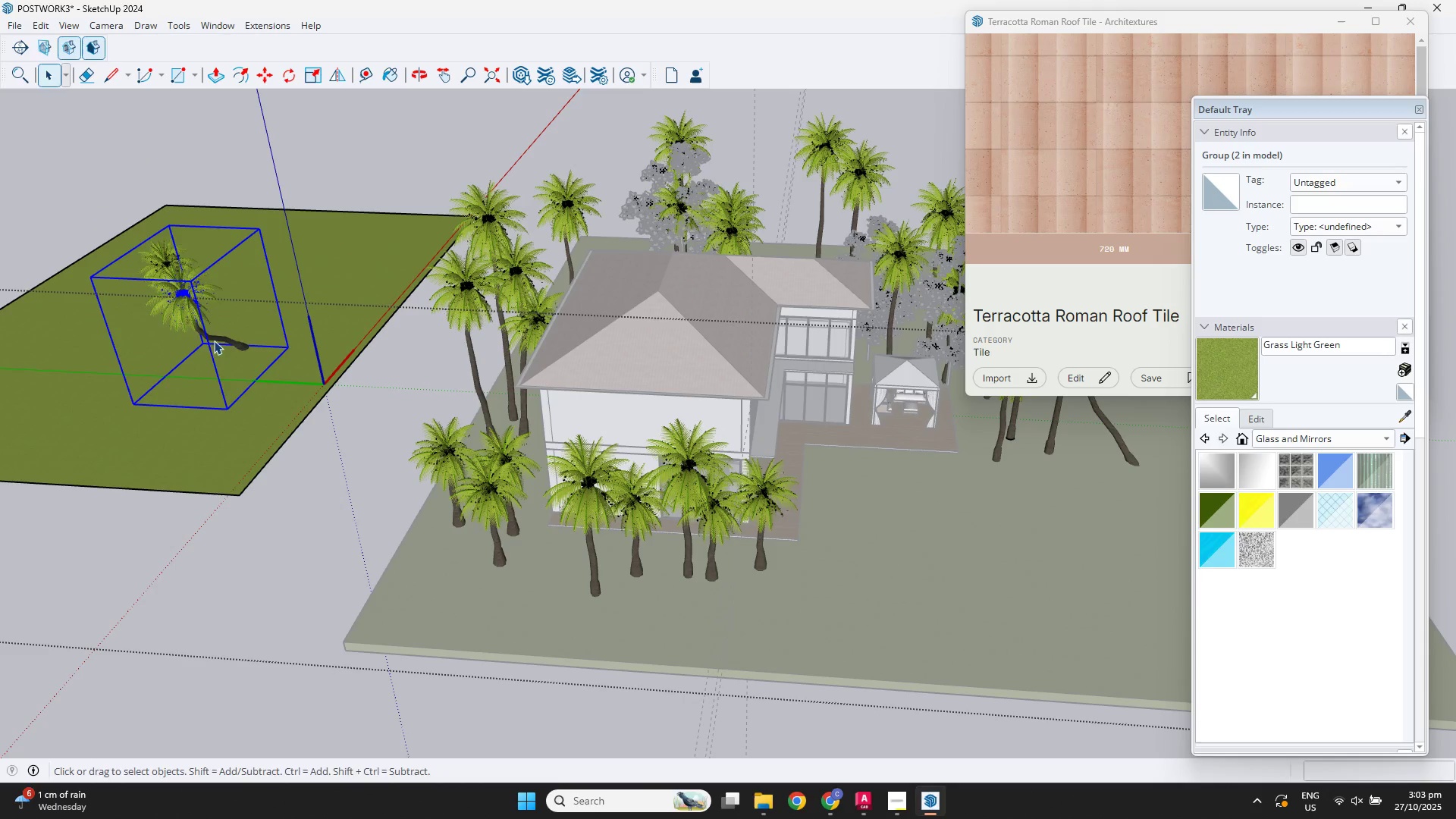 
key(M)
 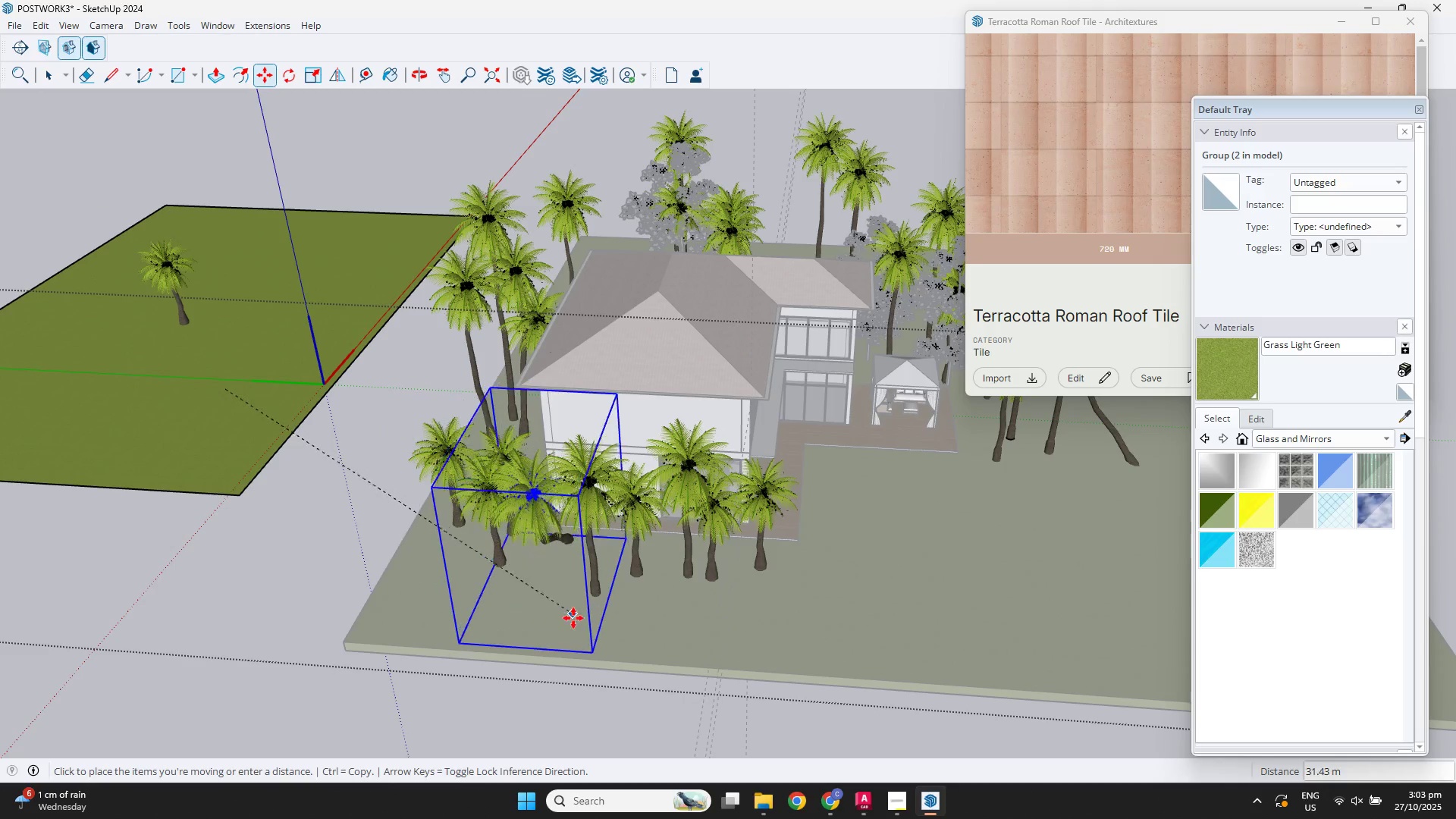 
left_click([568, 626])
 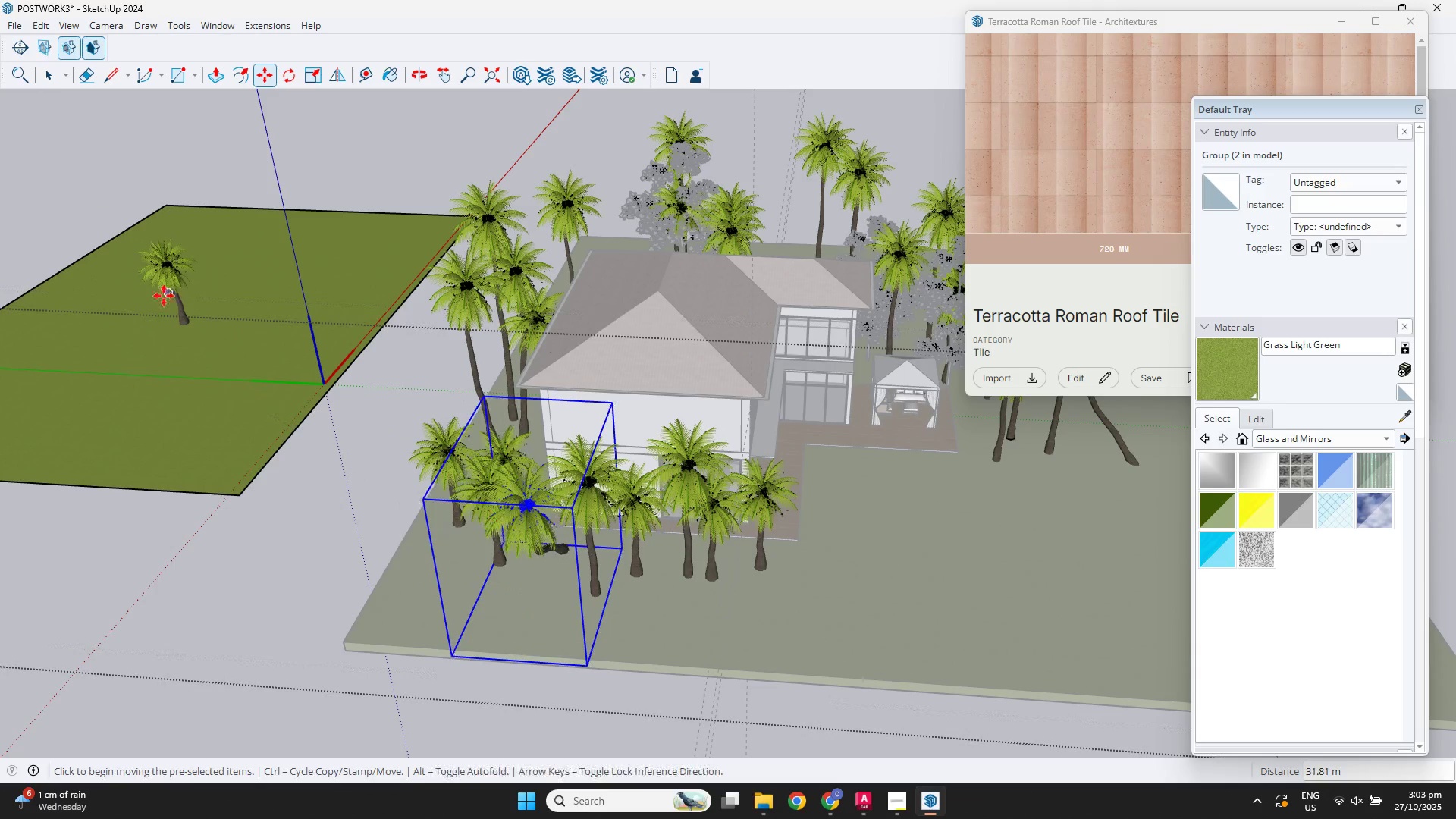 
key(Space)
 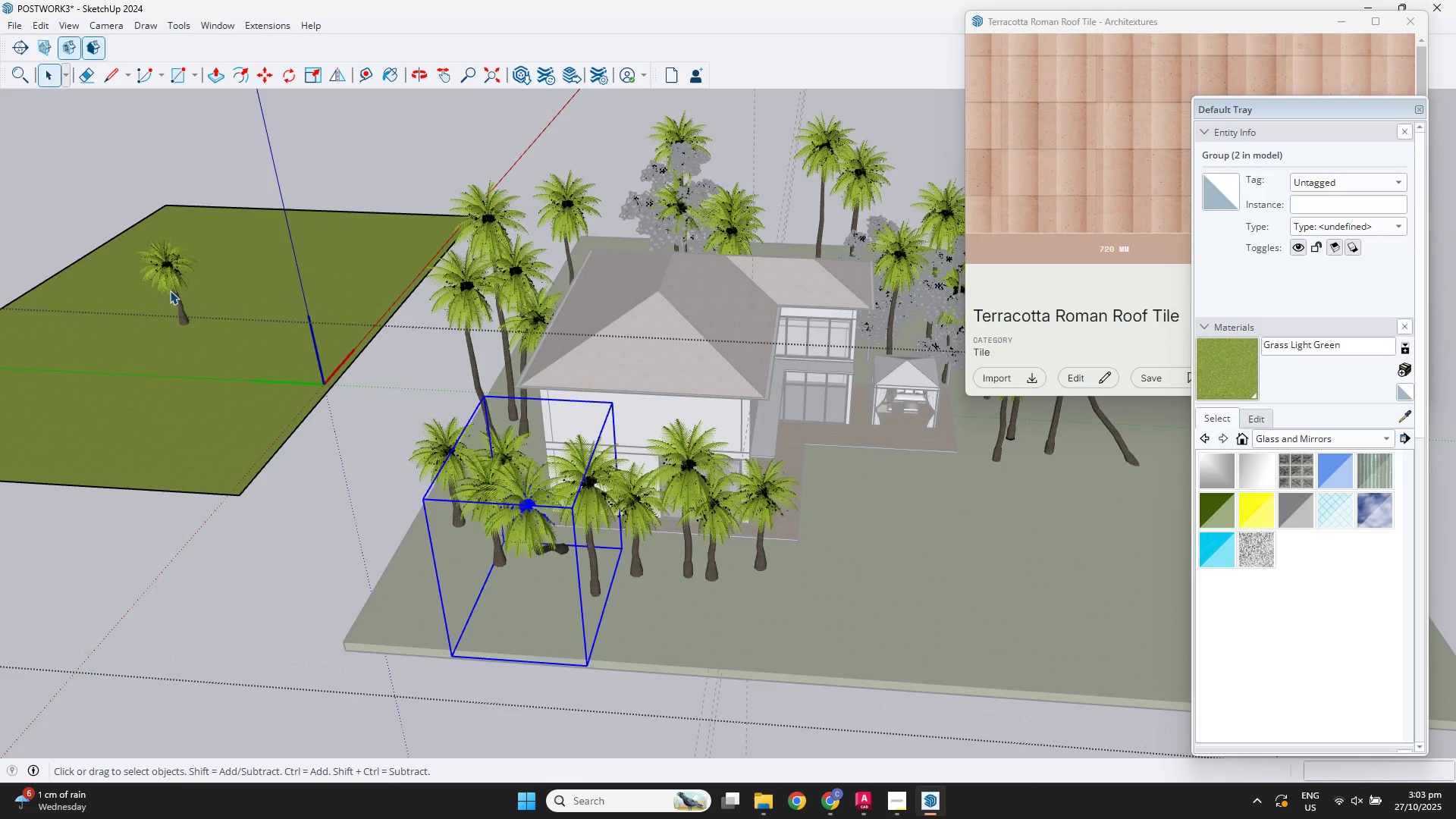 
left_click([170, 290])
 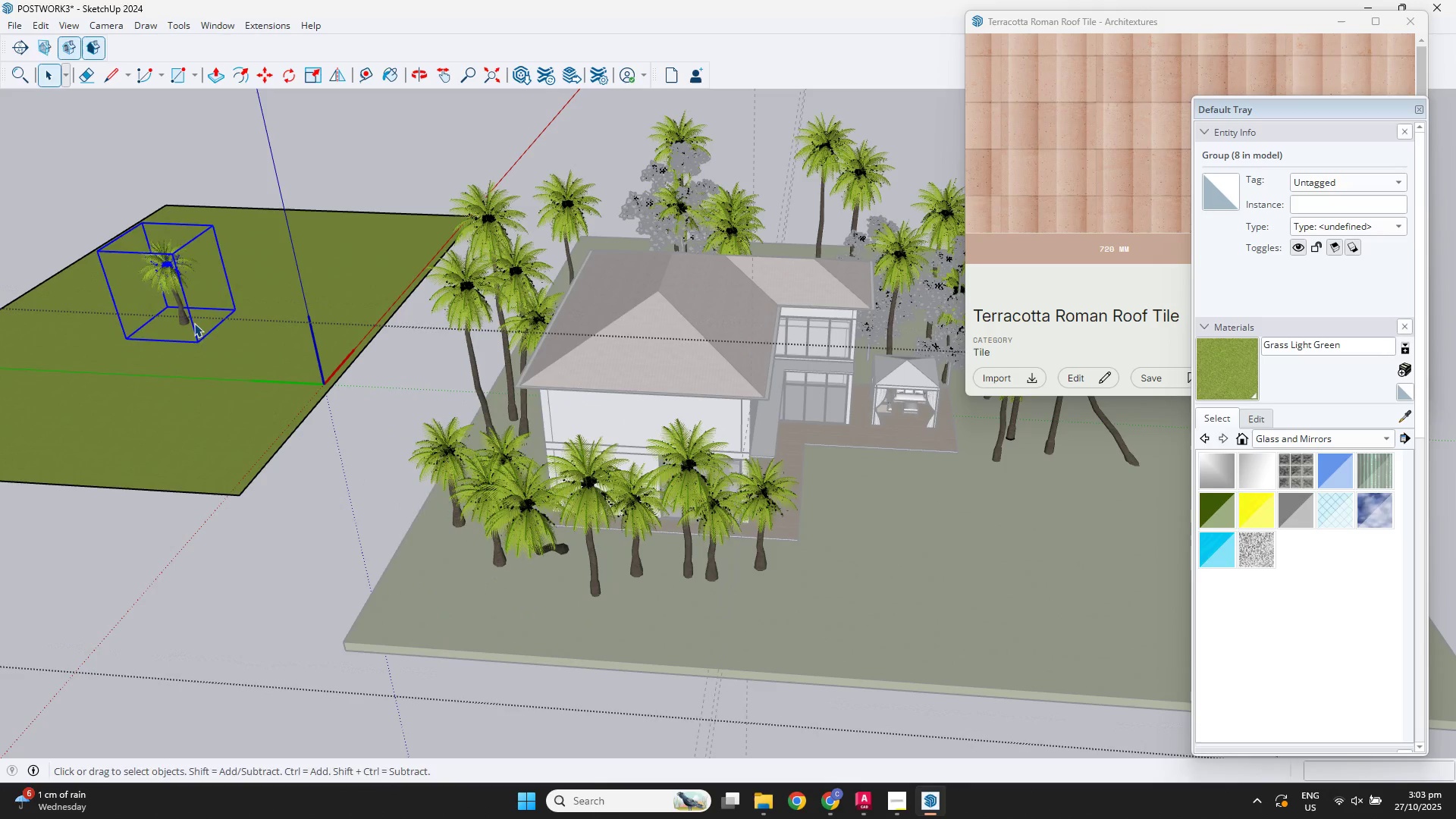 
key(M)
 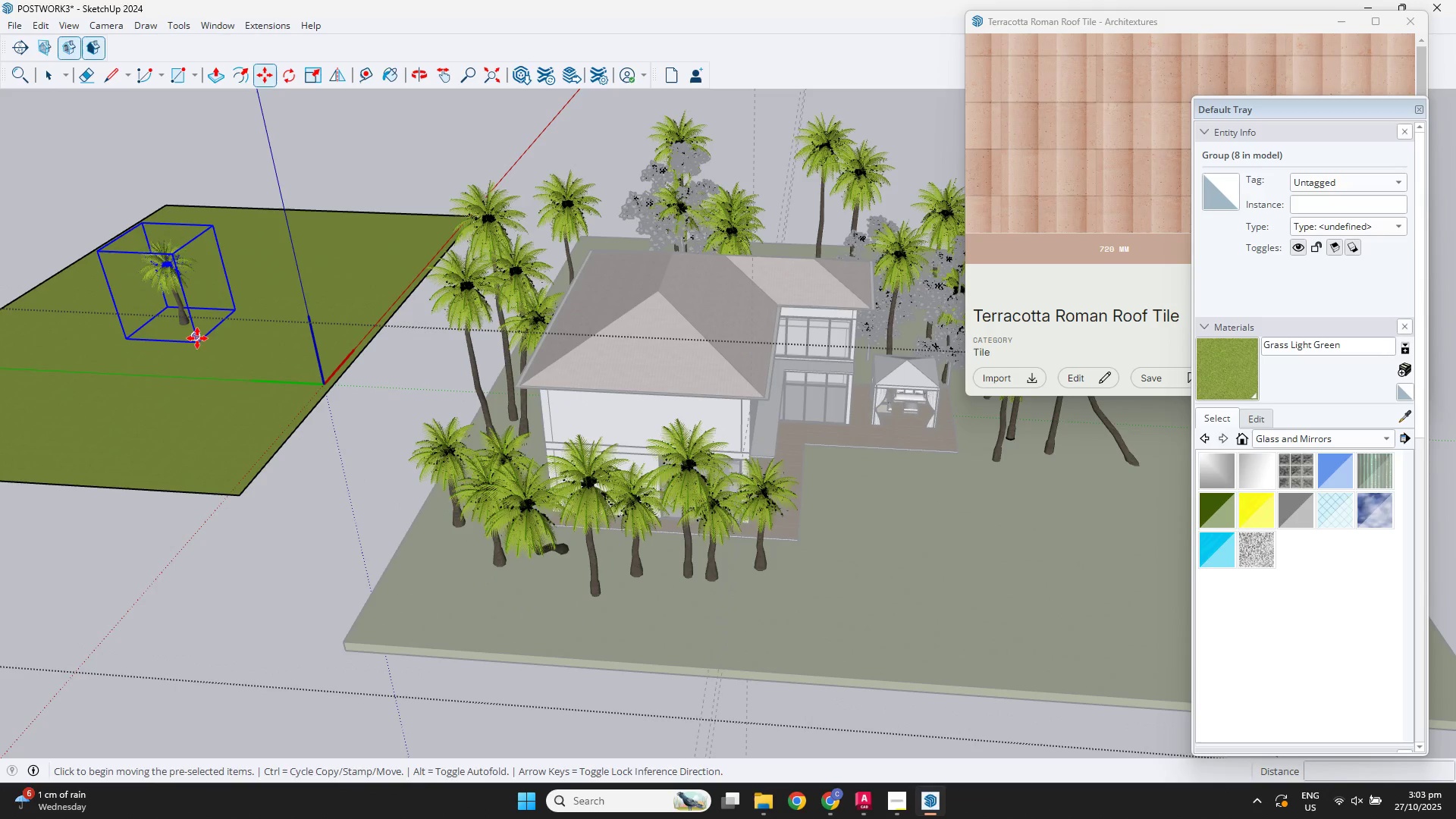 
left_click_drag(start_coordinate=[197, 338], to_coordinate=[201, 339])
 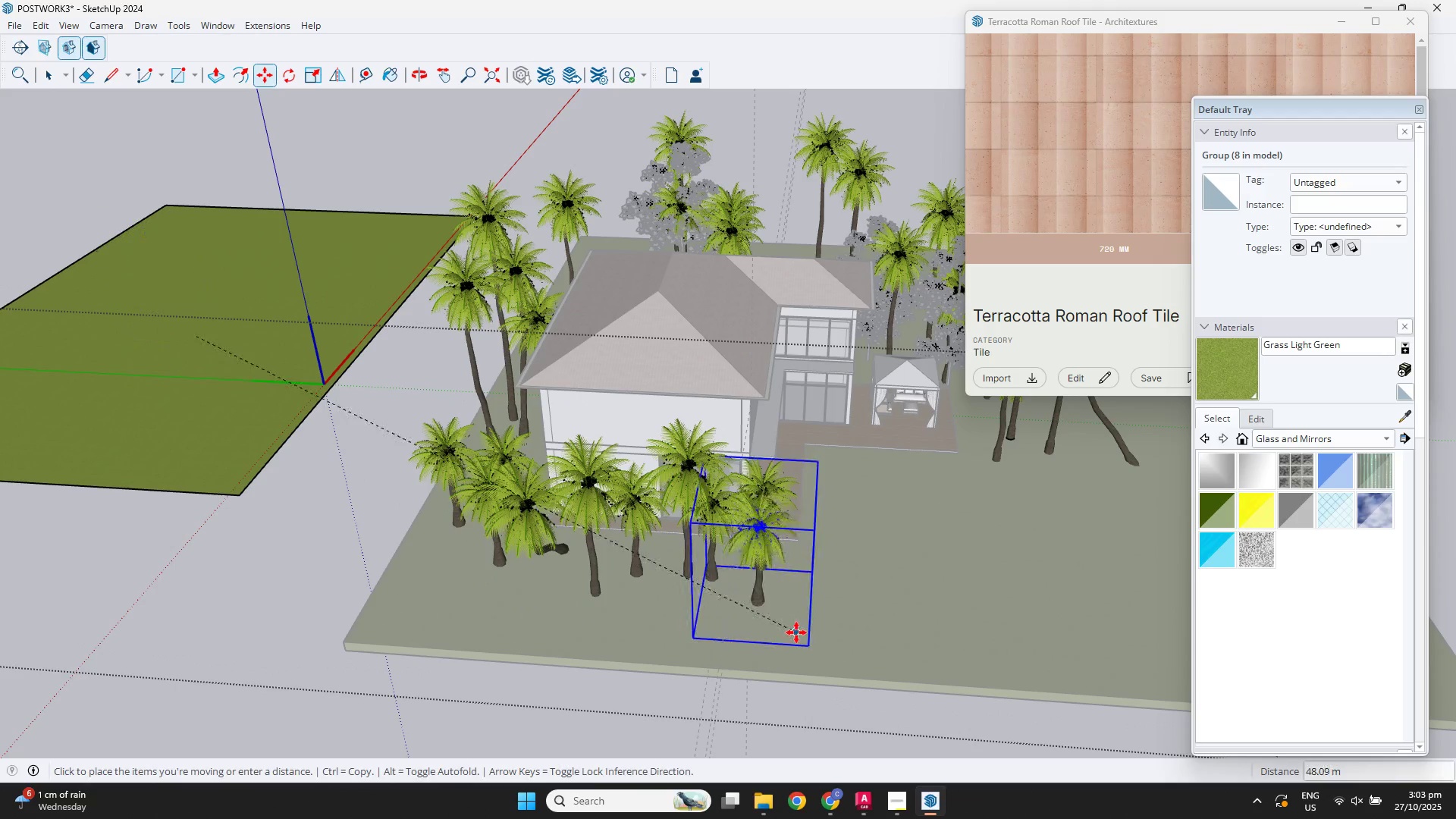 
left_click([796, 632])
 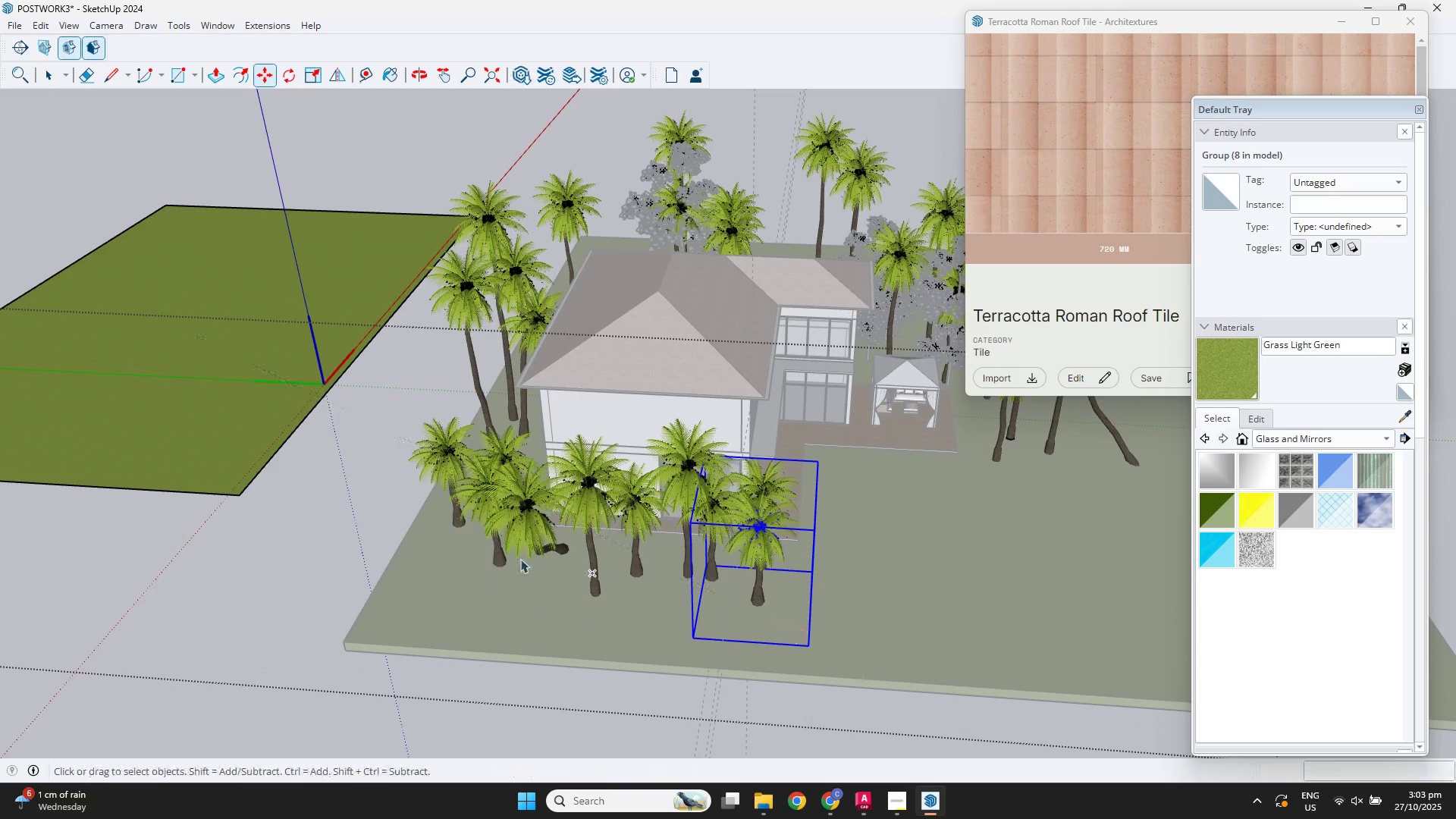 
key(Space)
 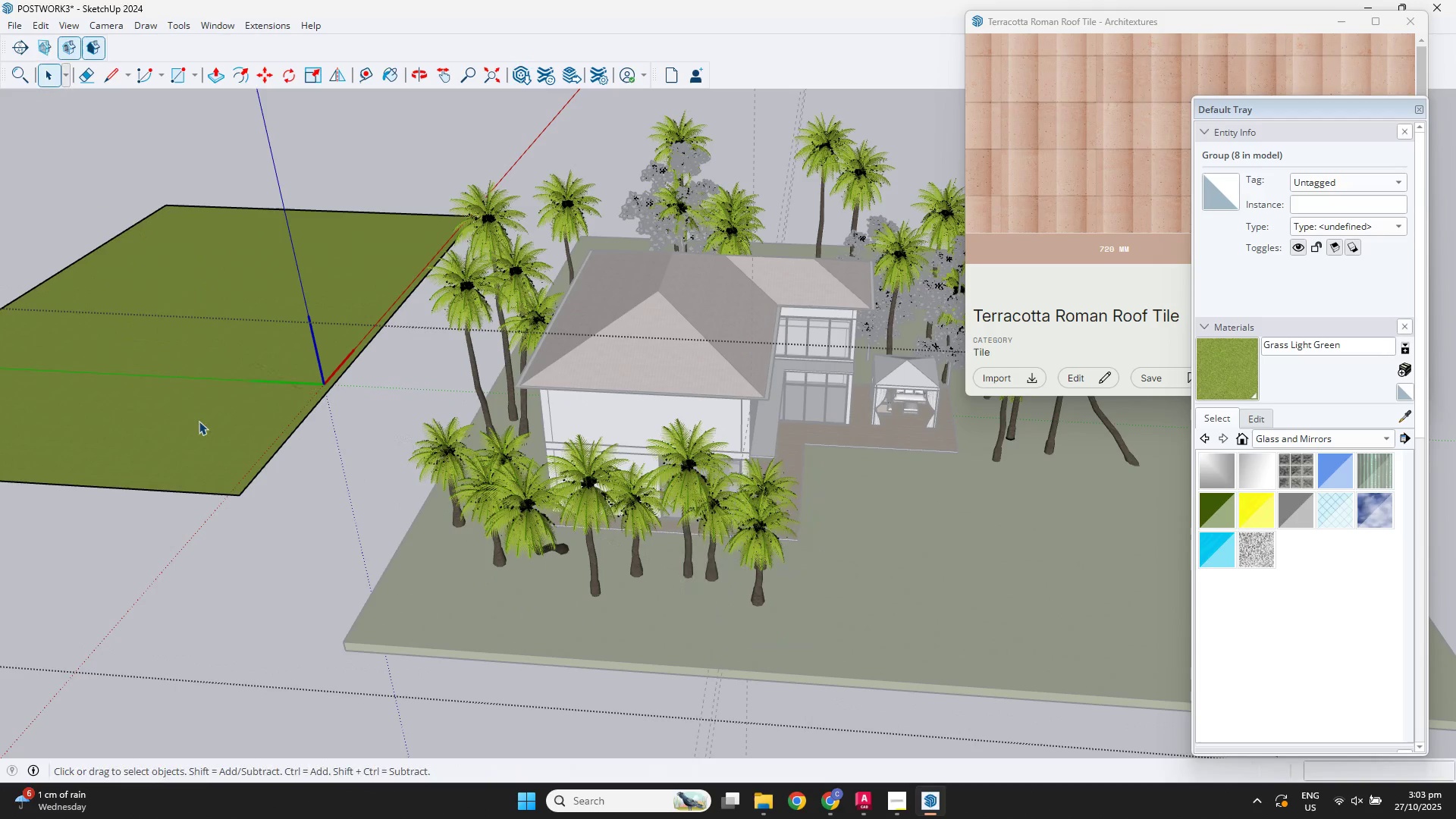 
double_click([198, 419])
 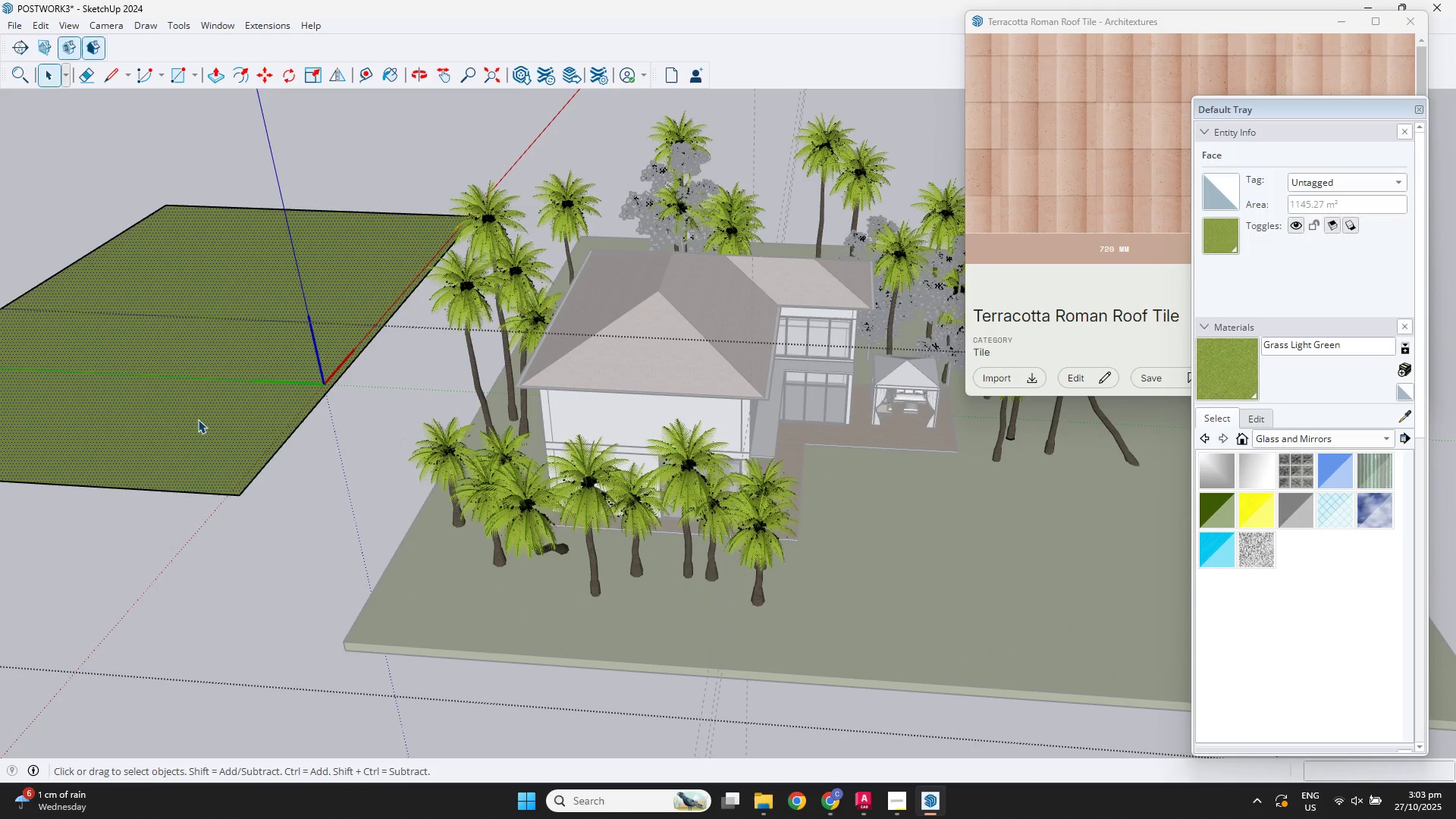 
double_click([198, 419])
 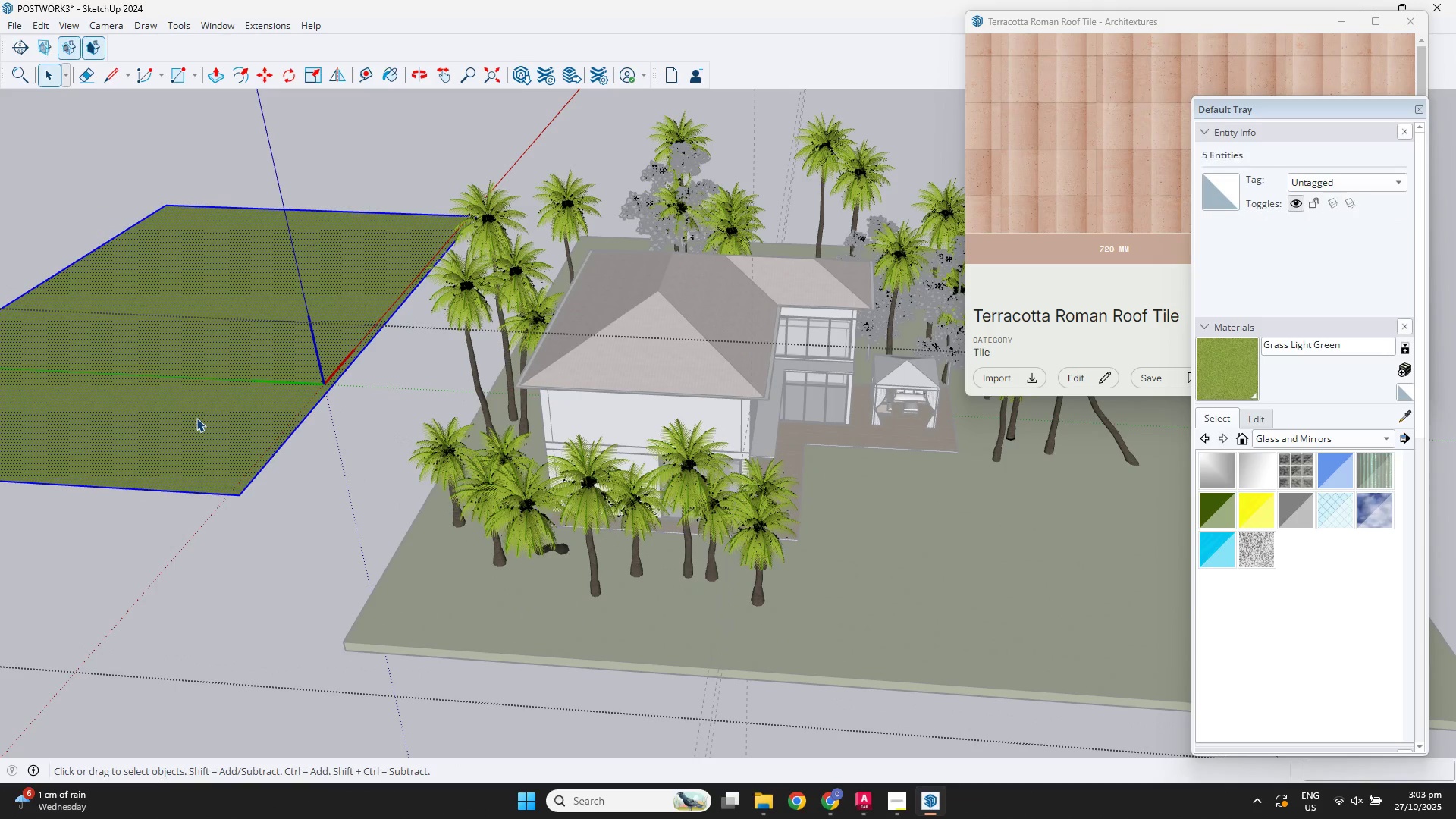 
key(Delete)
 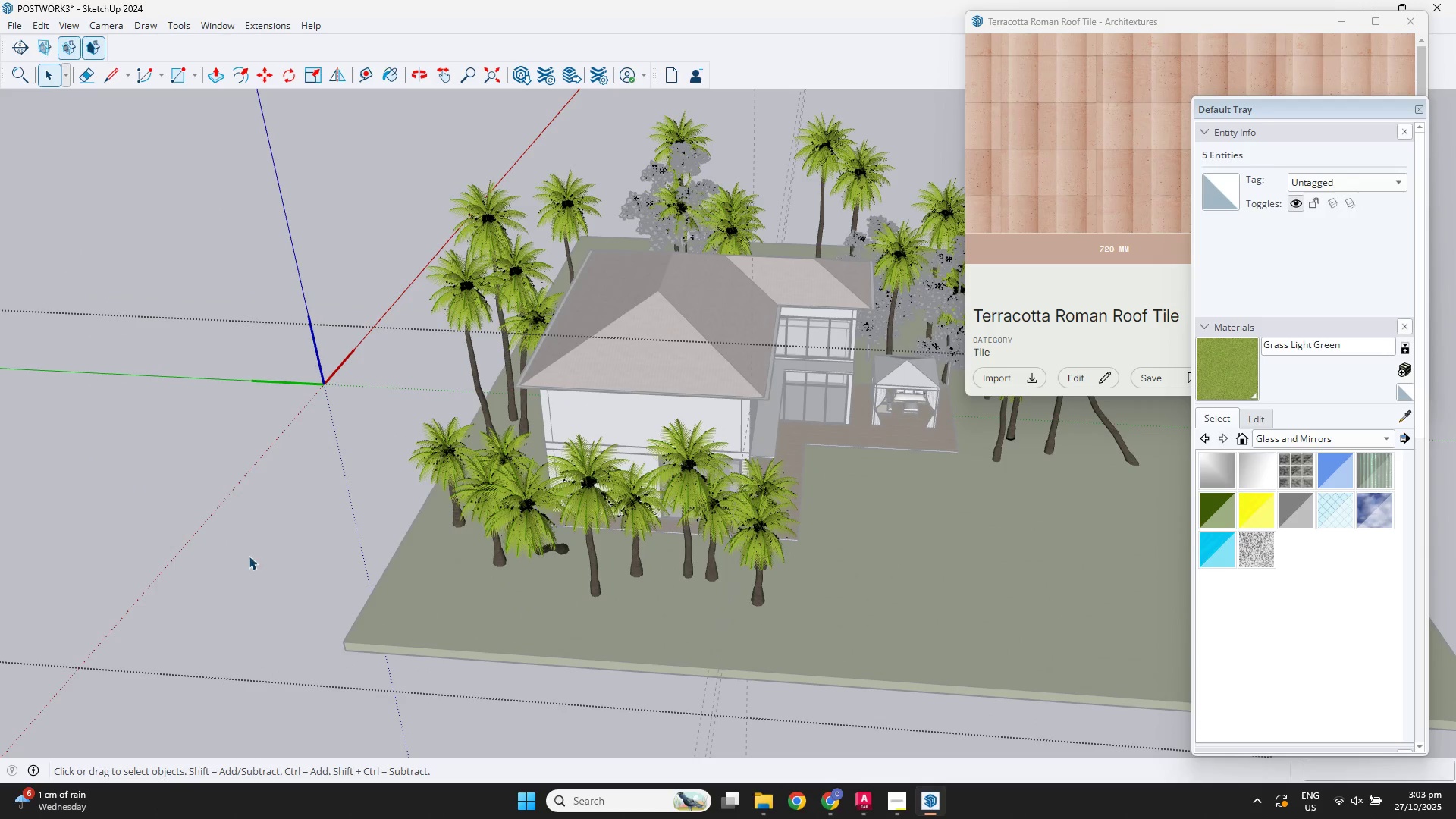 
left_click([249, 556])
 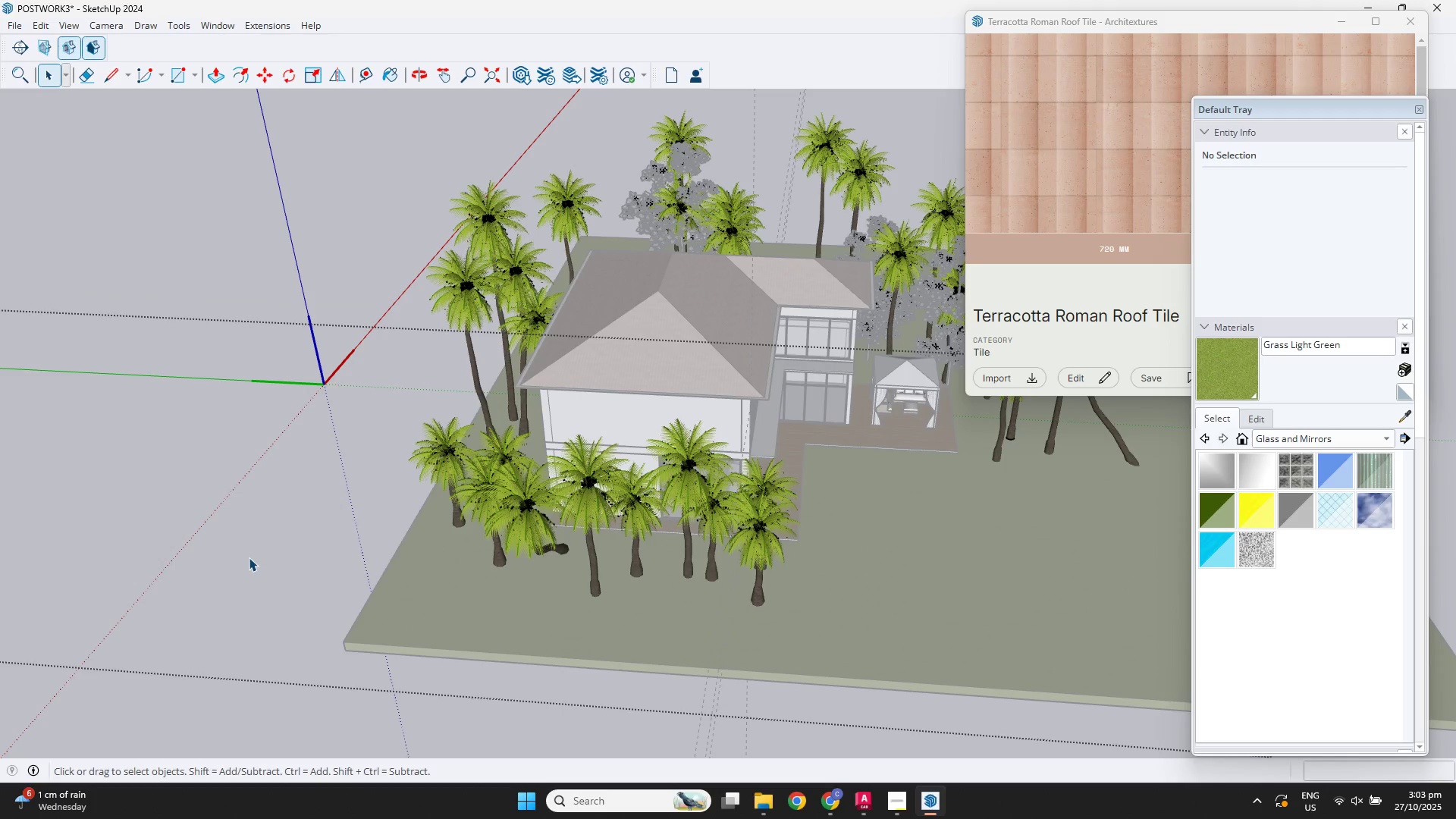 
key(Space)
 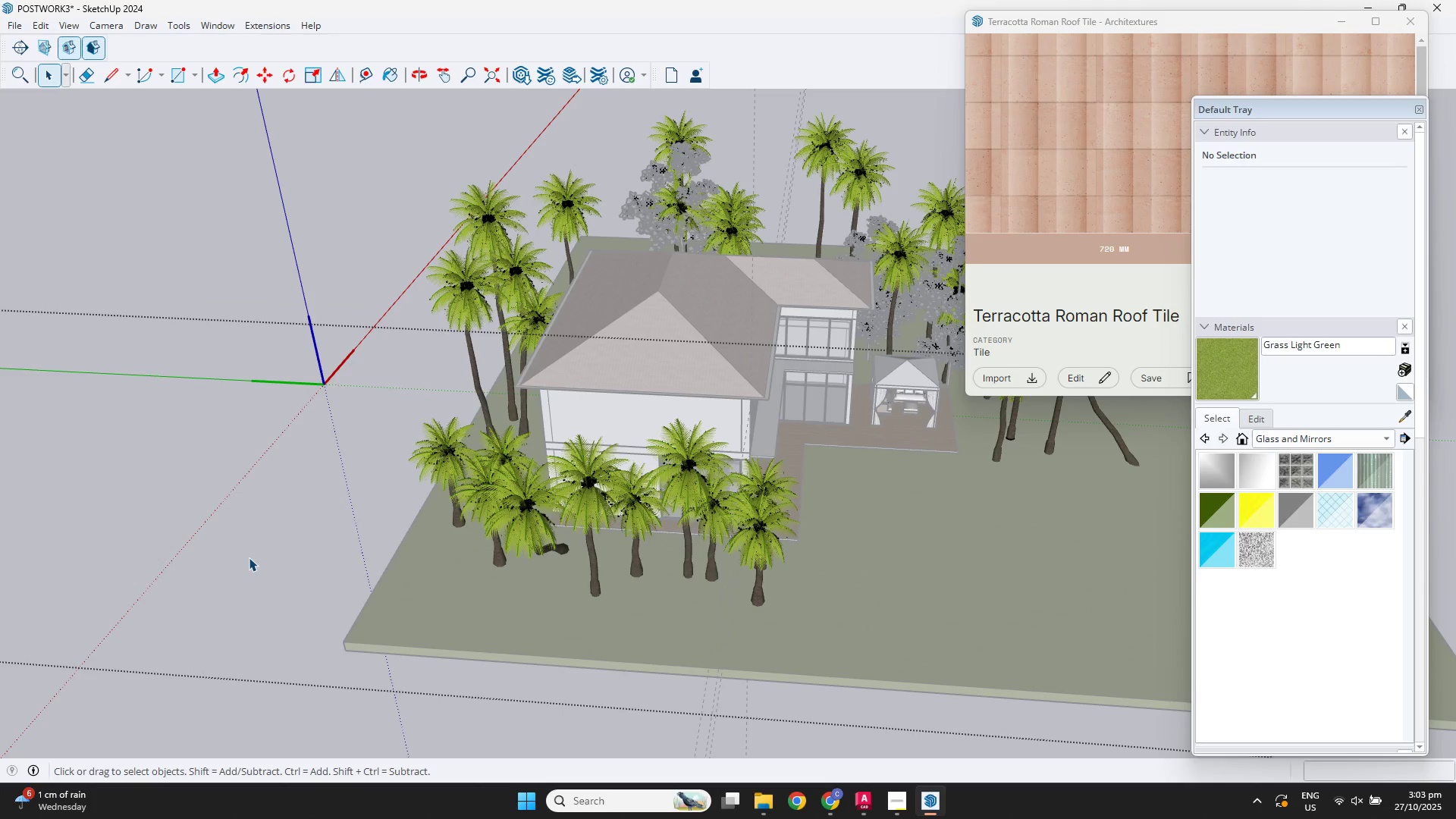 
double_click([249, 557])
 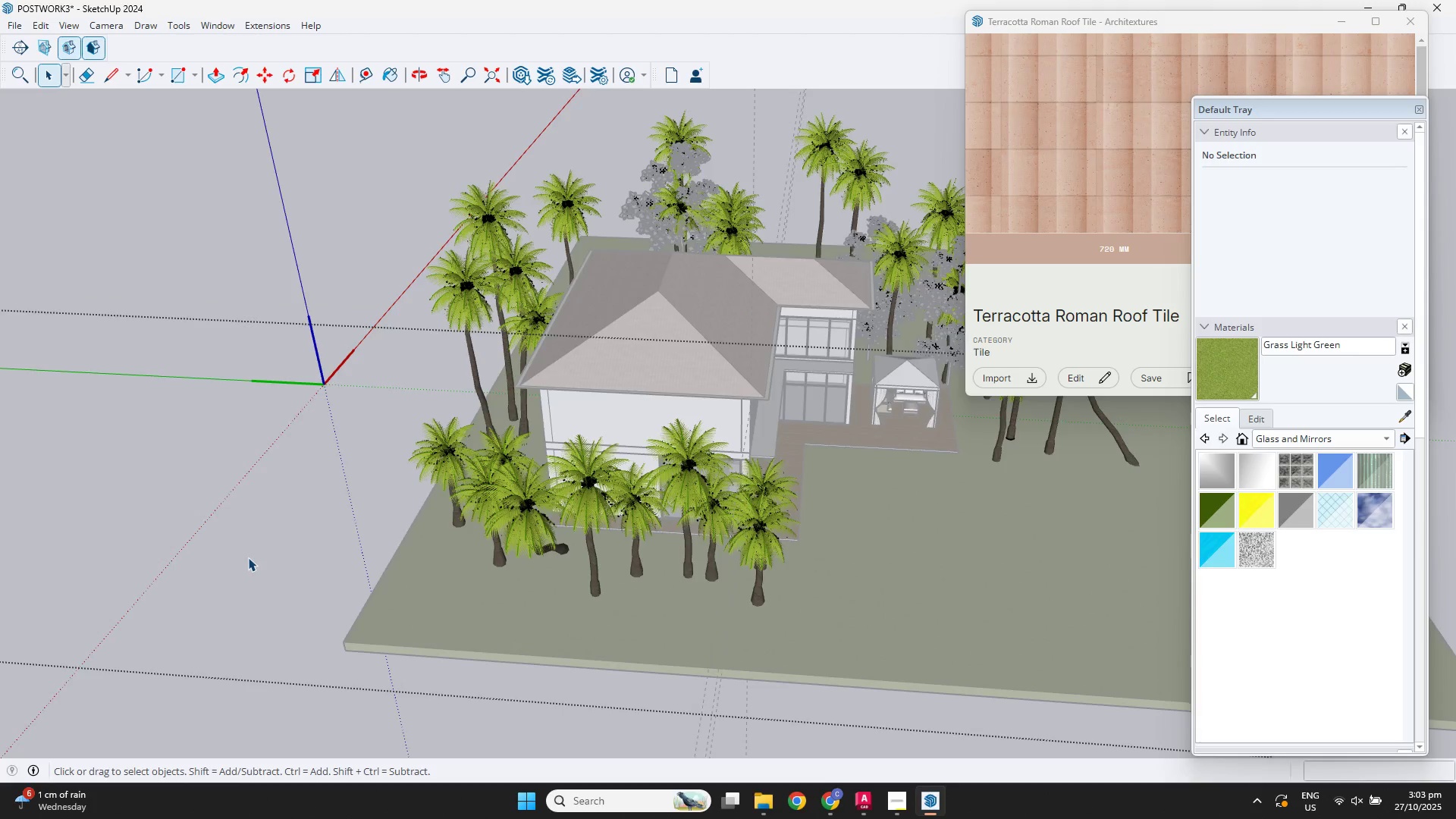 
triple_click([248, 557])
 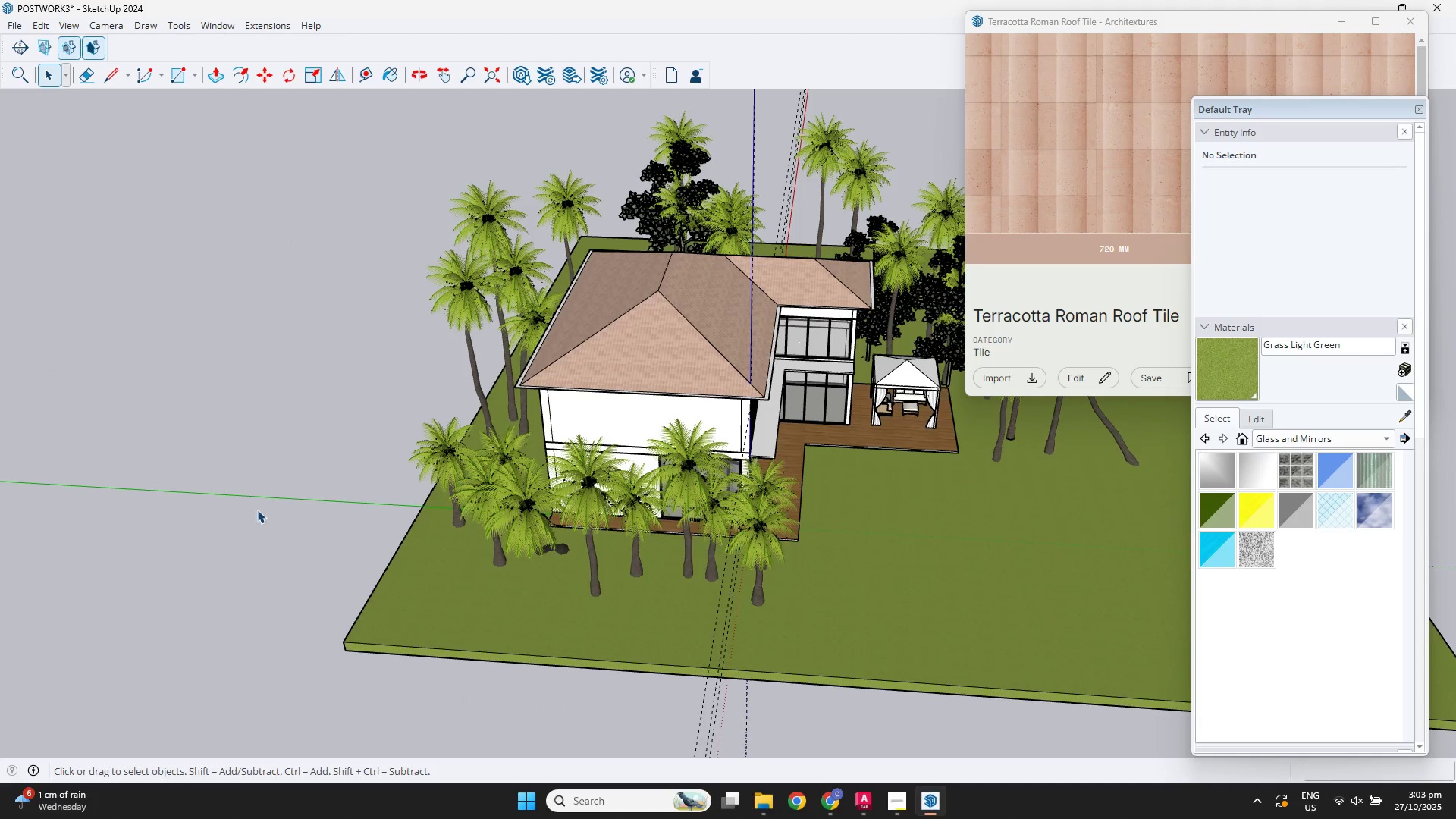 
scroll: coordinate [482, 373], scroll_direction: down, amount: 1.0
 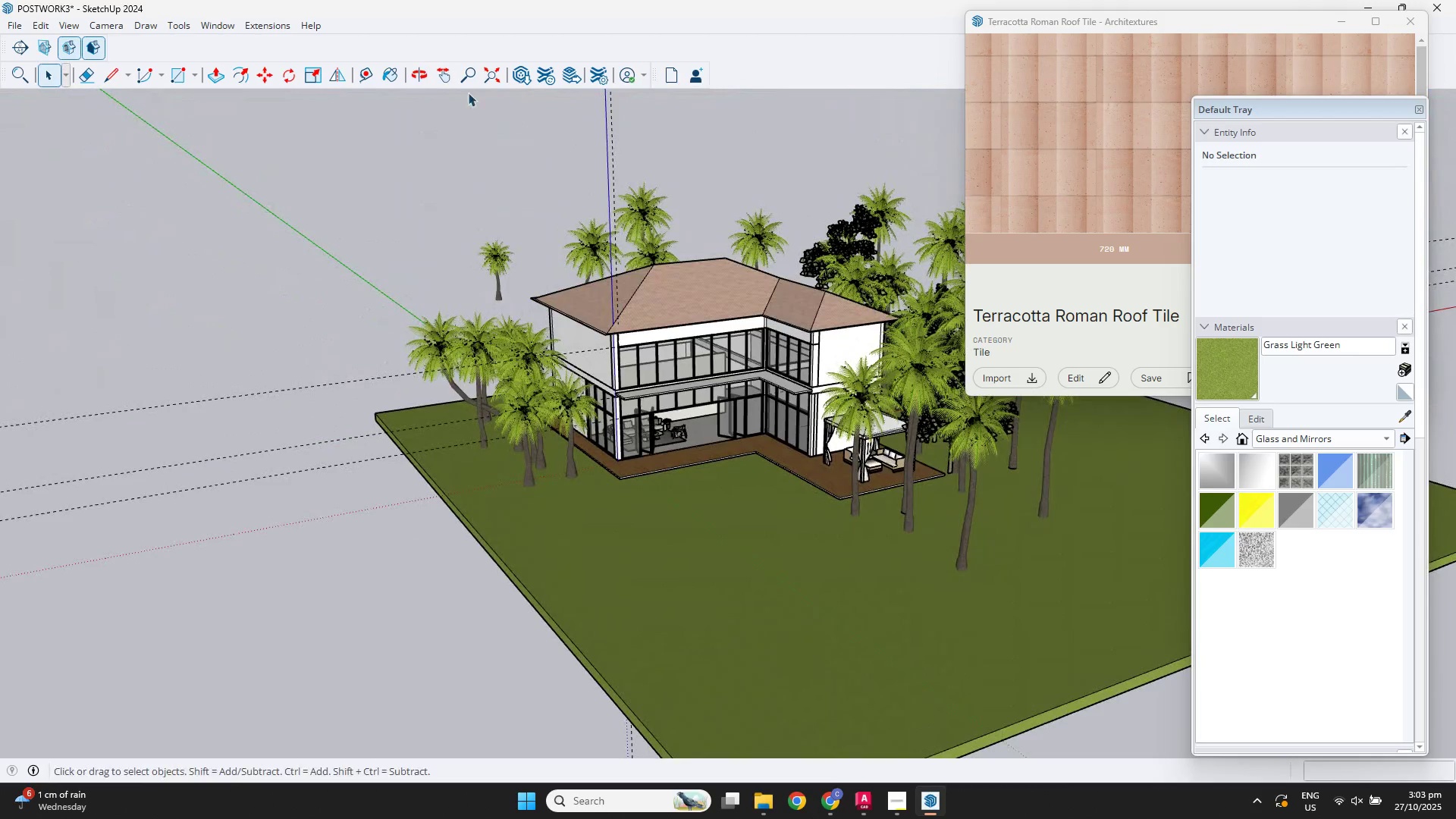 
scroll: coordinate [770, 477], scroll_direction: up, amount: 8.0
 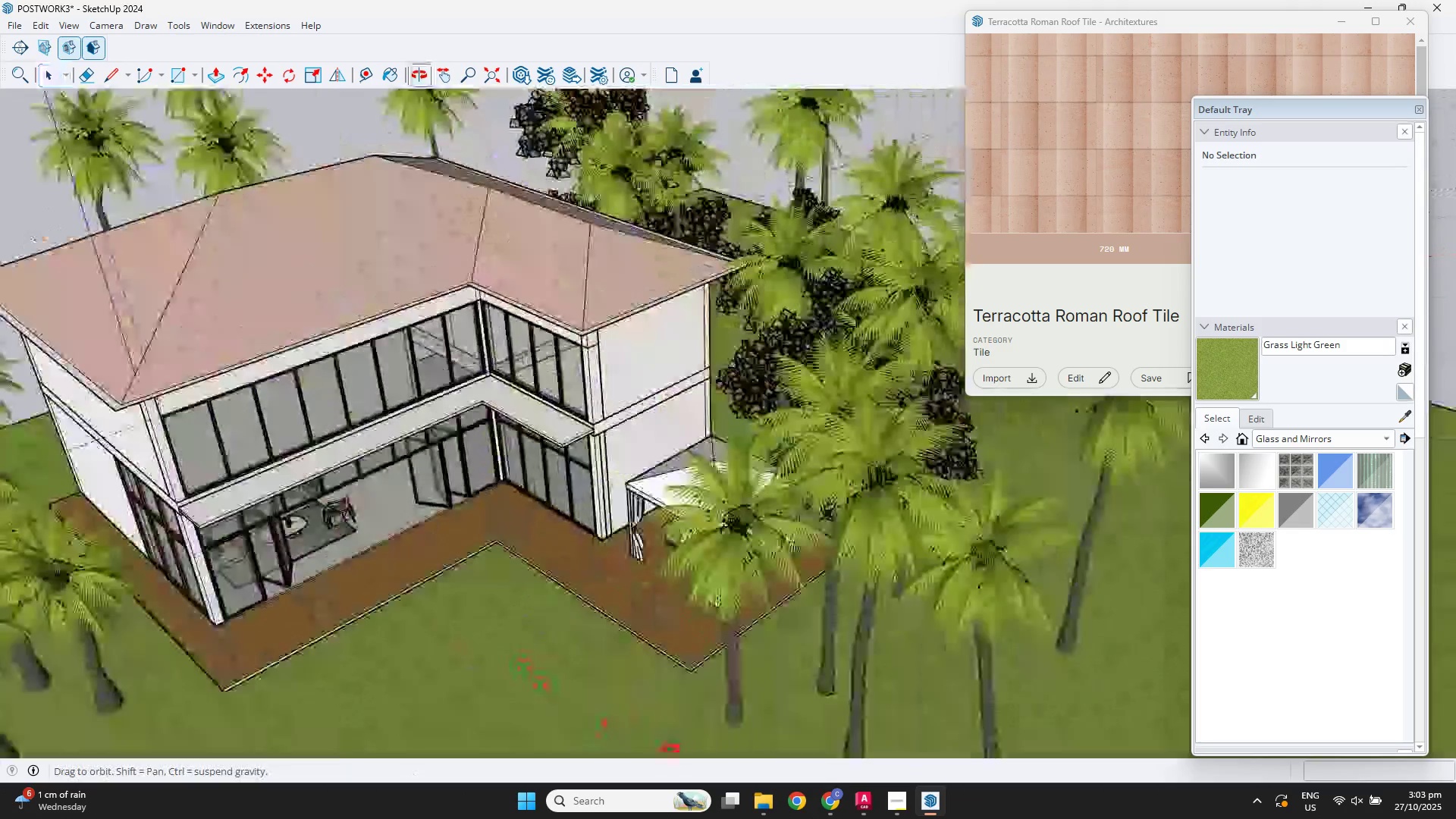 
key(Shift+ShiftLeft)
 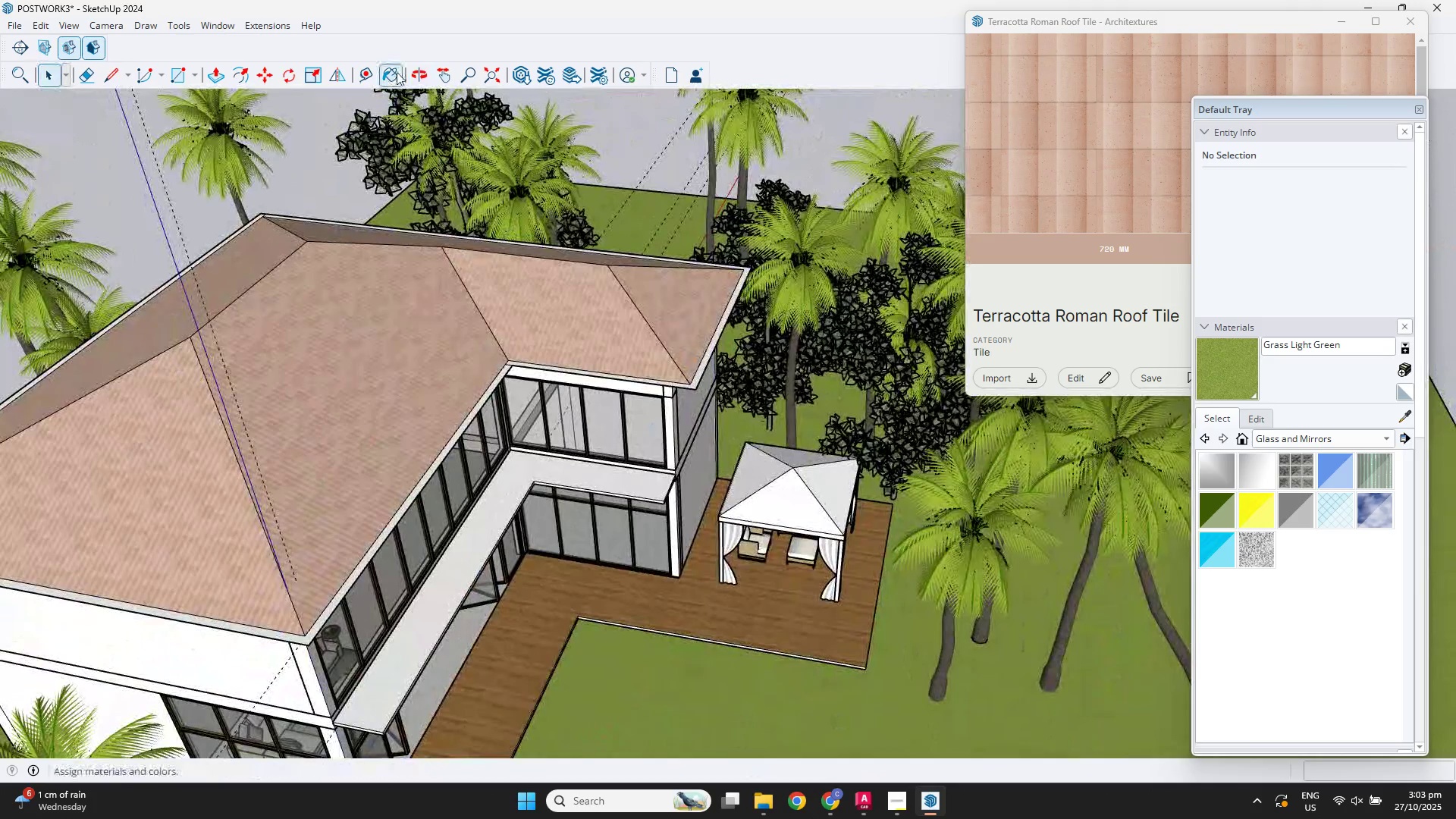 
left_click([539, 68])
 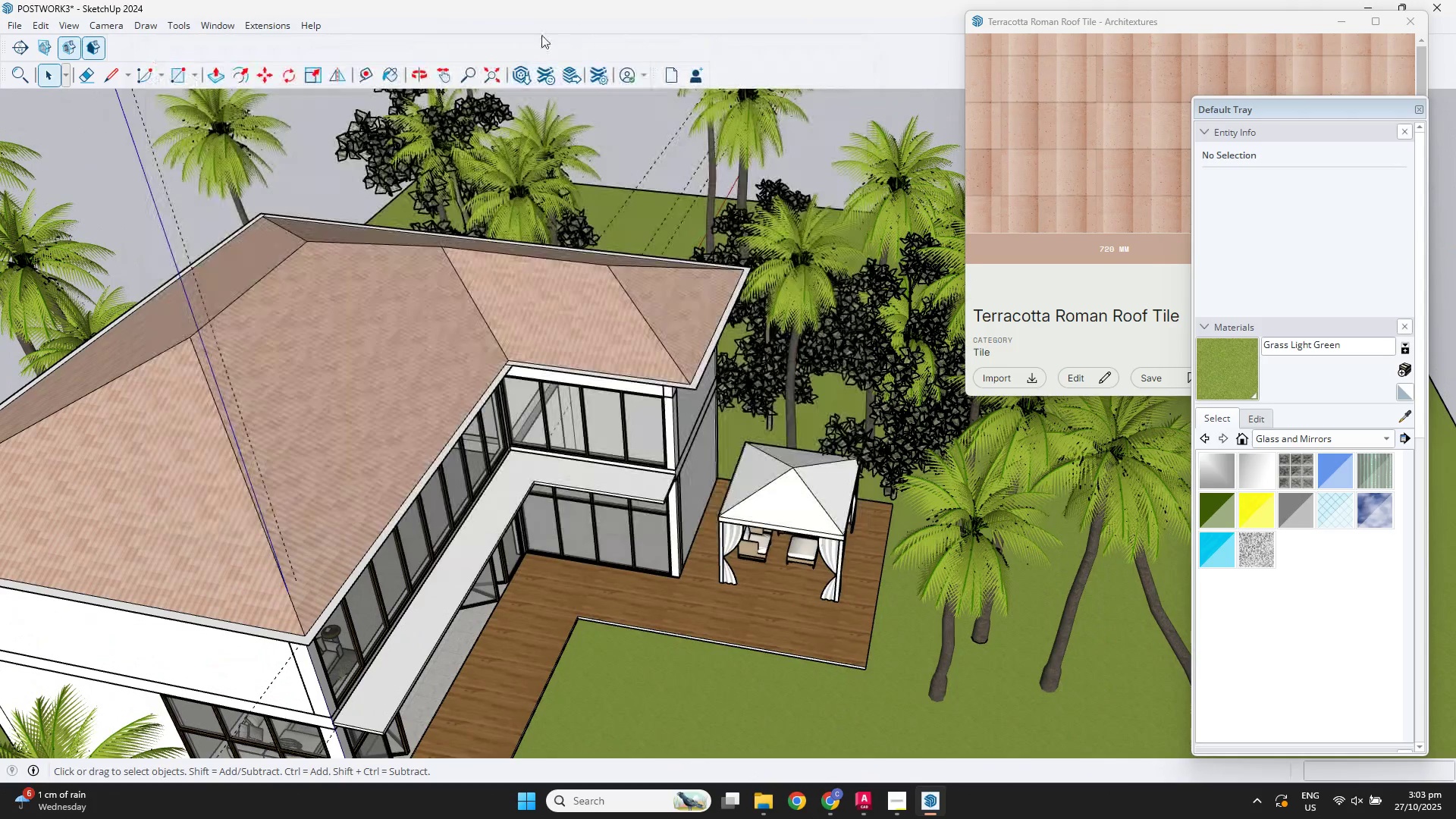 
left_click([518, 67])
 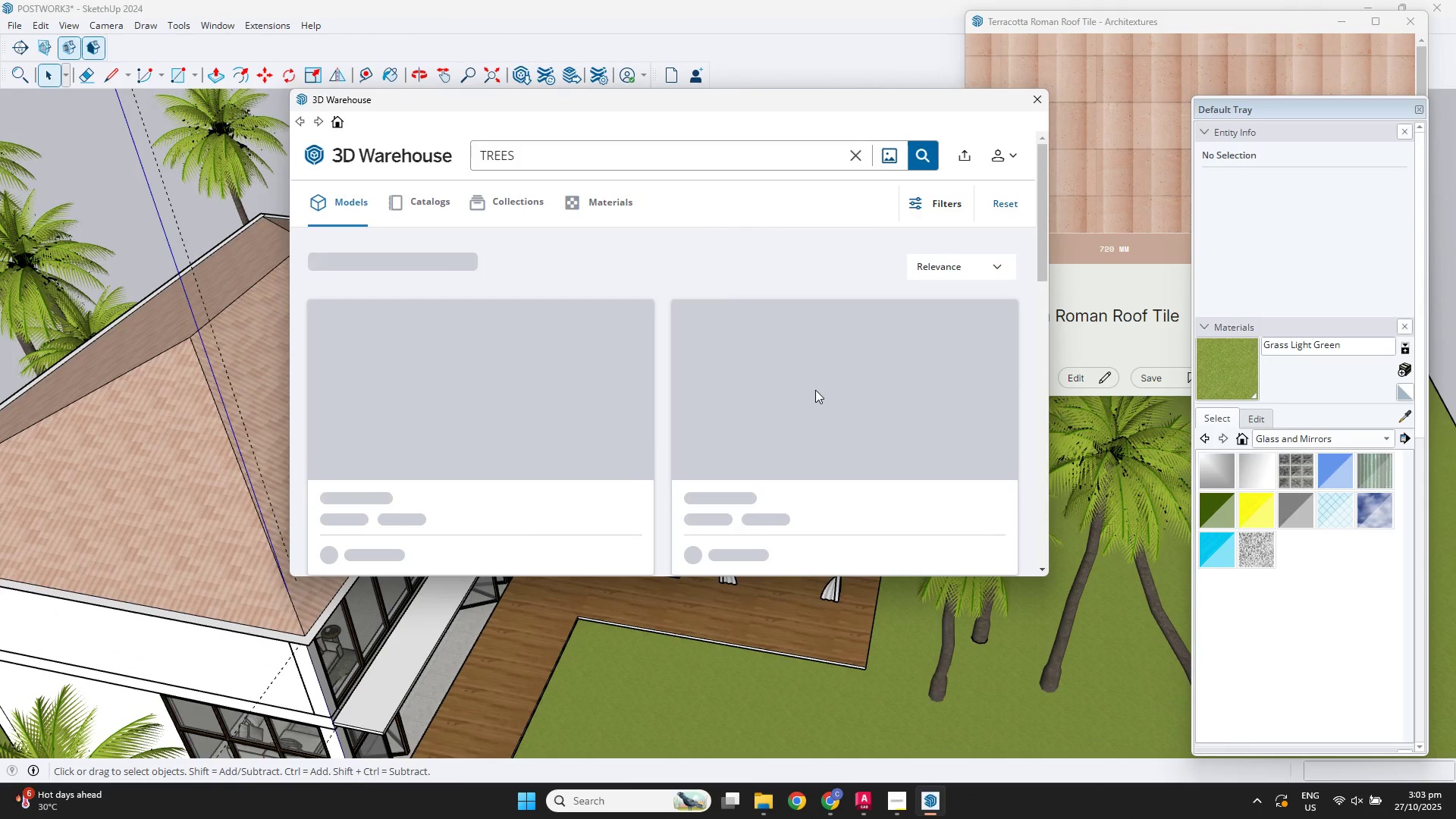 
scroll: coordinate [812, 385], scroll_direction: down, amount: 6.0
 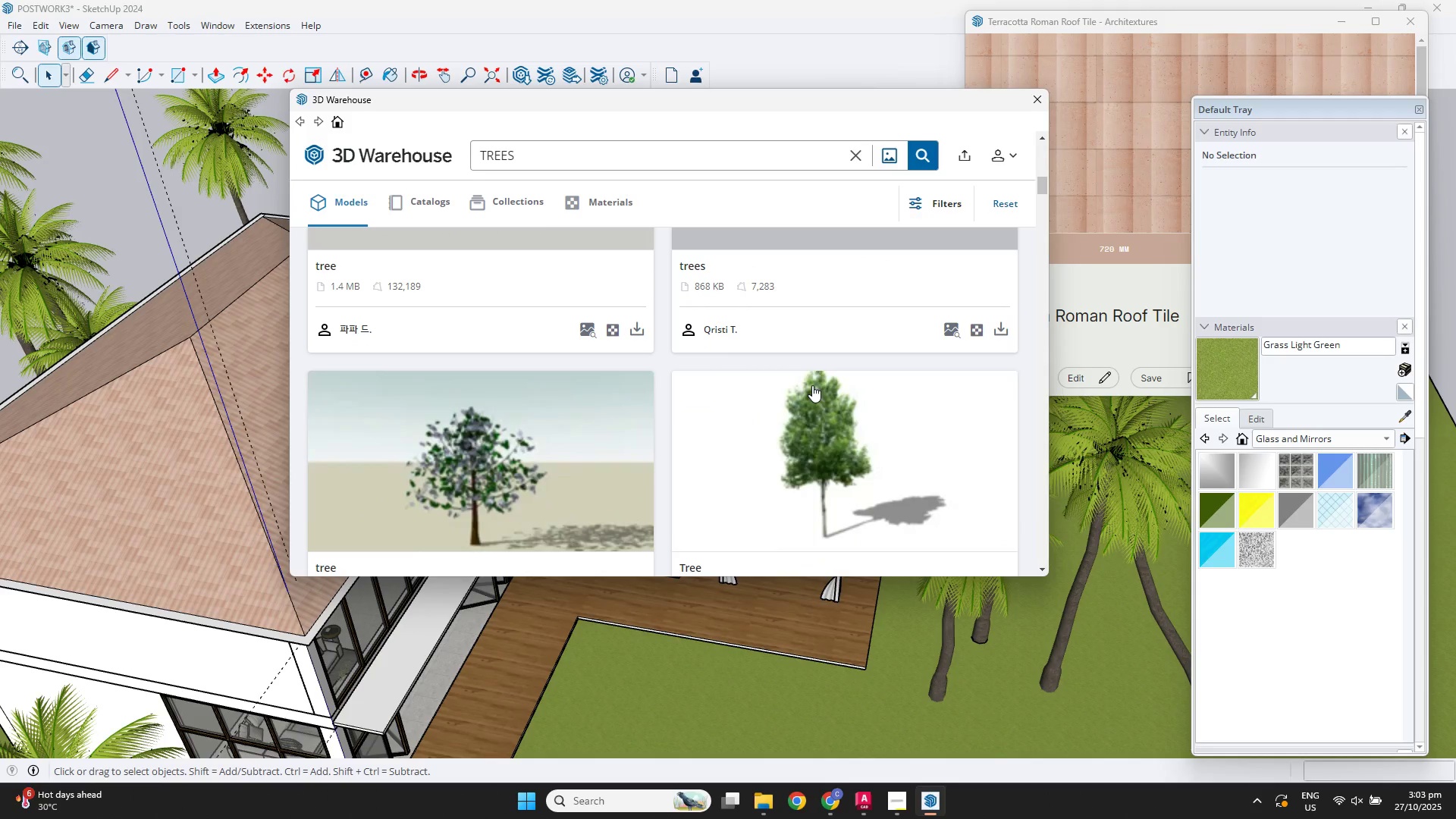 
scroll: coordinate [670, 462], scroll_direction: up, amount: 2.0
 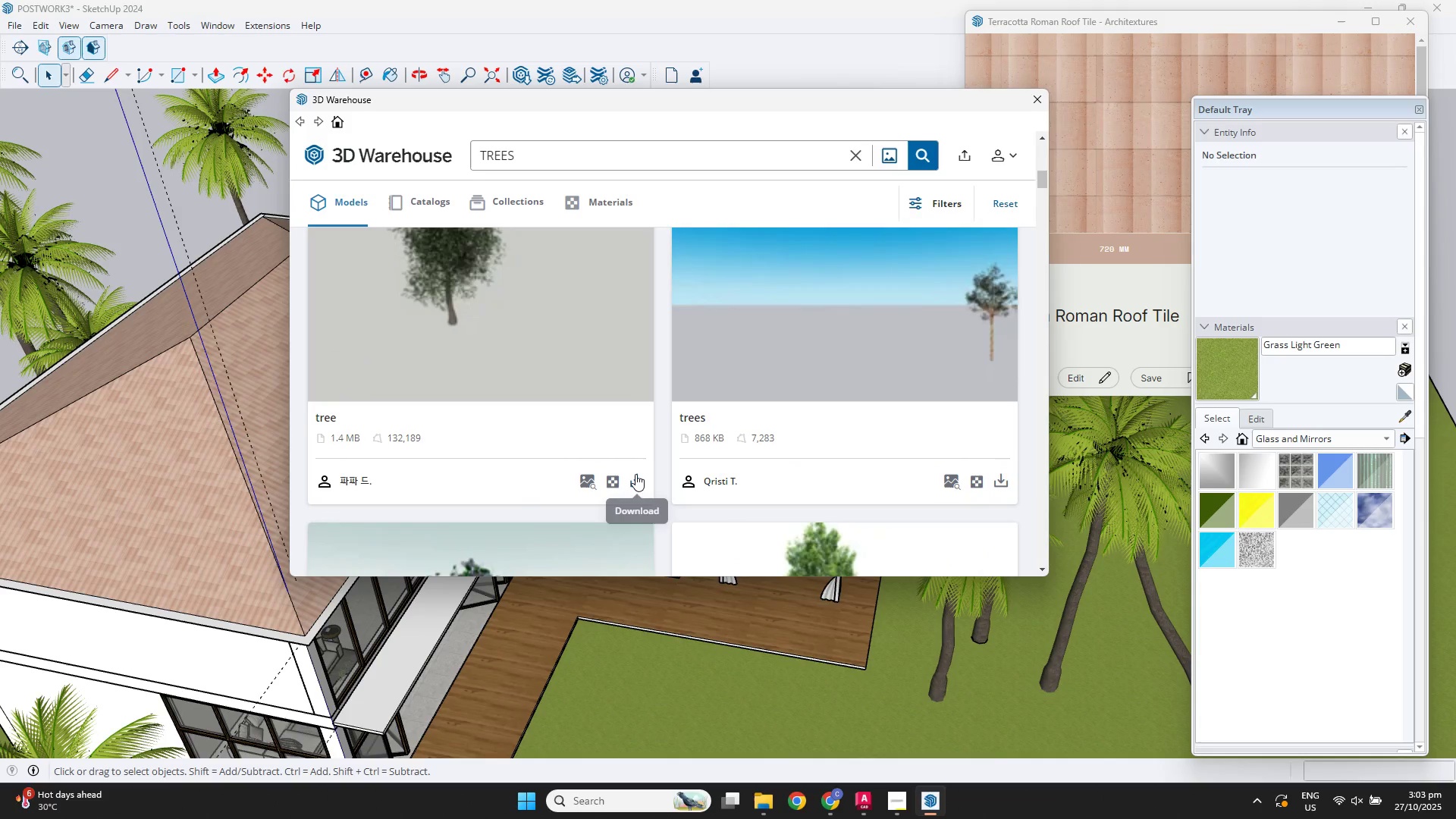 
left_click([635, 474])
 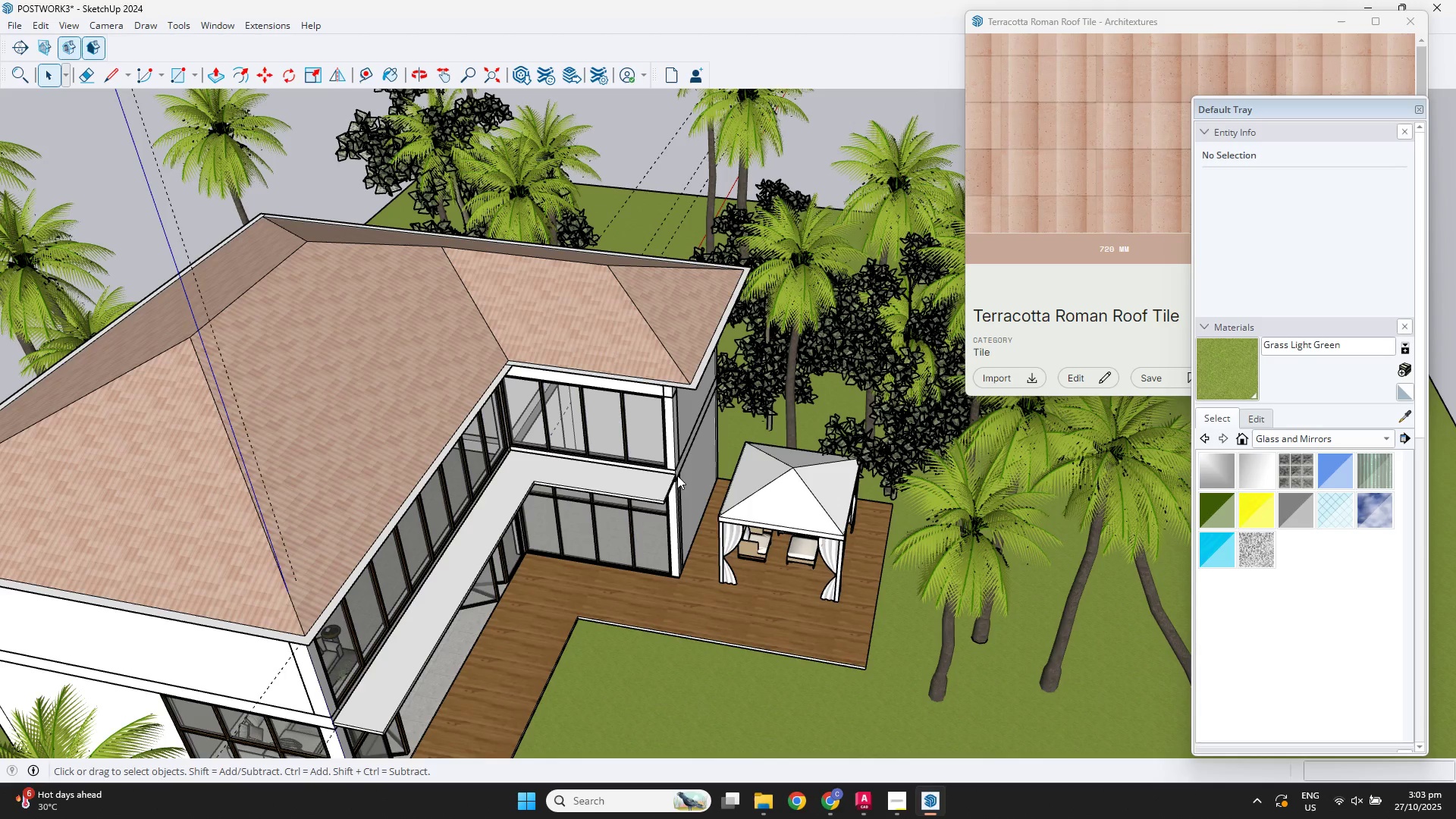 
wait(5.37)
 